 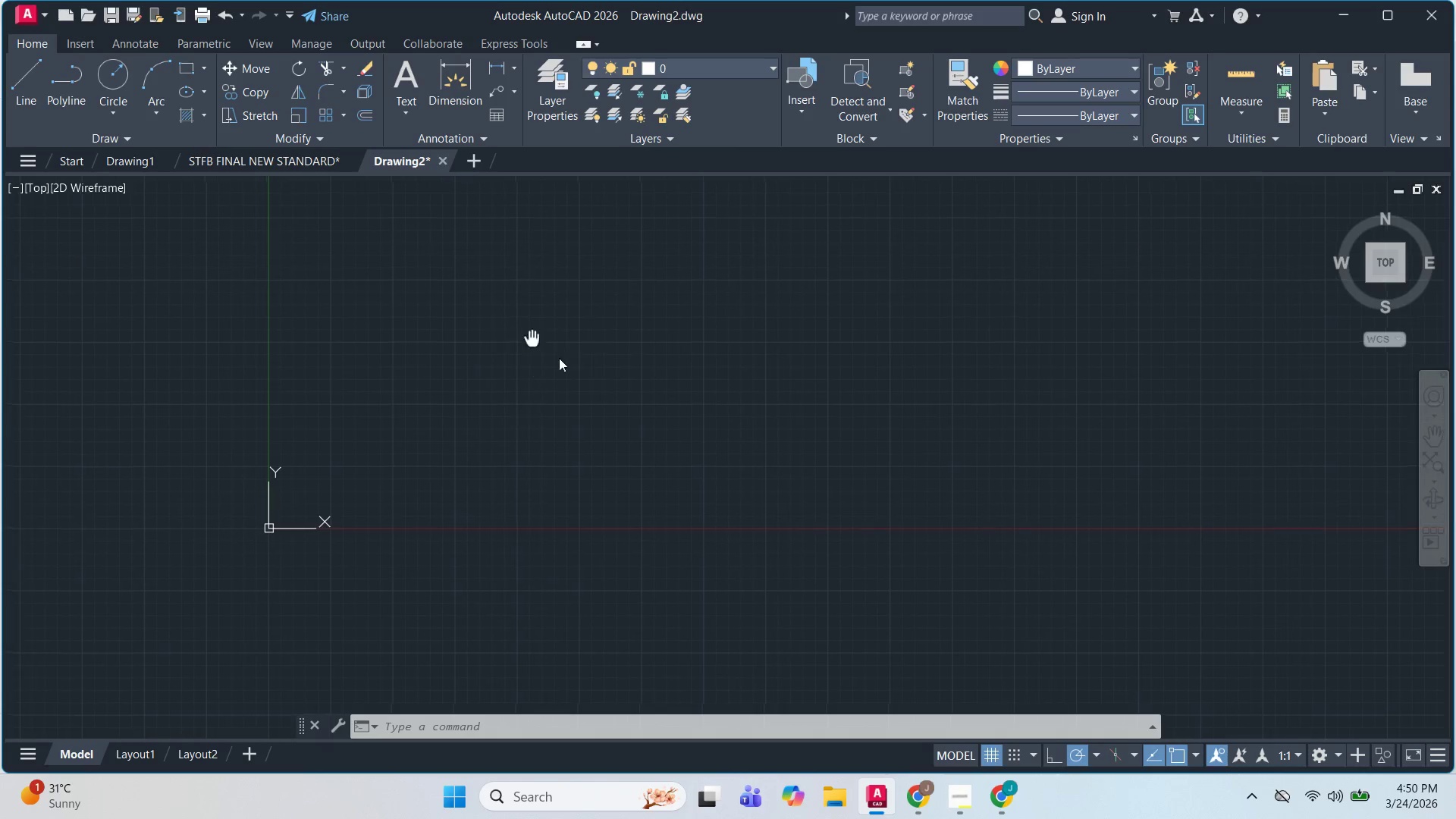 
key(Escape)
 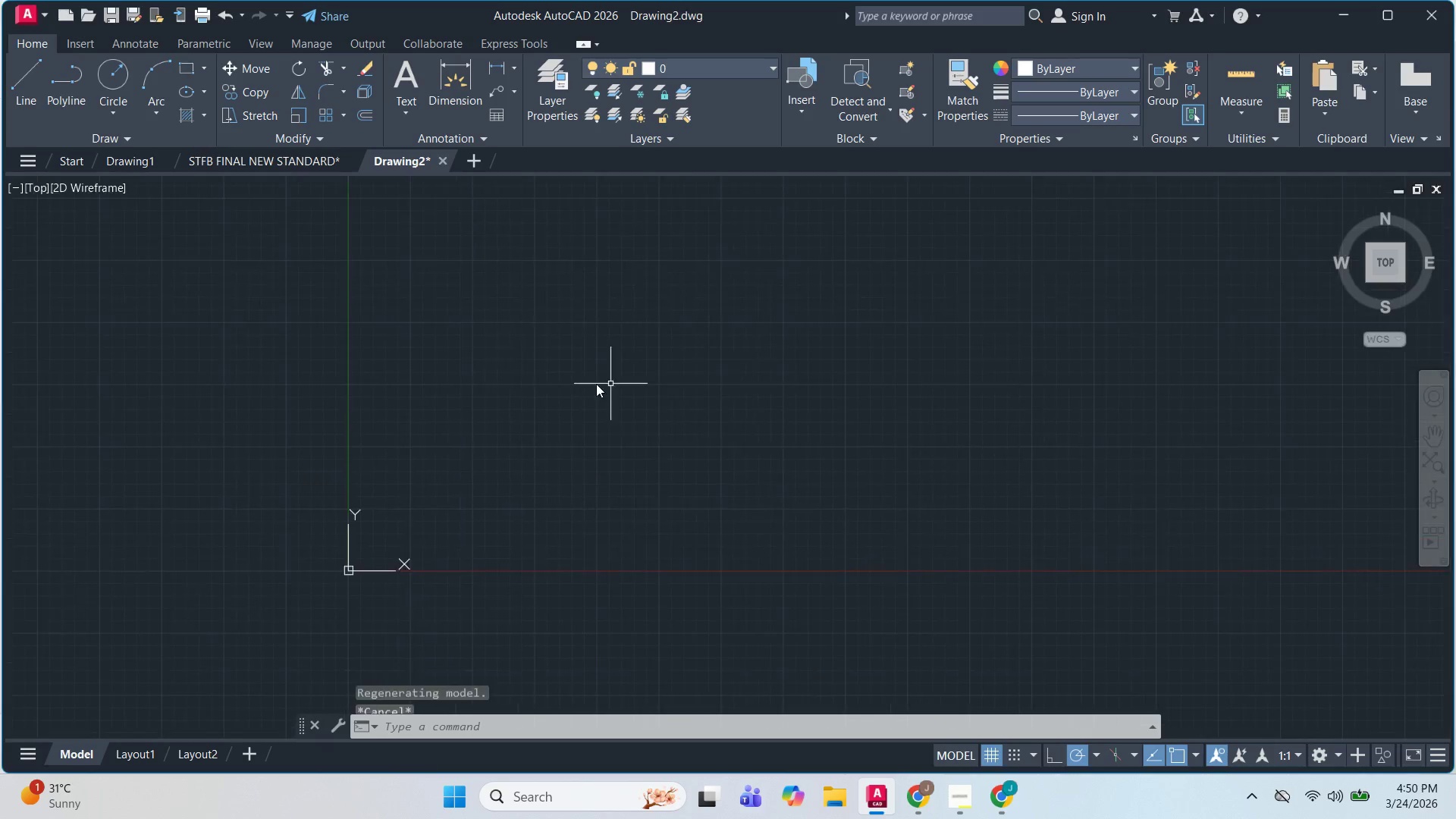 
scroll: coordinate [707, 385], scroll_direction: up, amount: 2.0
 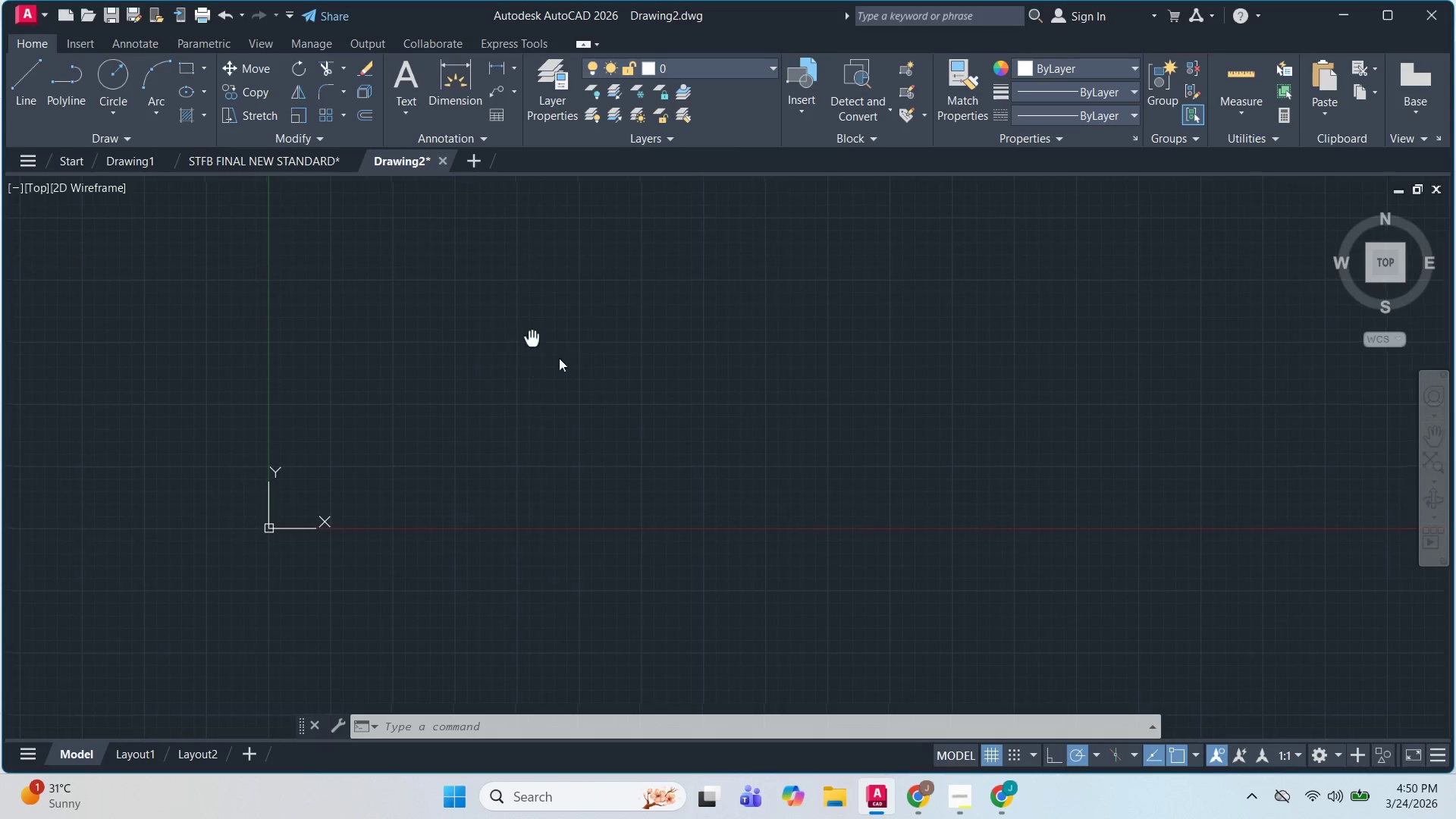 
key(Escape)
 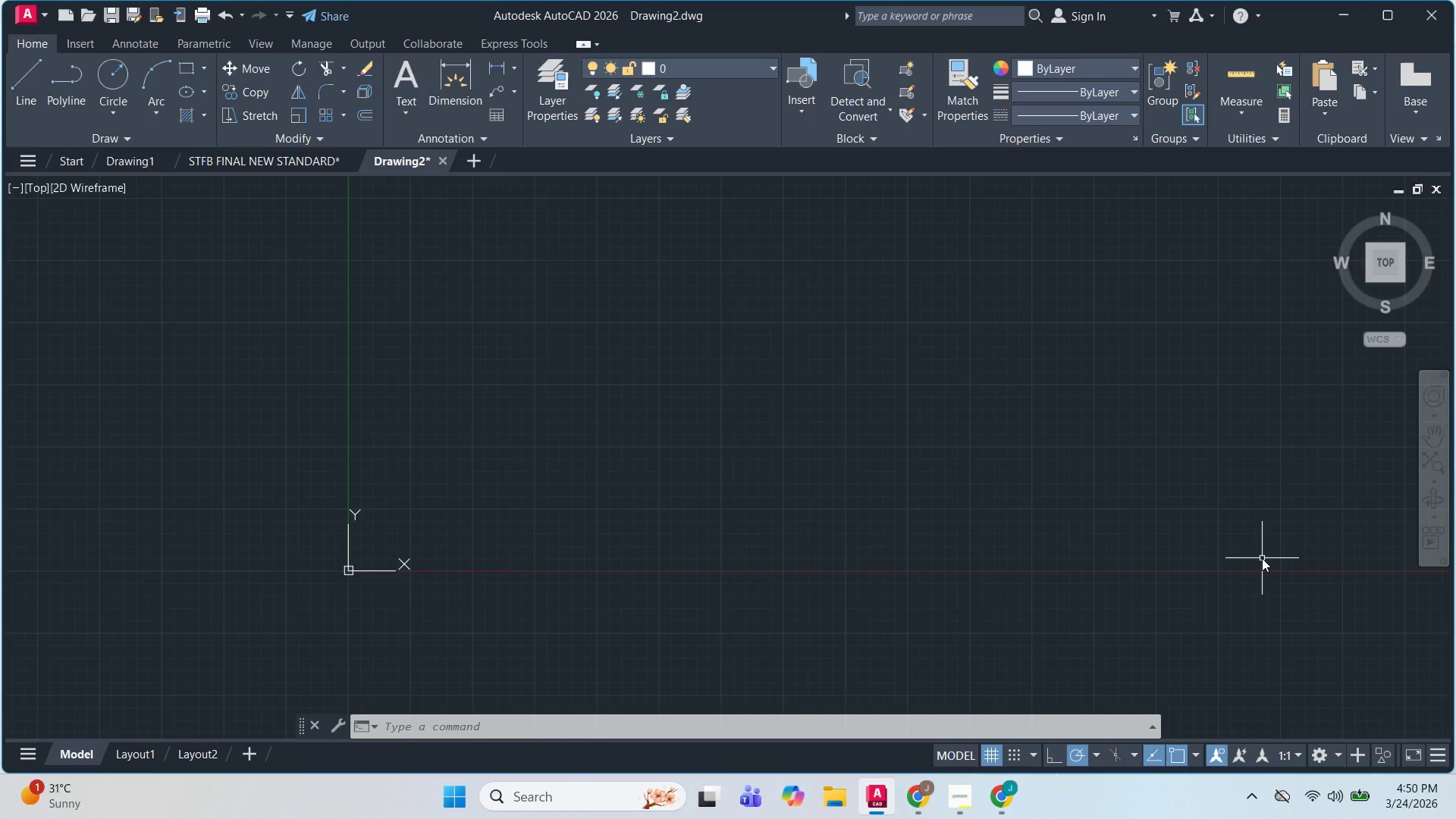 
wait(18.22)
 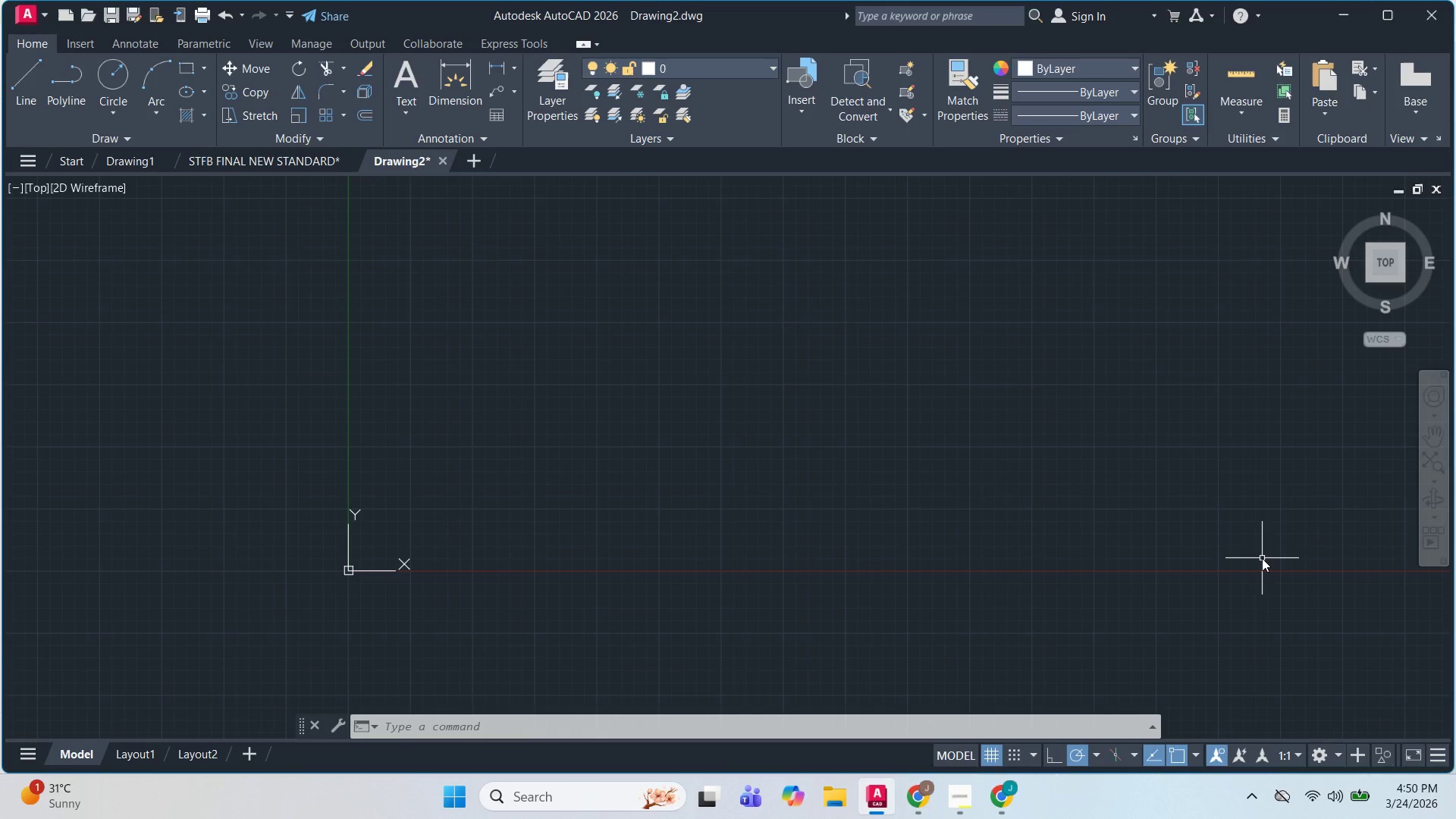 
scroll: coordinate [592, 389], scroll_direction: down, amount: 2.0
 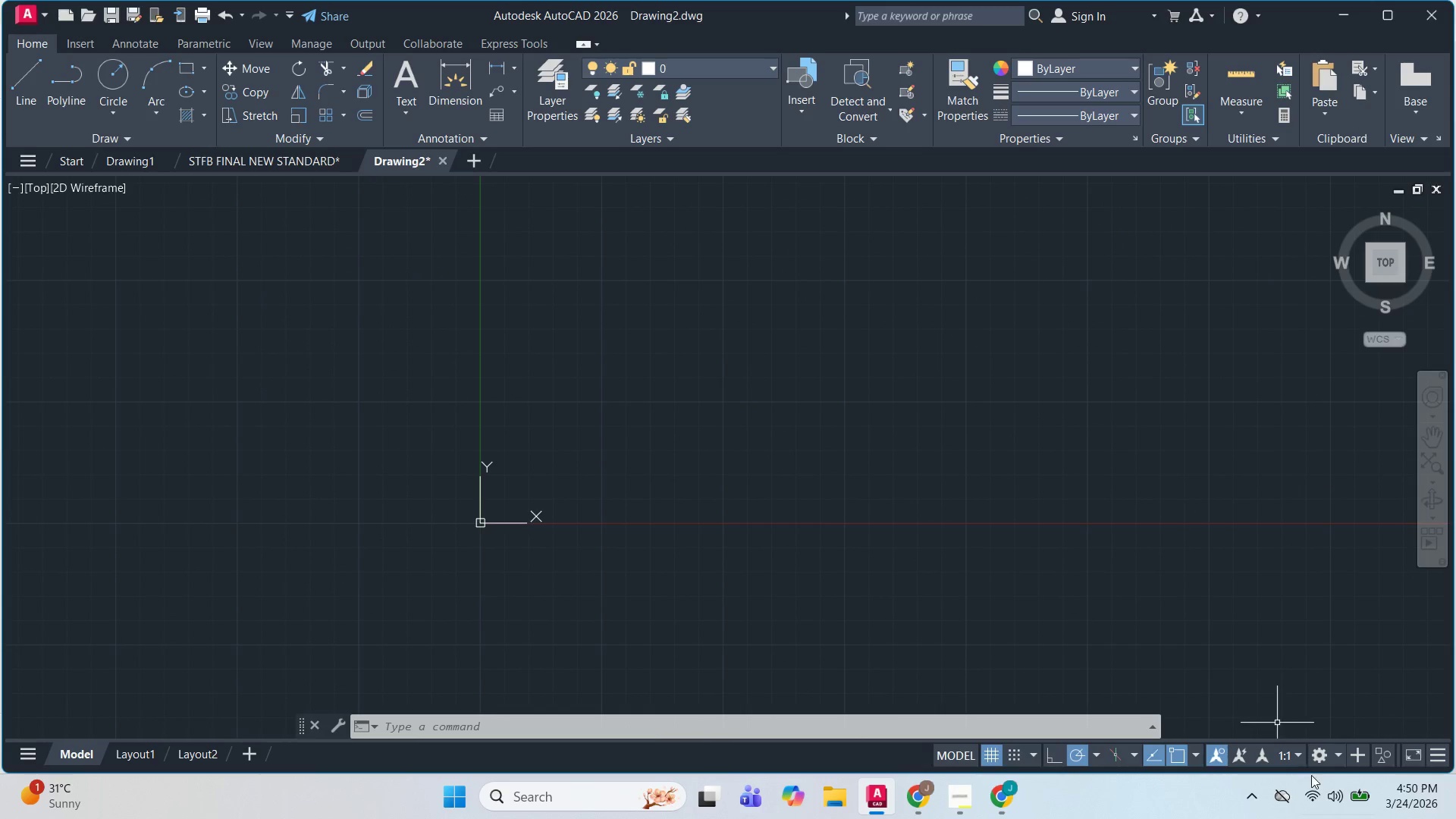 
left_click([1332, 751])
 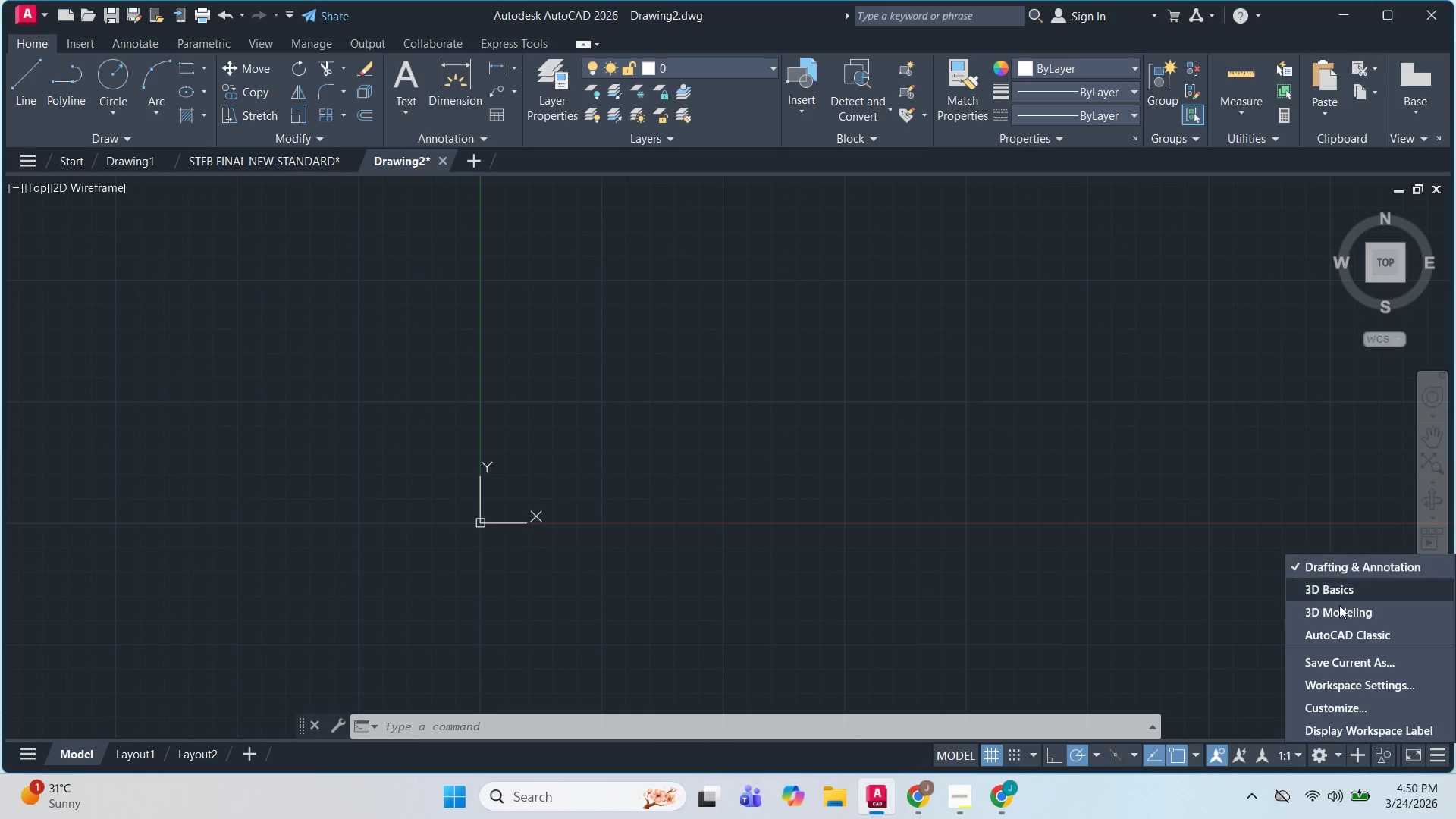 
left_click([1343, 621])
 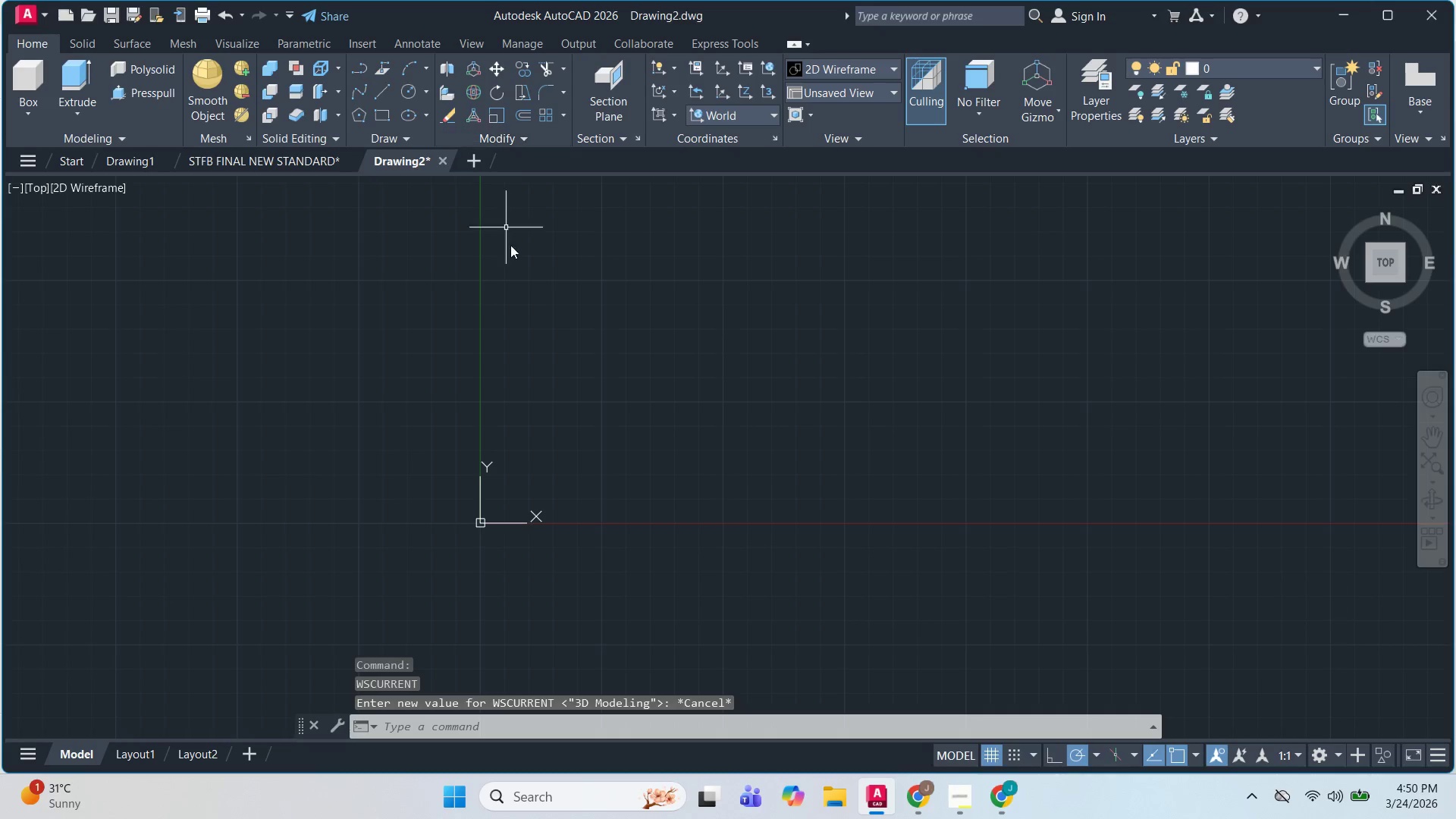 
scroll: coordinate [682, 497], scroll_direction: down, amount: 1.0
 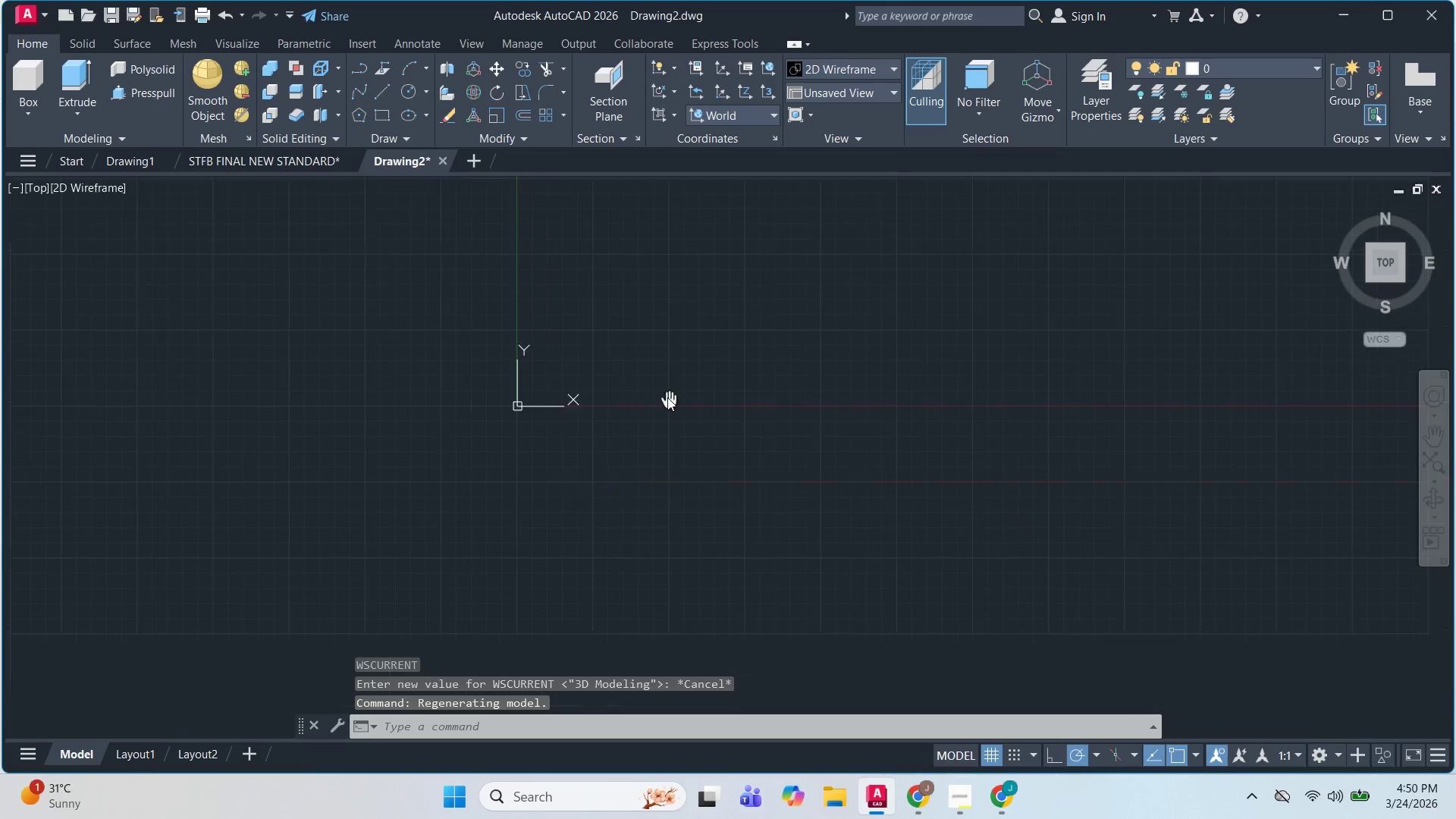 
scroll: coordinate [632, 367], scroll_direction: up, amount: 2.0
 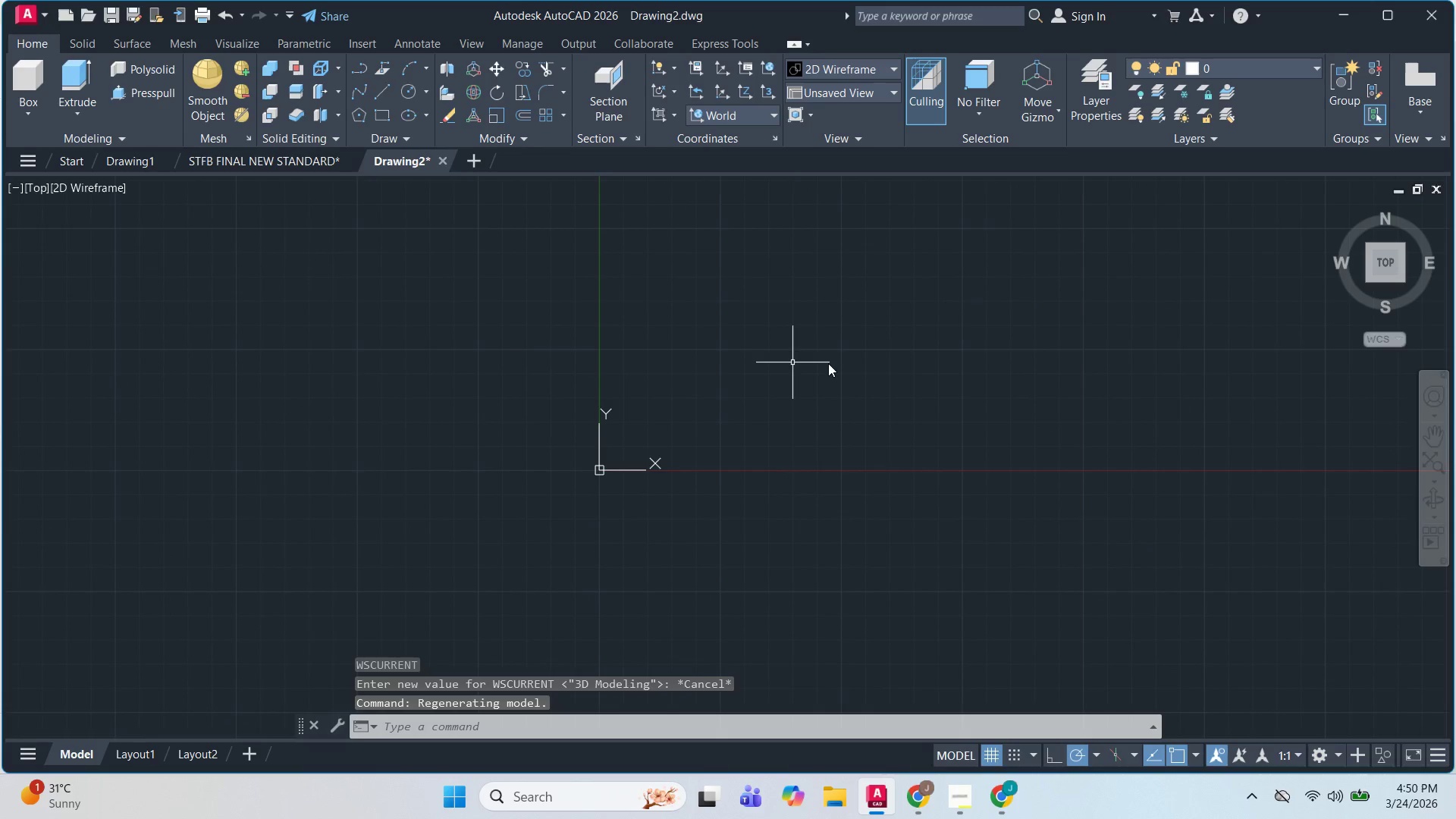 
key(Escape)
 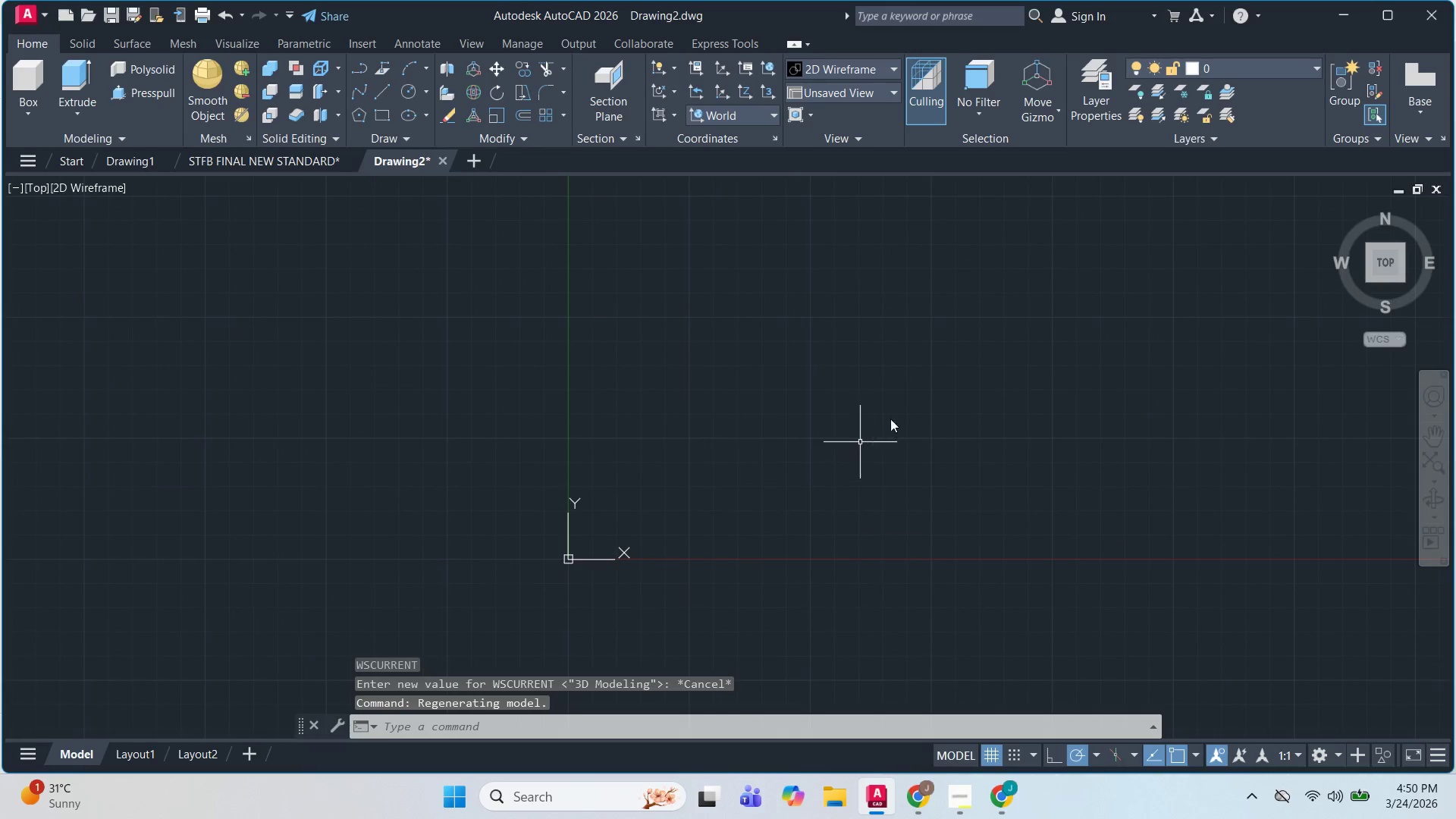 
key(Escape)
 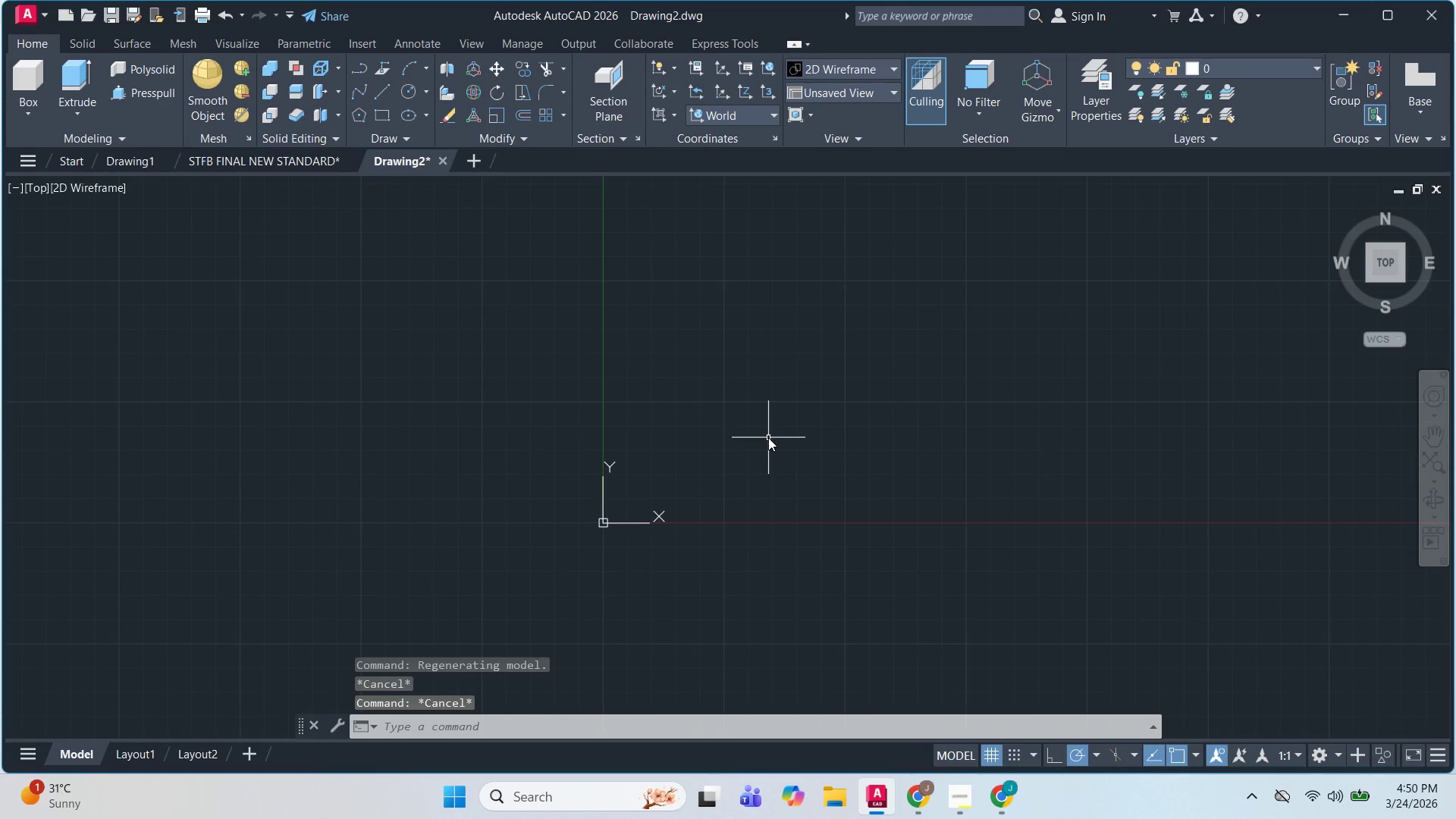 
hold_key(key=ShiftLeft, duration=0.66)
 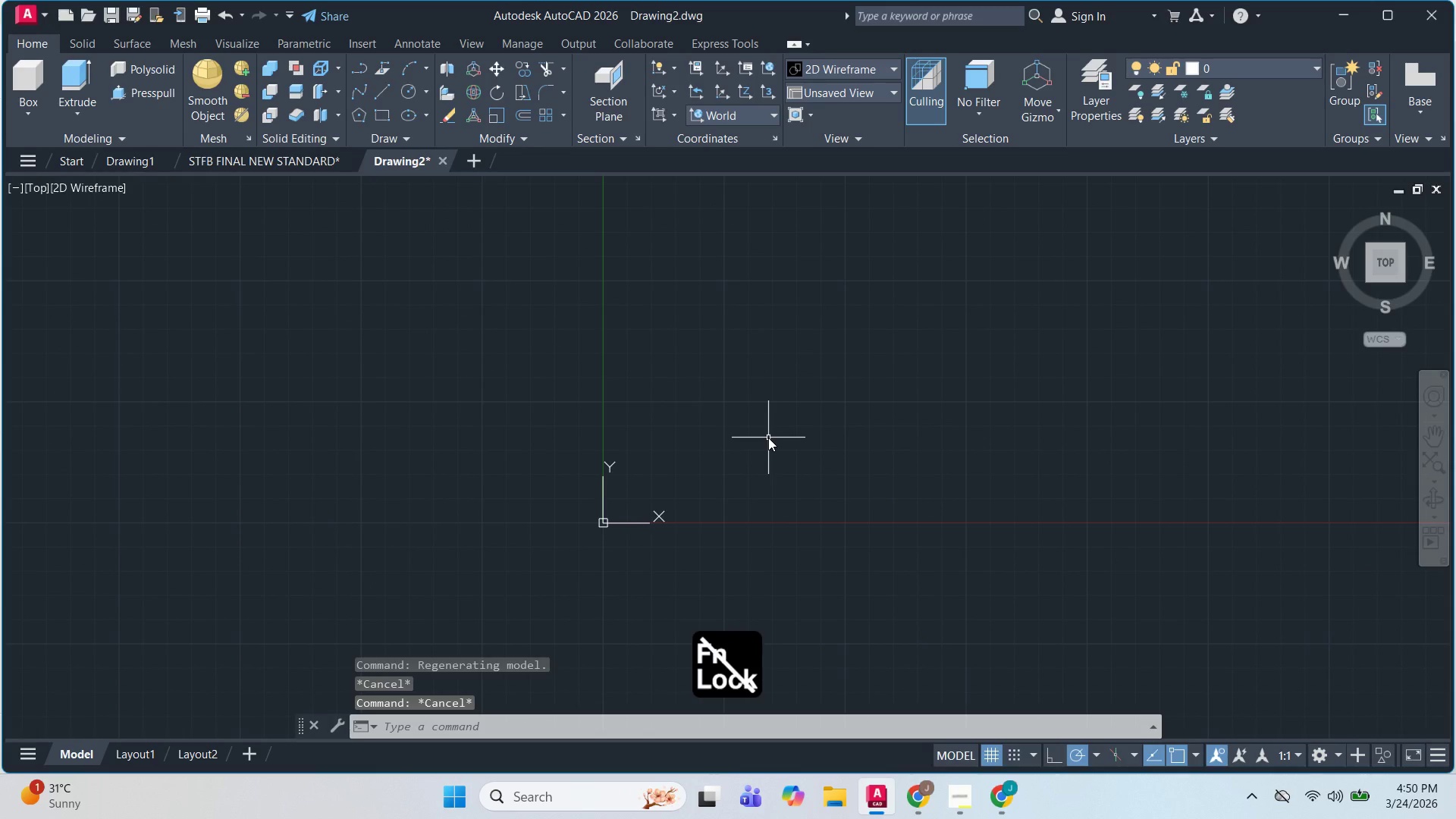 
hold_key(key=Unknown, duration=0.61)
 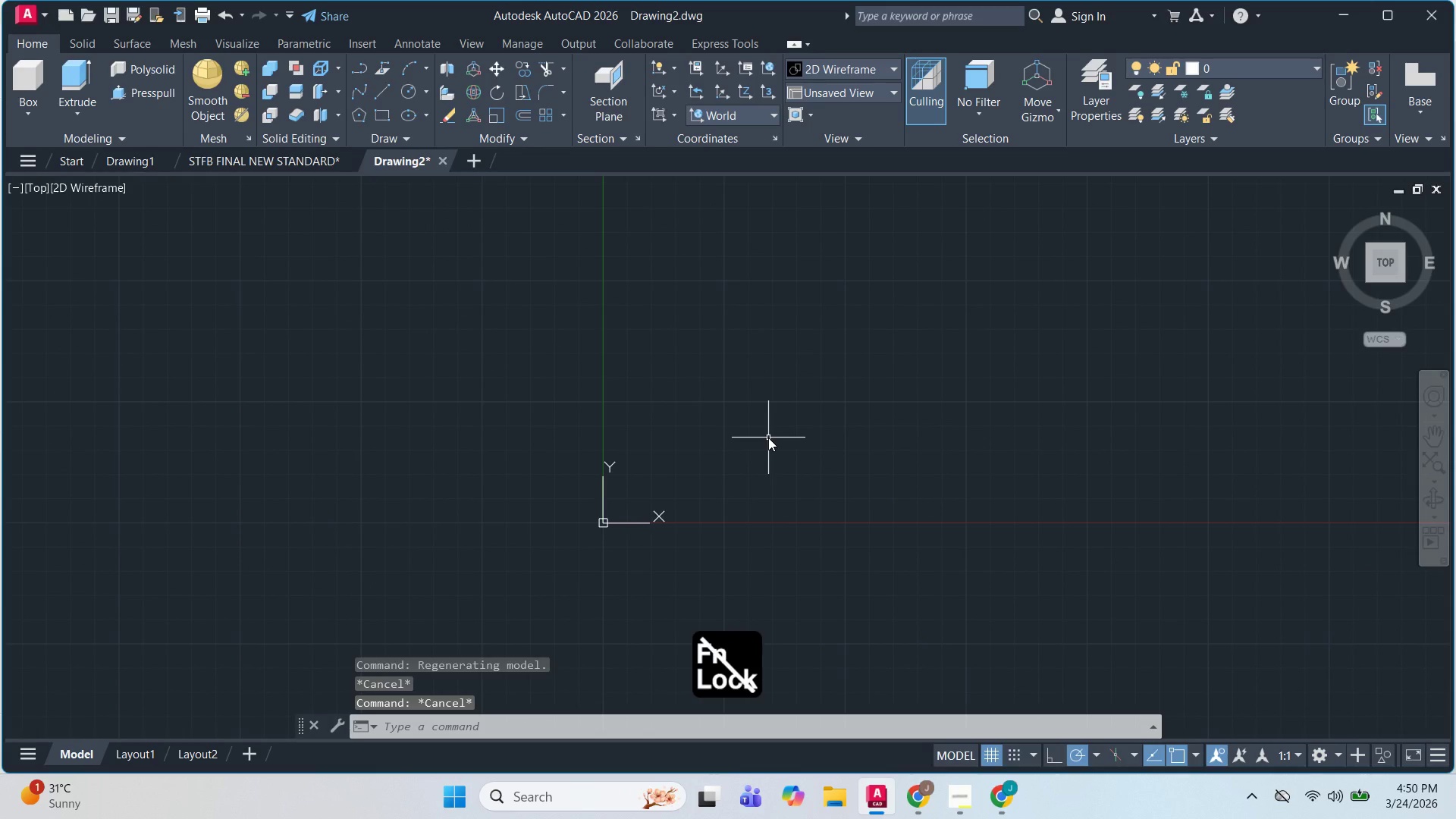 
key(Unknown)
 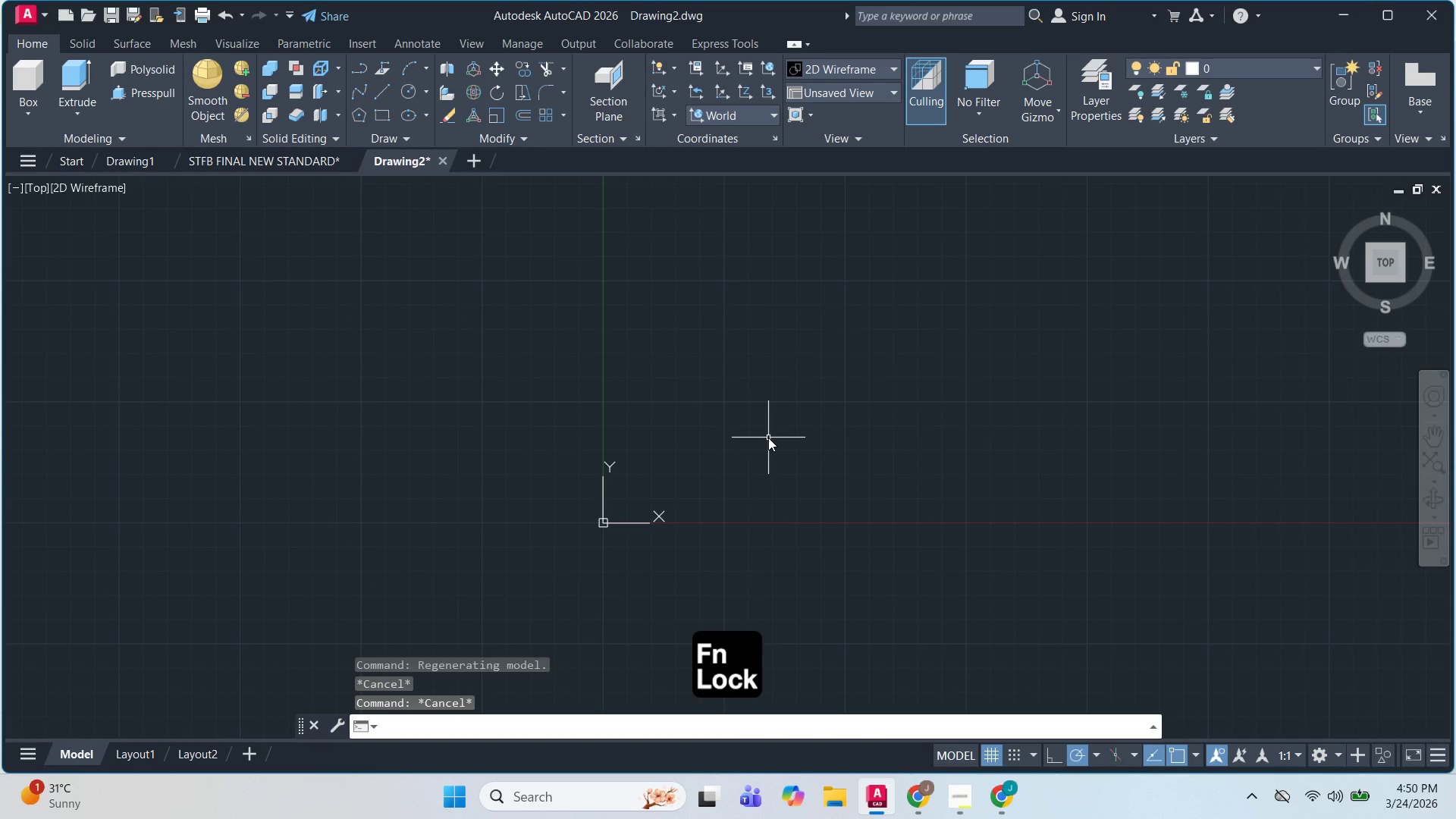 
key(Control+Shift+Escape)
 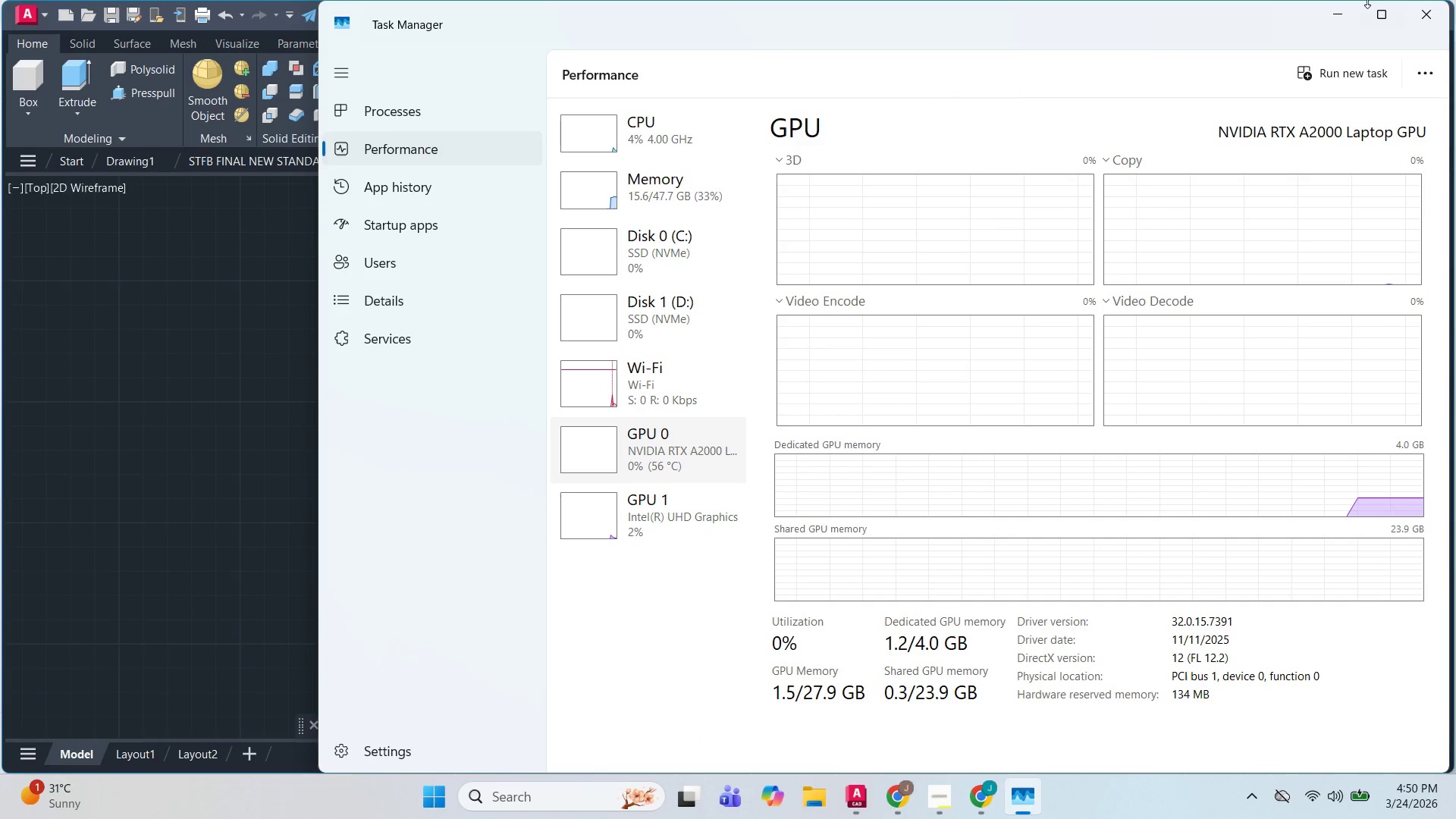 
wait(11.69)
 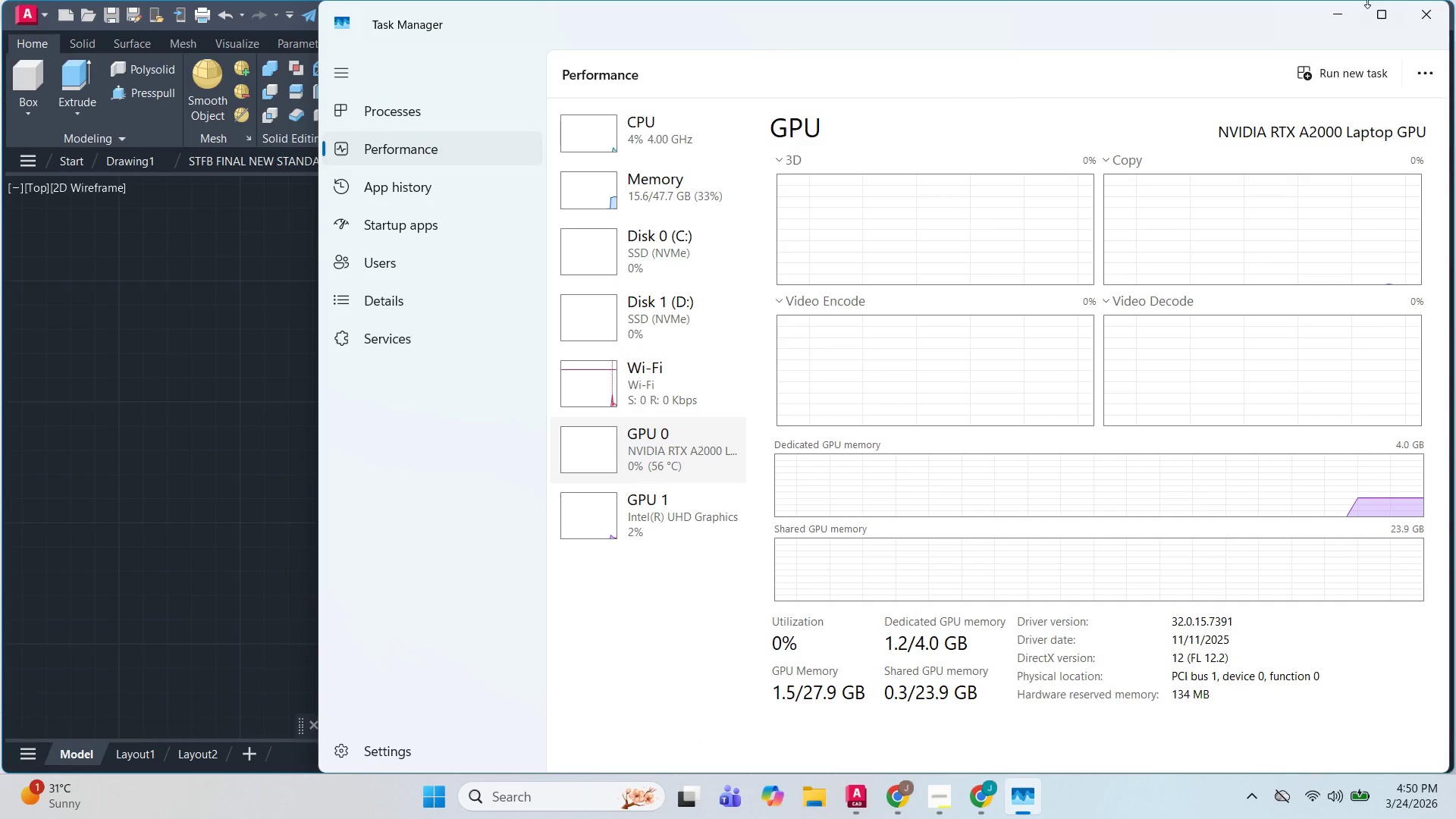 
scroll: coordinate [953, 416], scroll_direction: down, amount: 1.0
 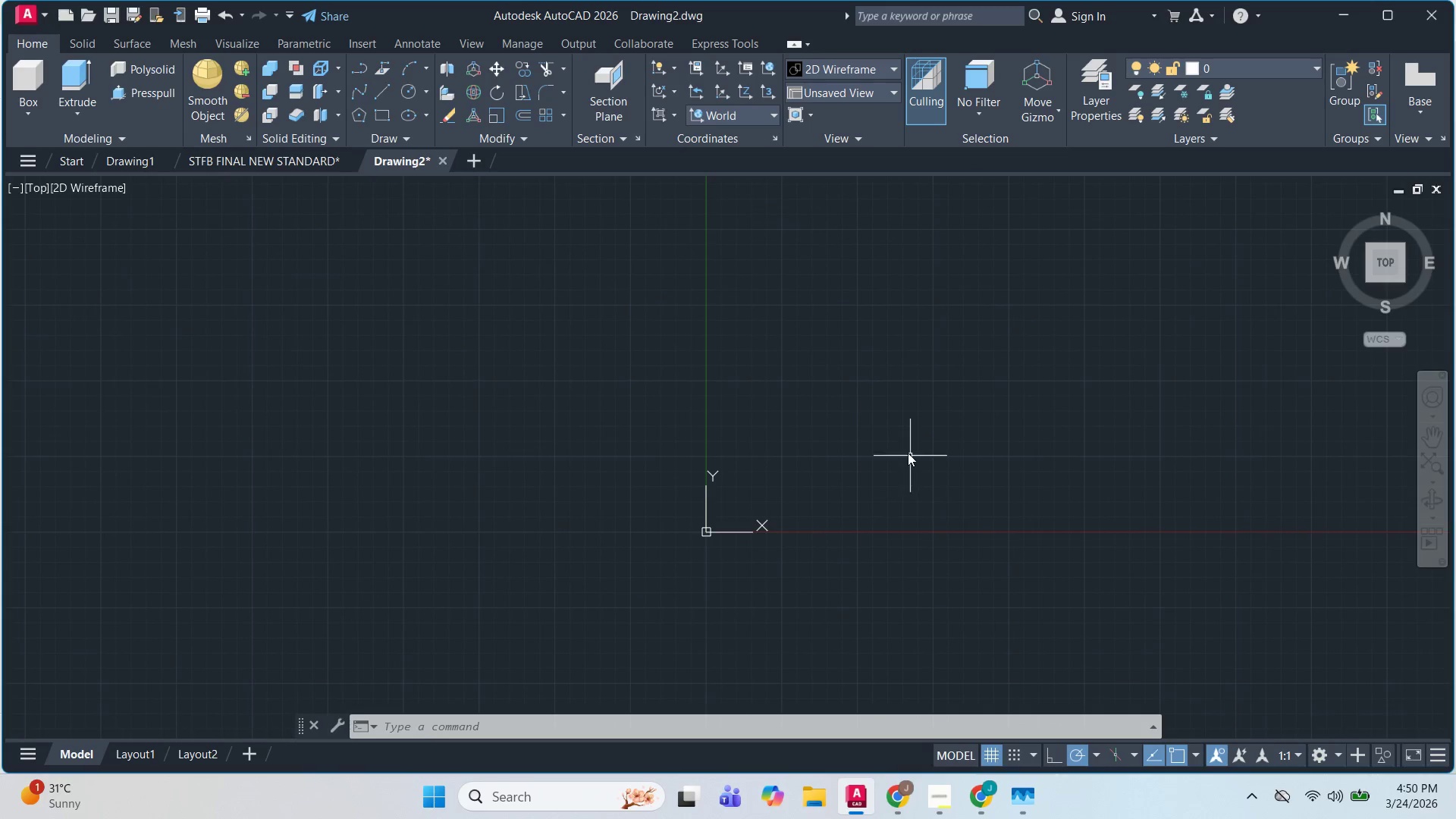 
key(Escape)
 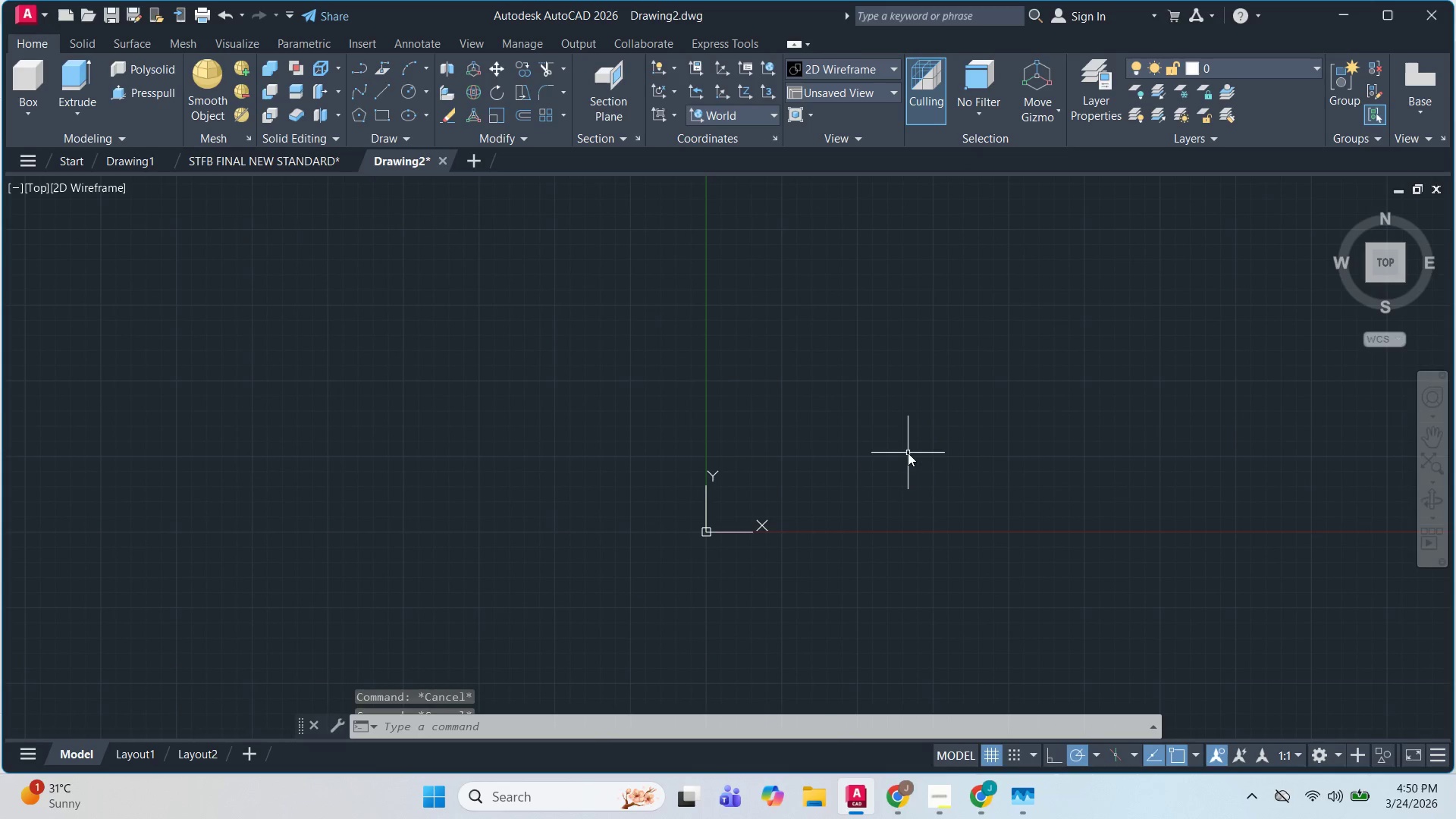 
key(Escape)
 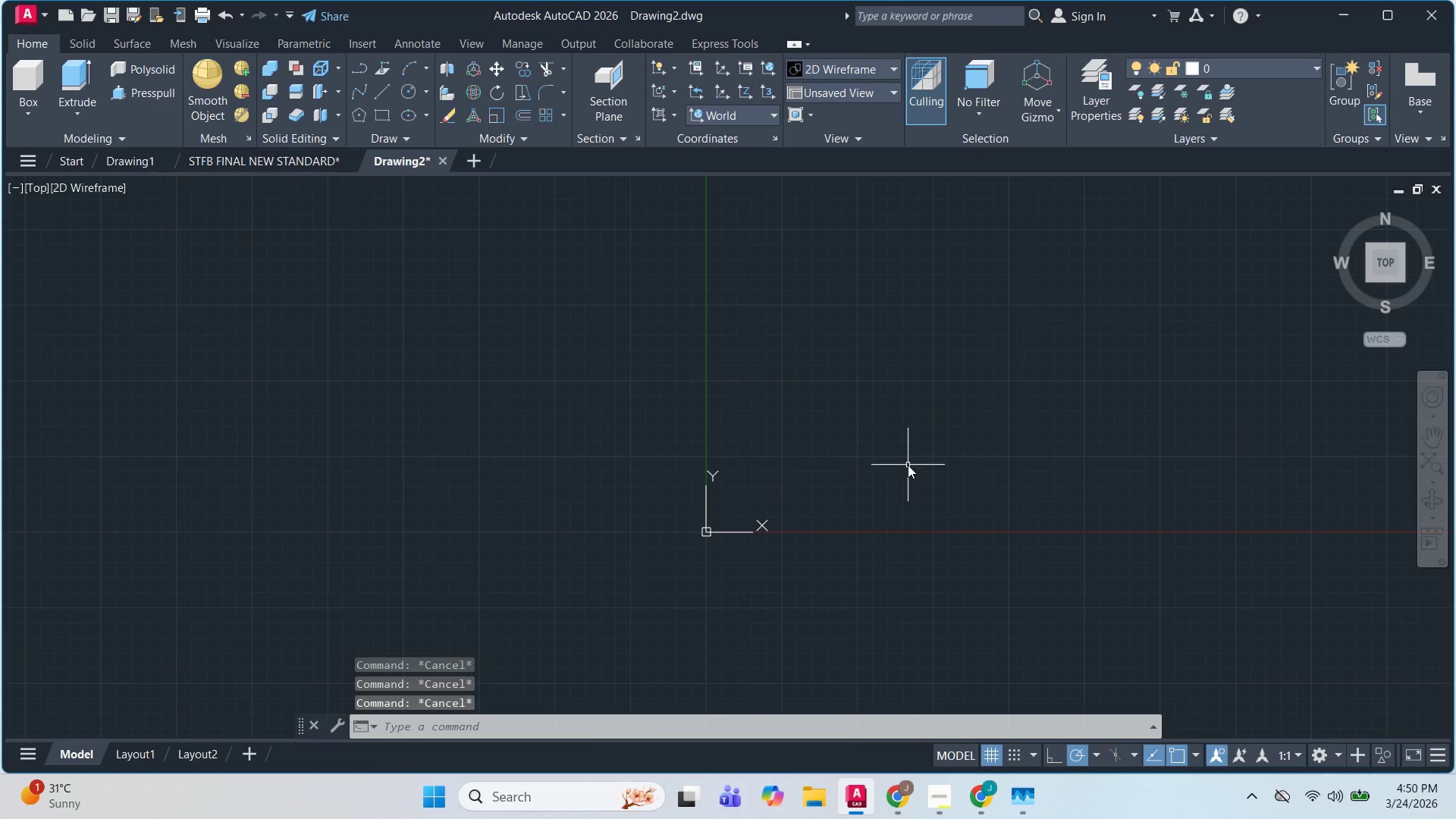 
key(C)
 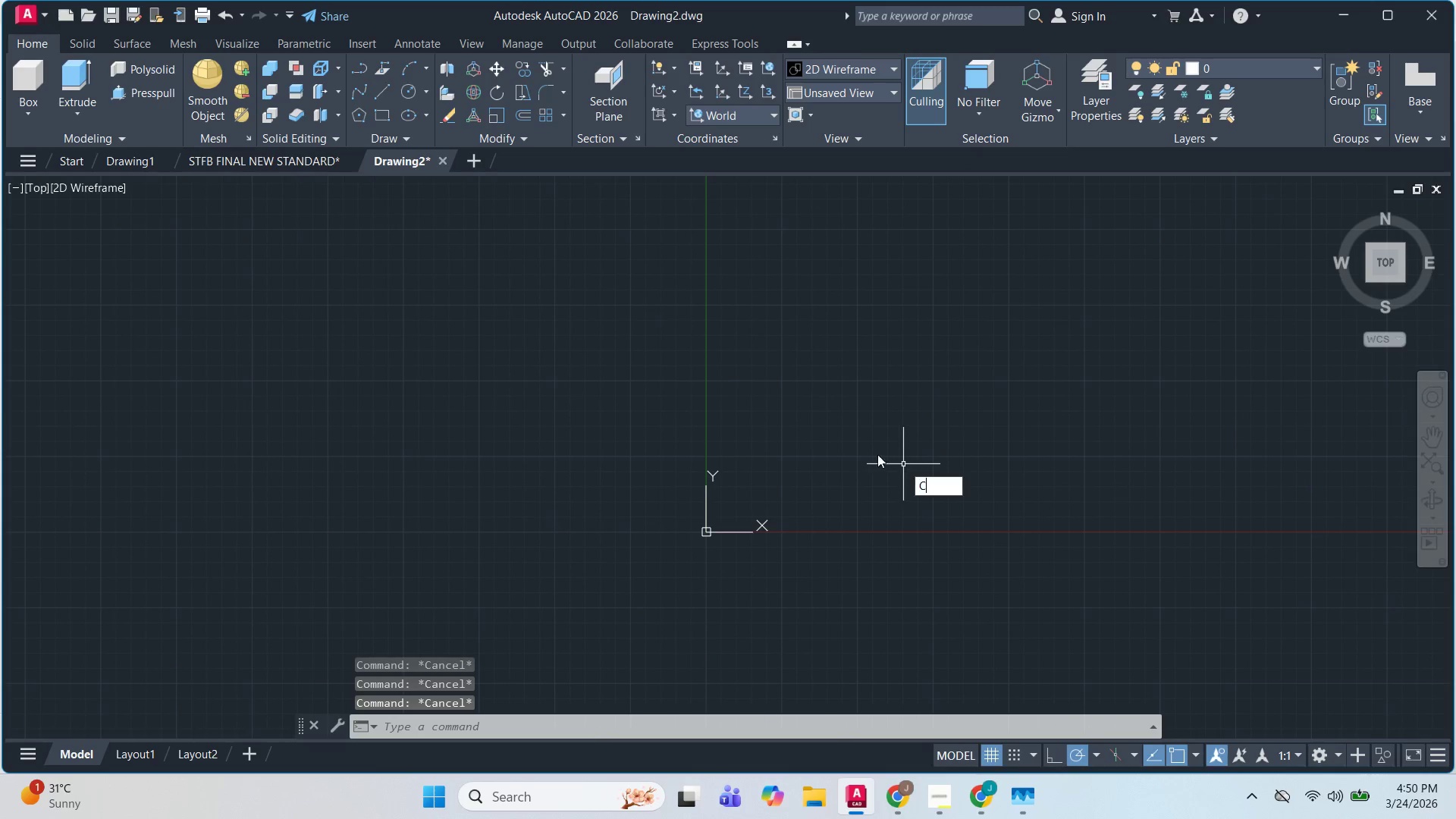 
key(Space)
 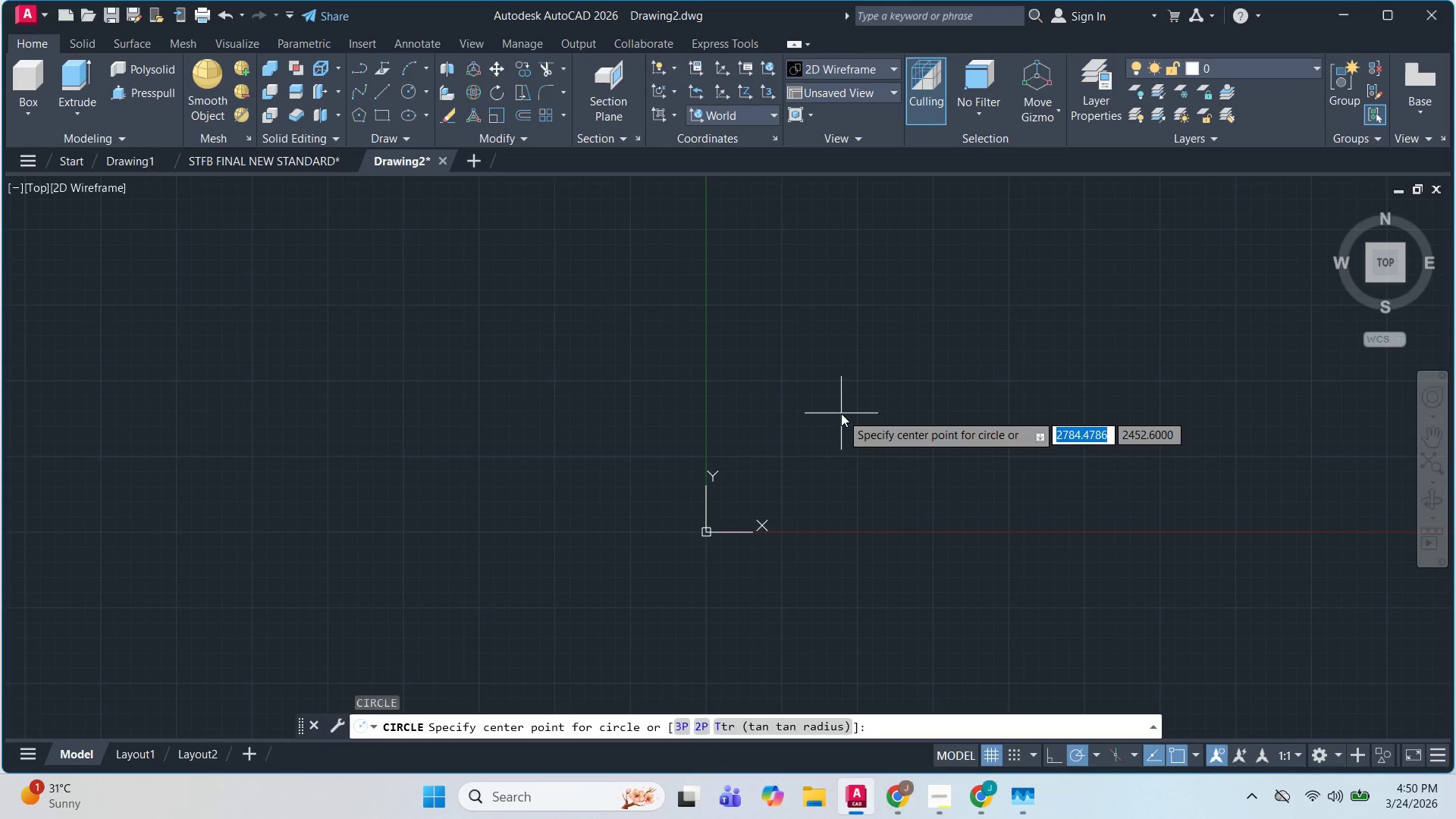 
left_click_drag(start_coordinate=[841, 413], to_coordinate=[848, 419])
 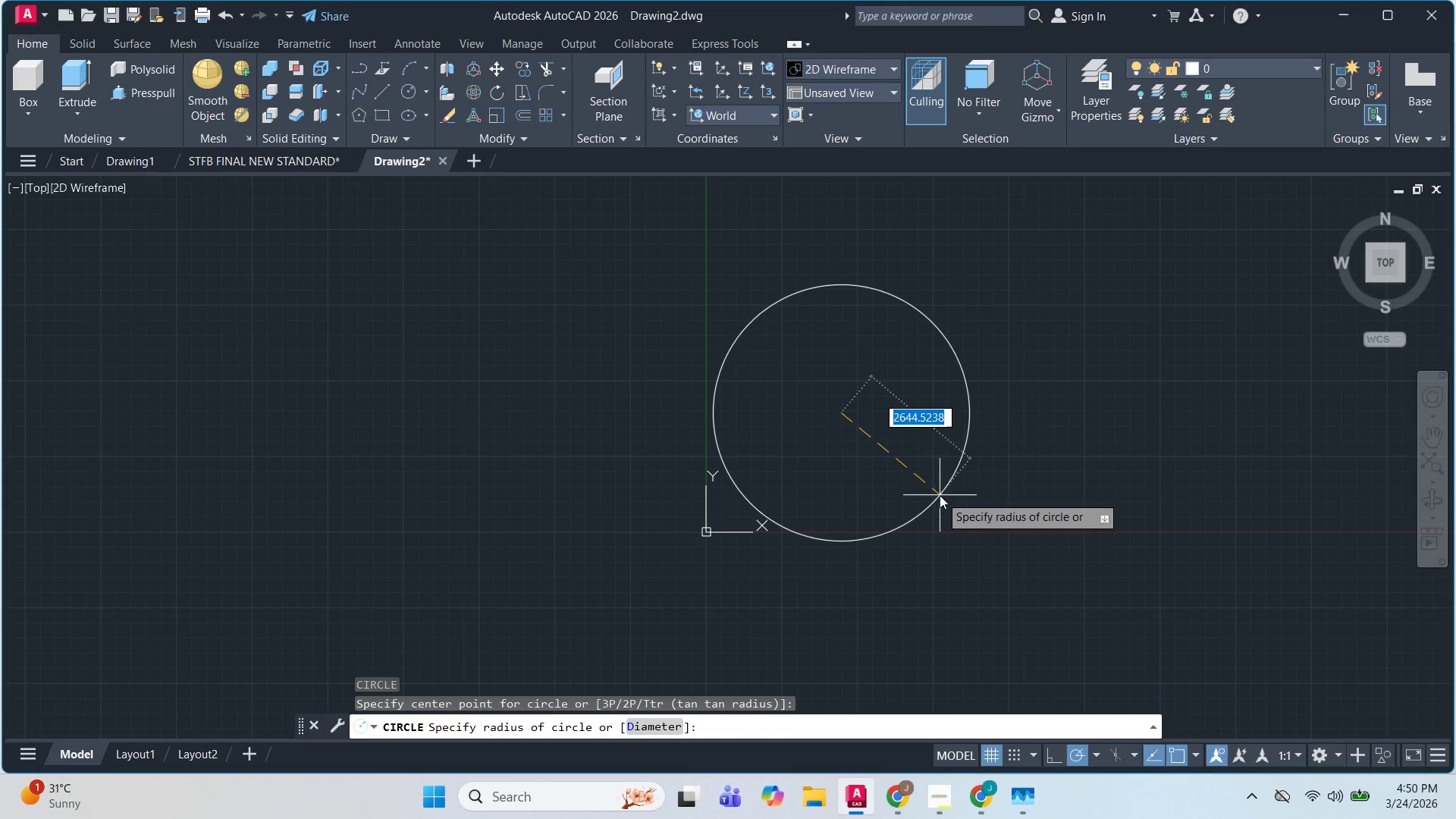 
key(D)
 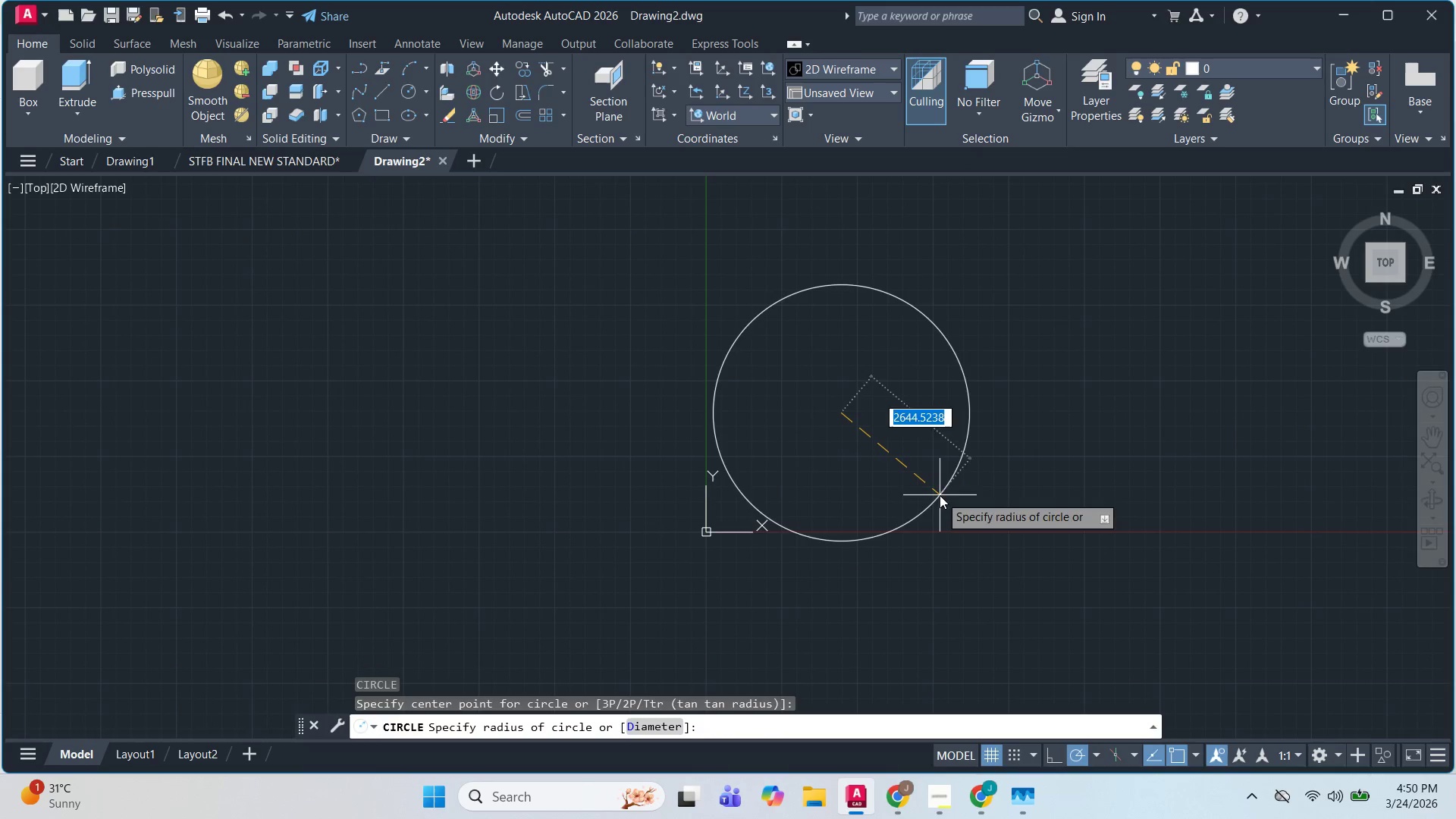 
key(Space)
 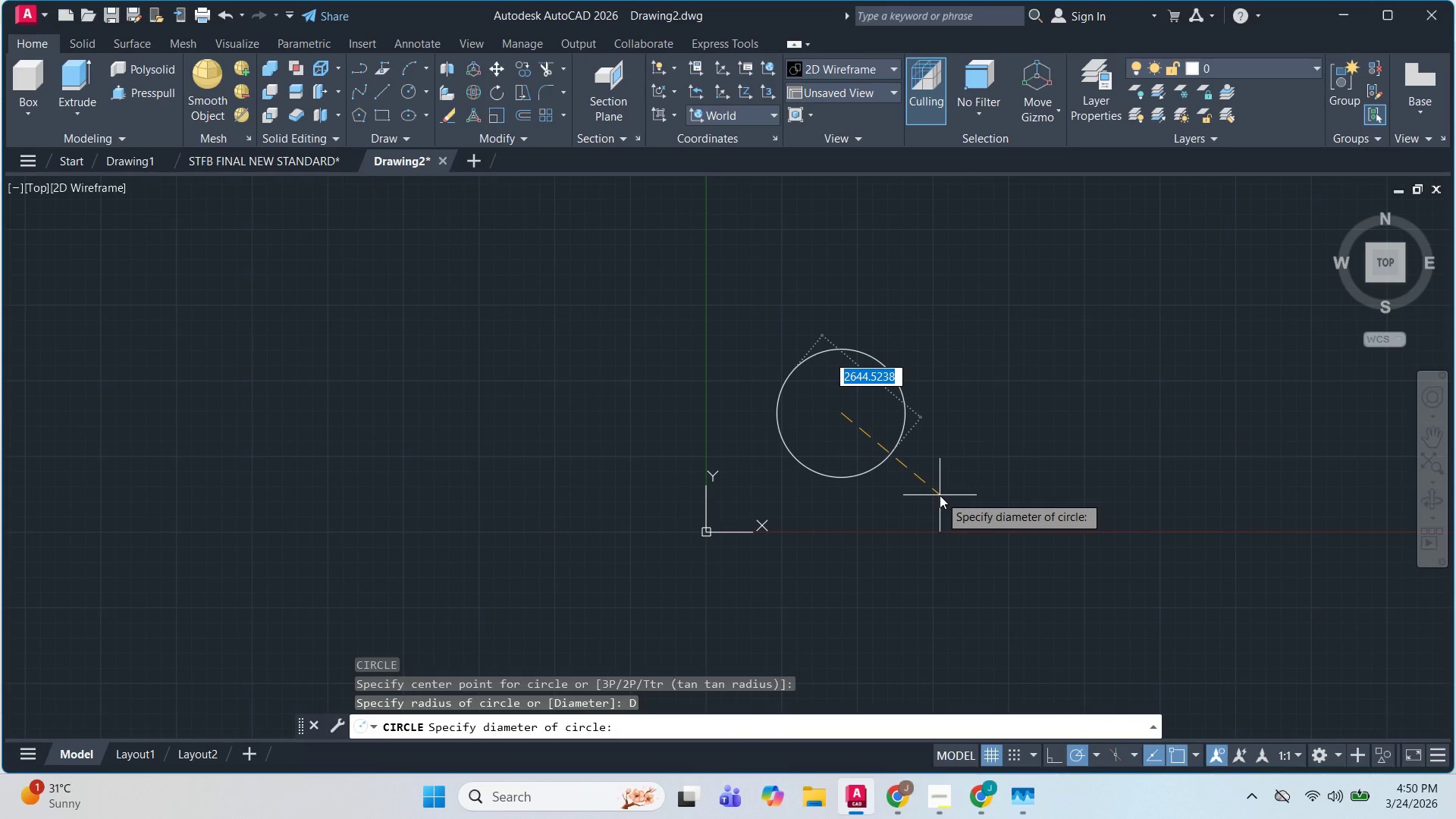 
key(Numpad6)
 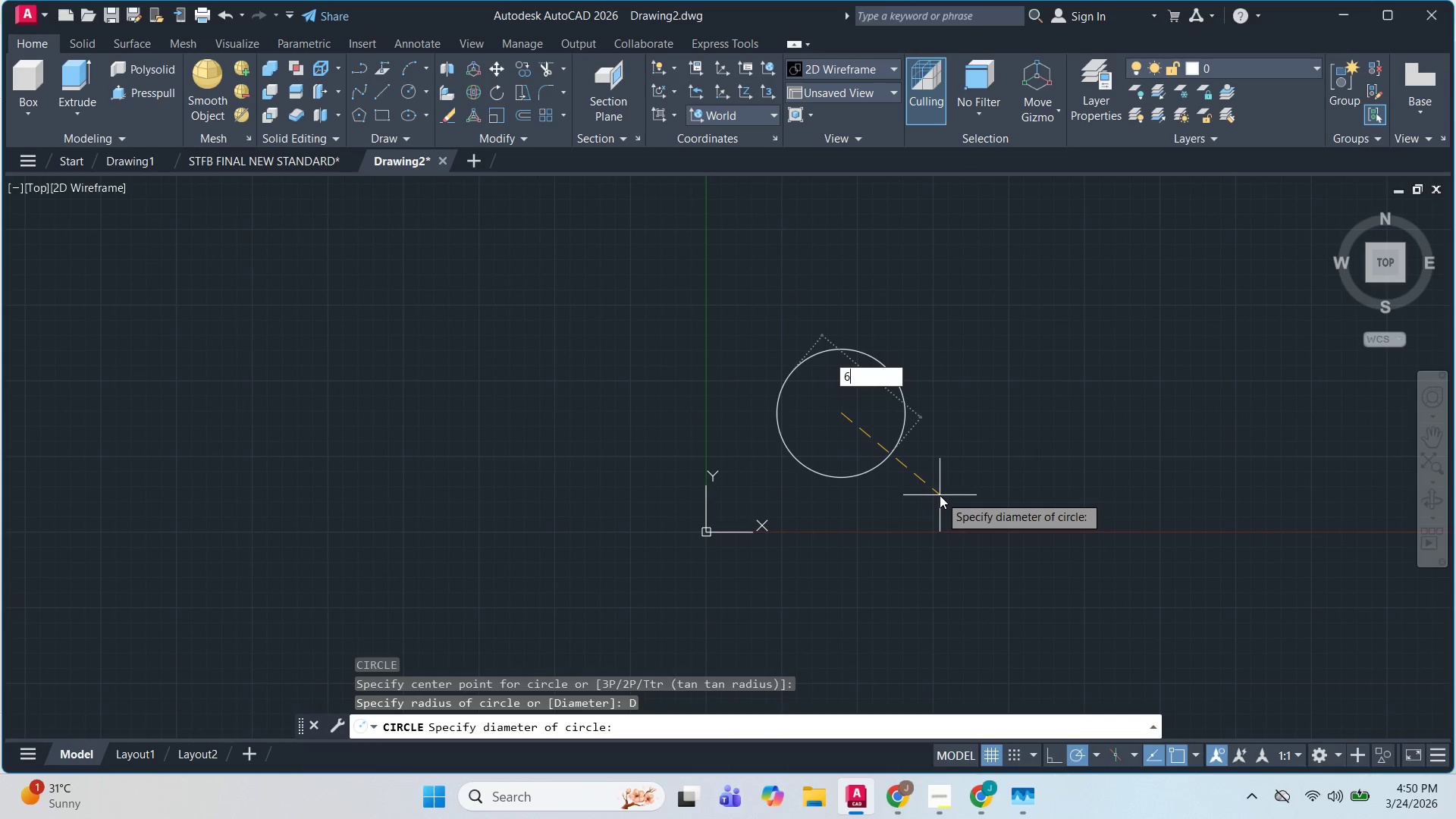 
key(Numpad0)
 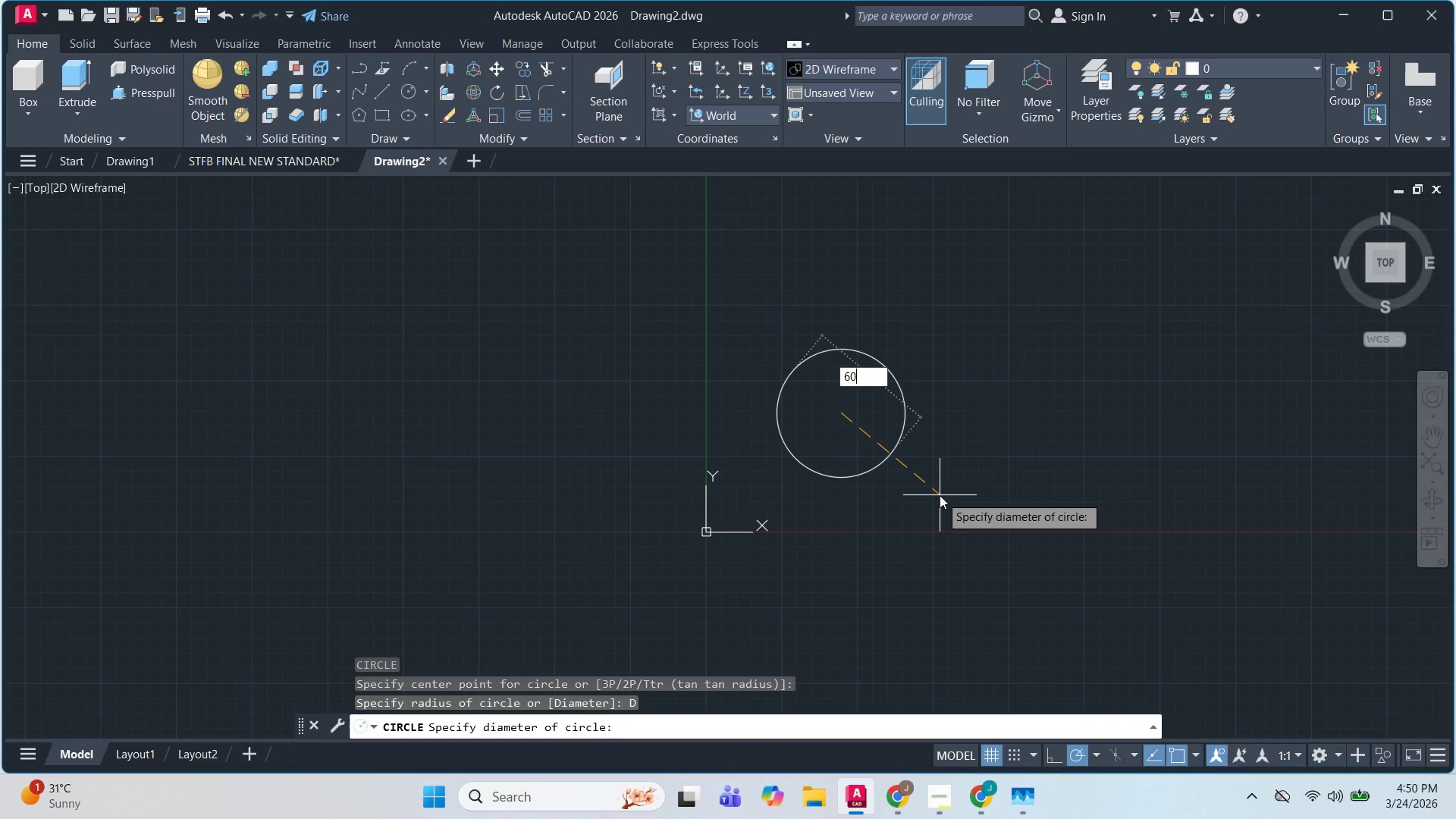 
key(Numpad0)
 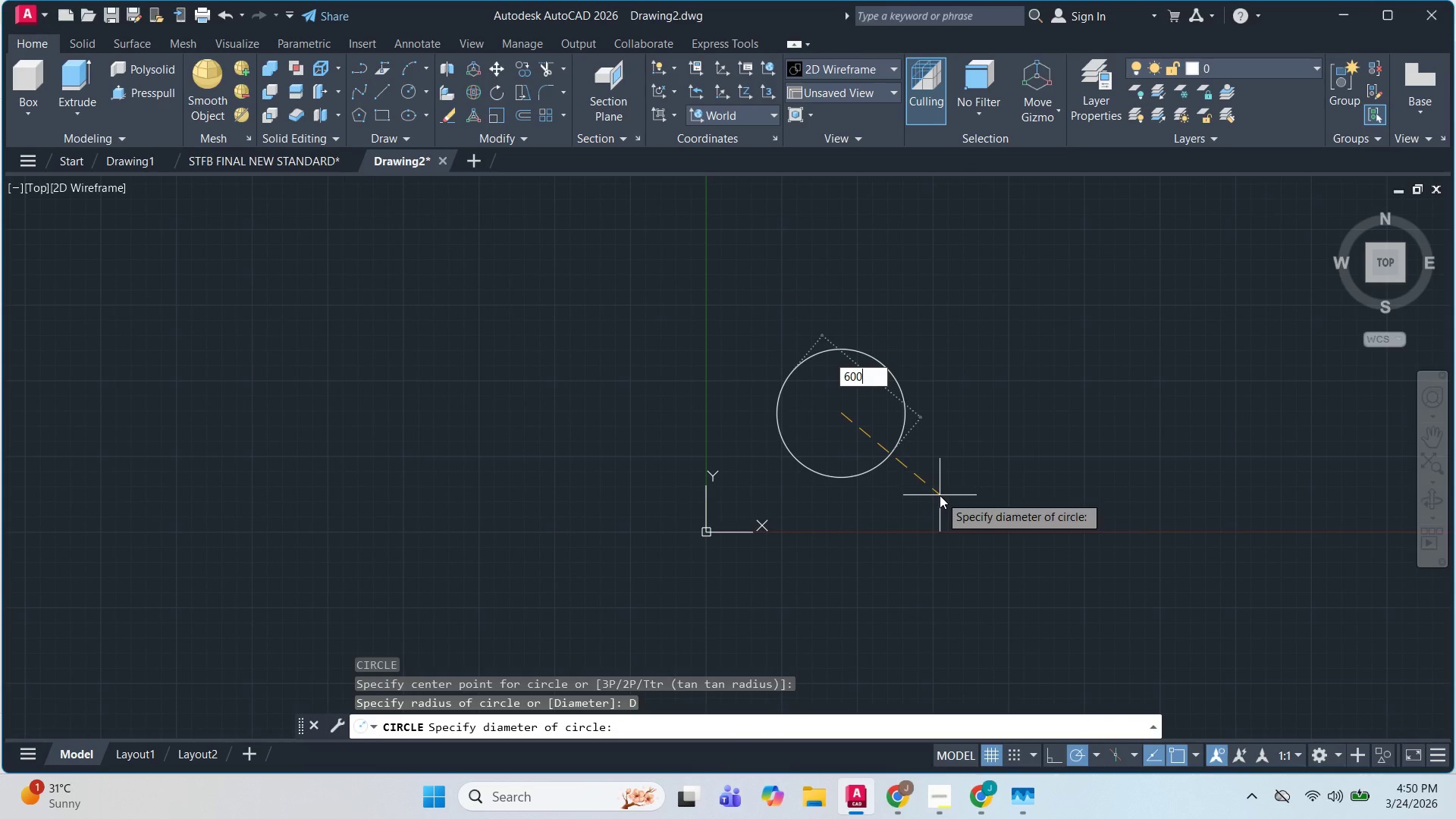 
key(NumpadEnter)
 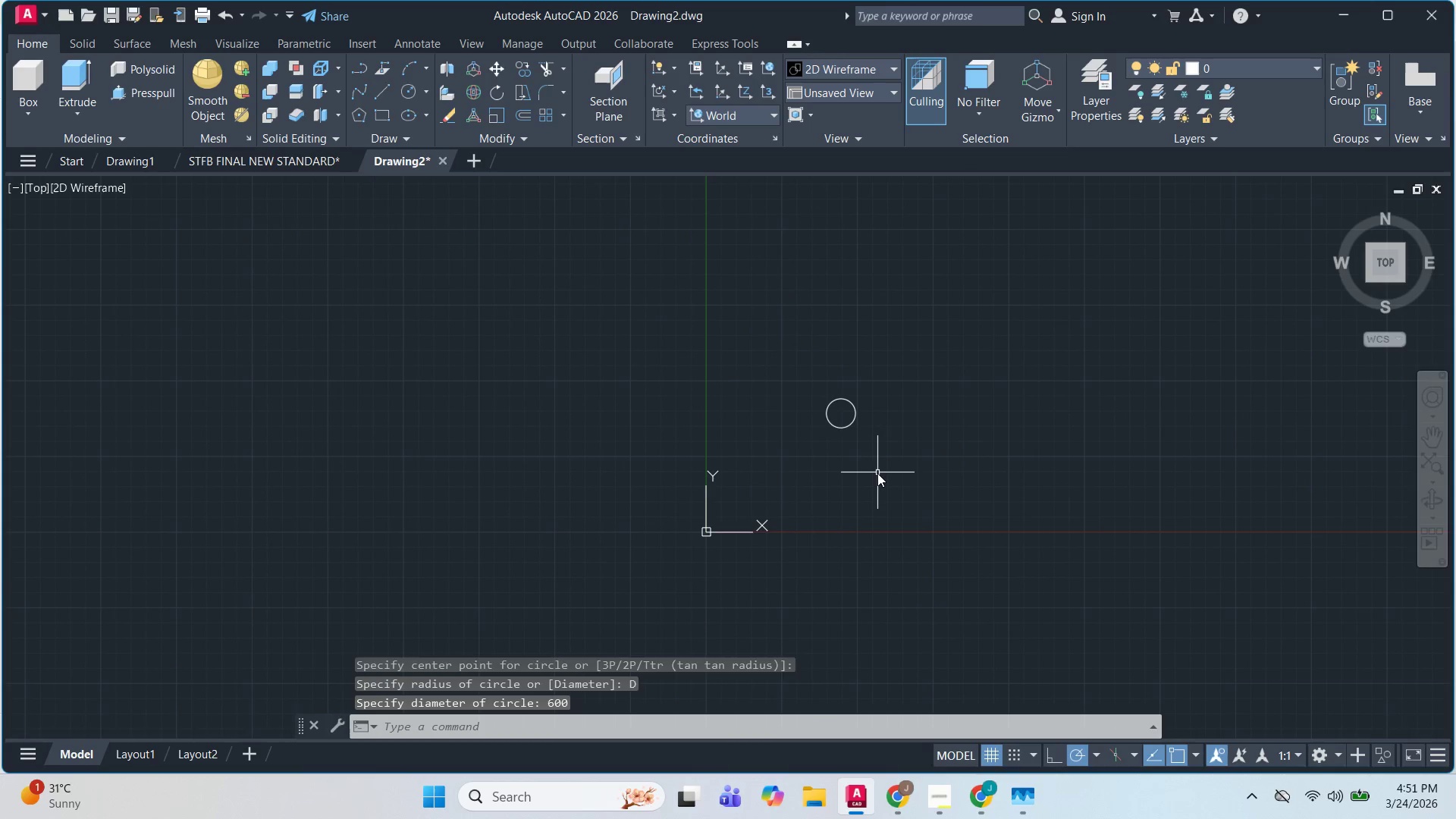 
left_click_drag(start_coordinate=[981, 527], to_coordinate=[987, 531])
 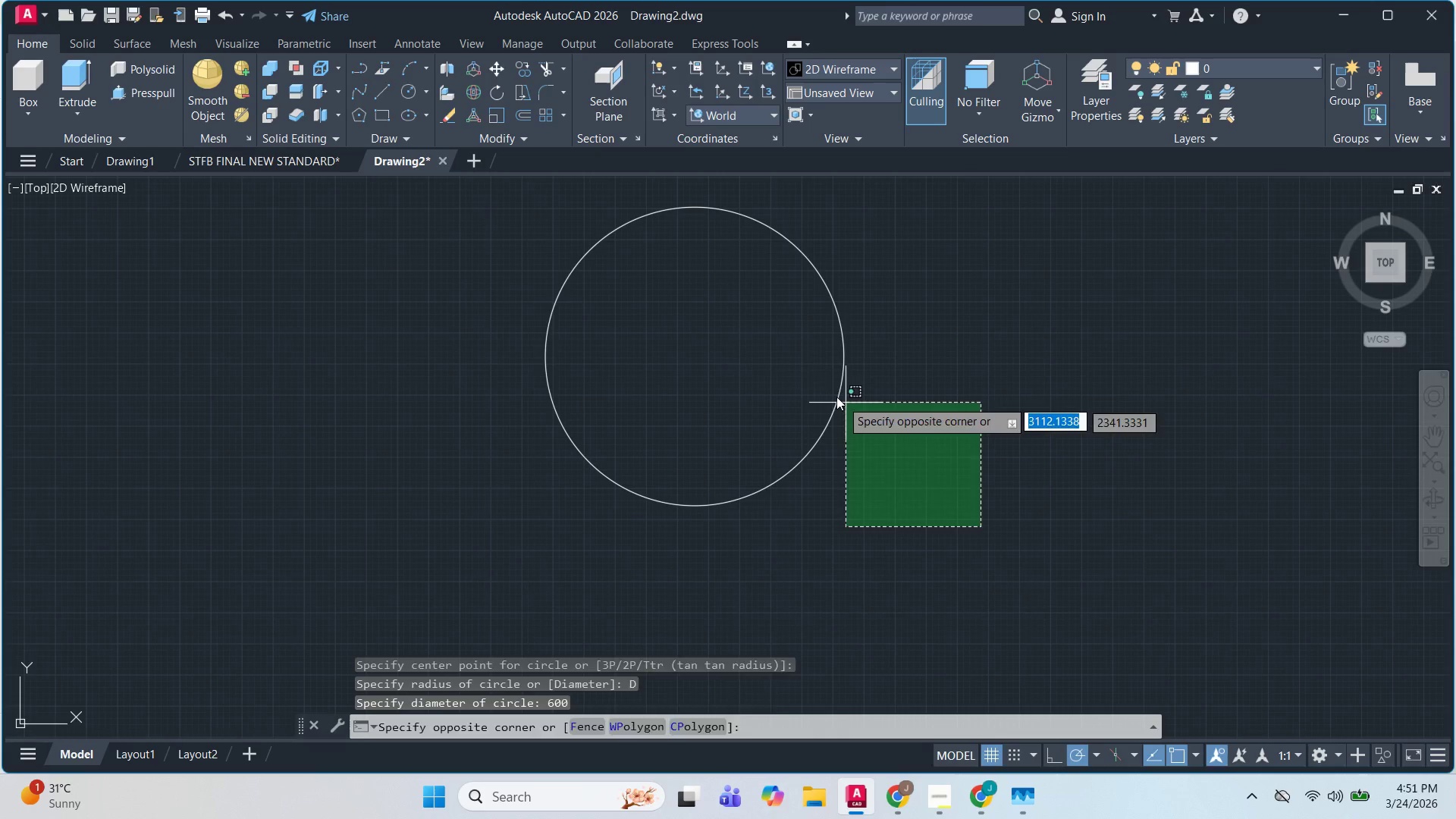 
scroll: coordinate [756, 269], scroll_direction: up, amount: 5.0
 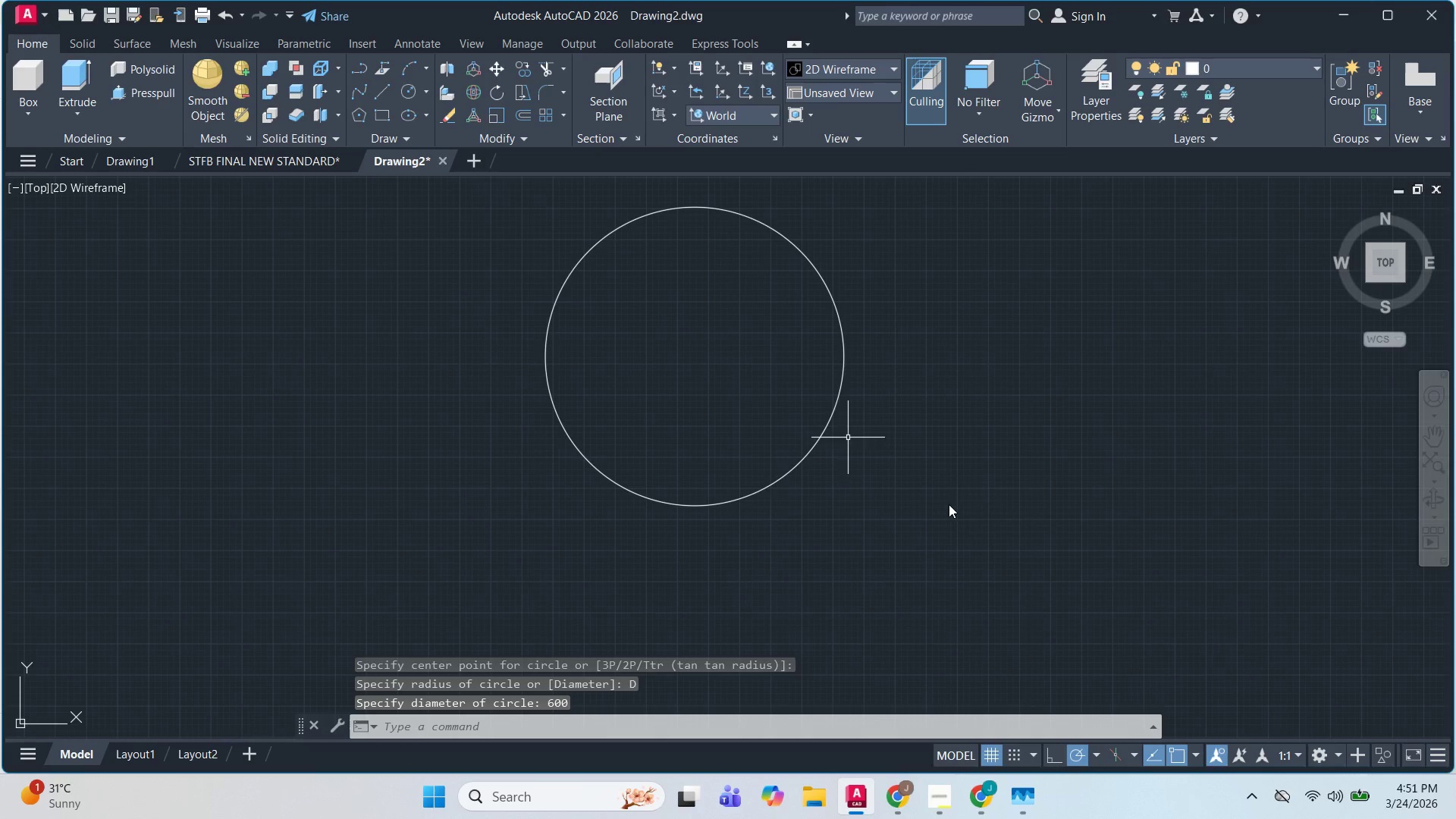 
left_click_drag(start_coordinate=[846, 403], to_coordinate=[811, 374])
 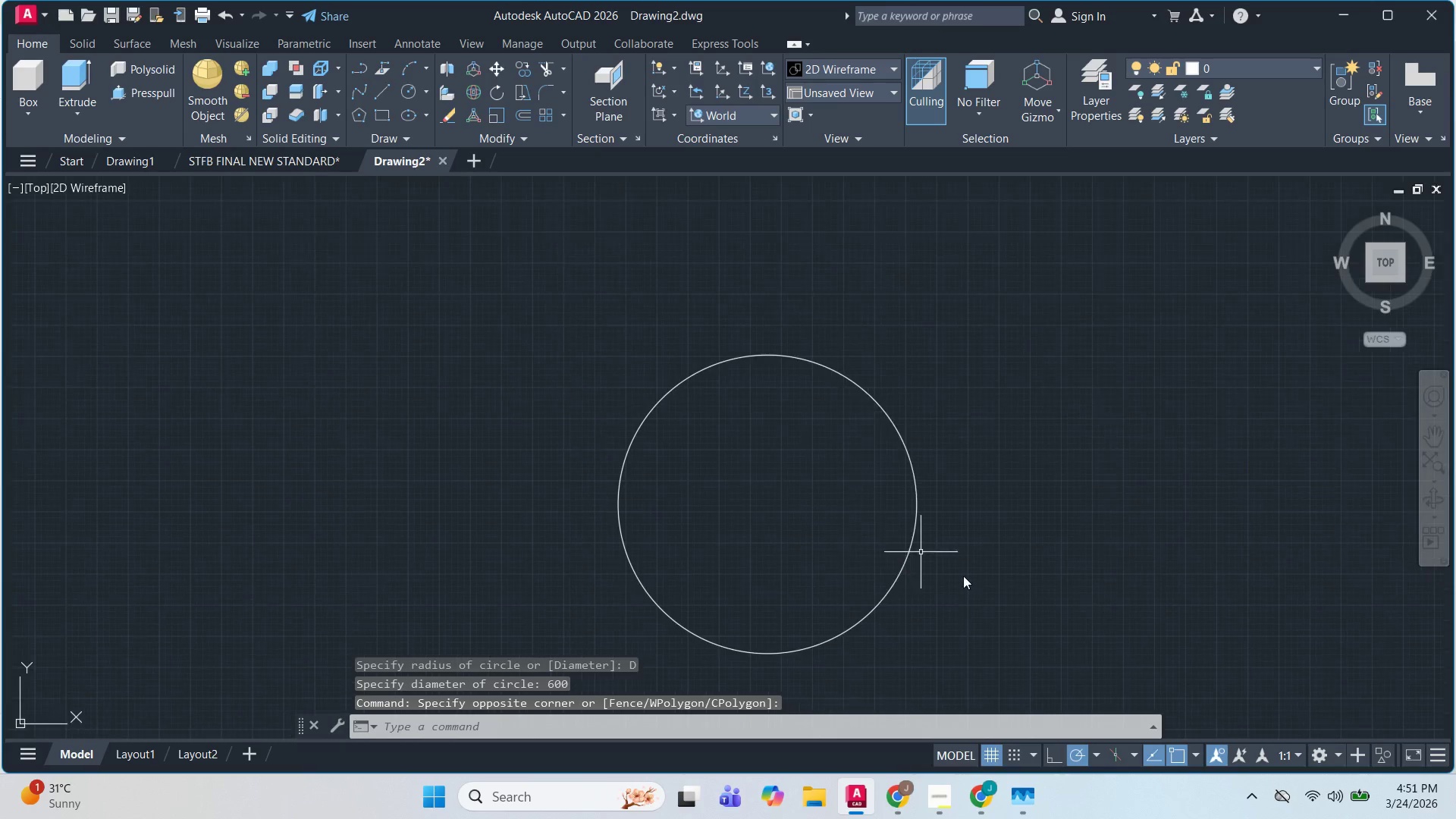 
key(Escape)
type(mo )
 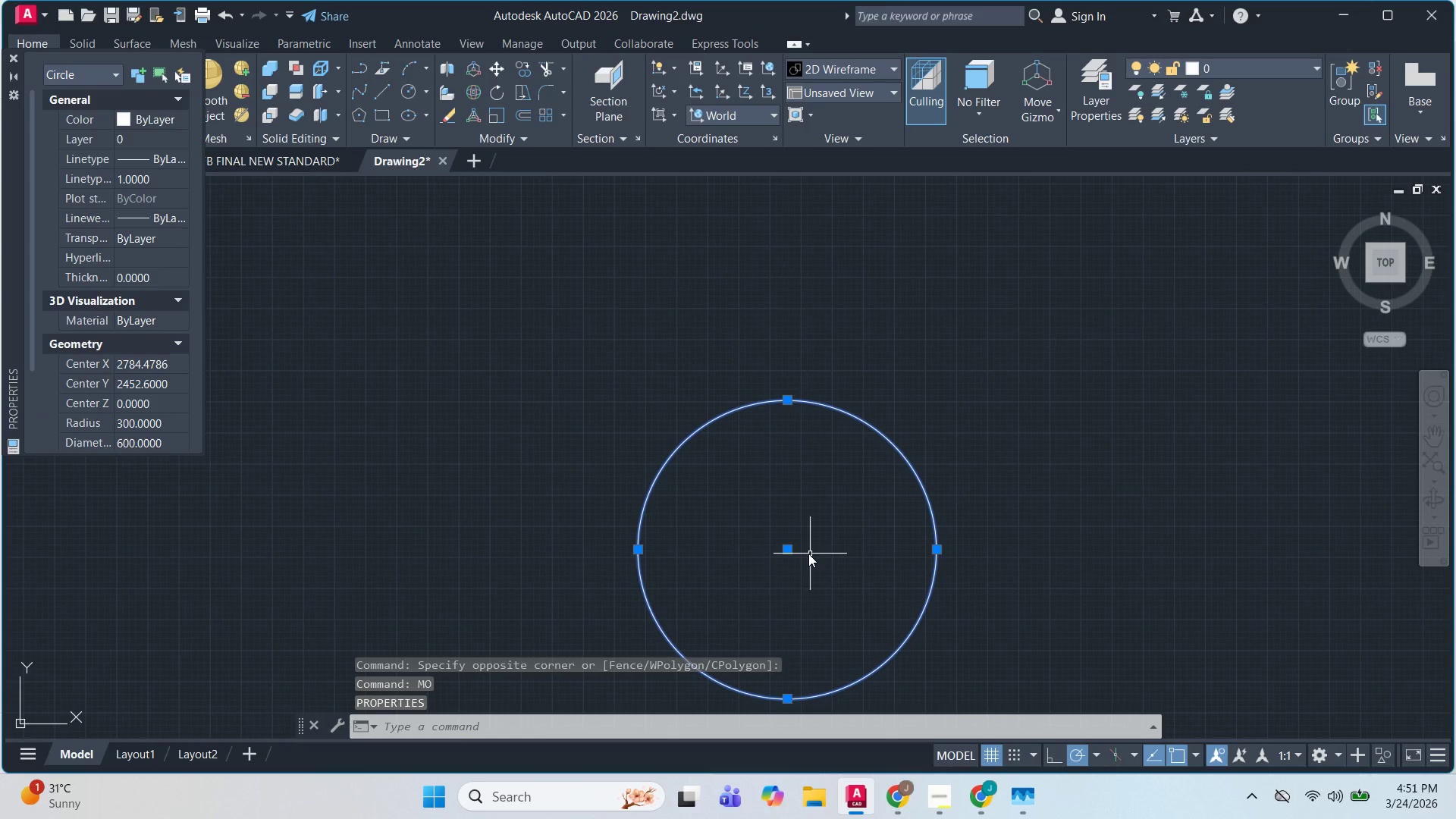 
left_click_drag(start_coordinate=[990, 595], to_coordinate=[978, 586])
 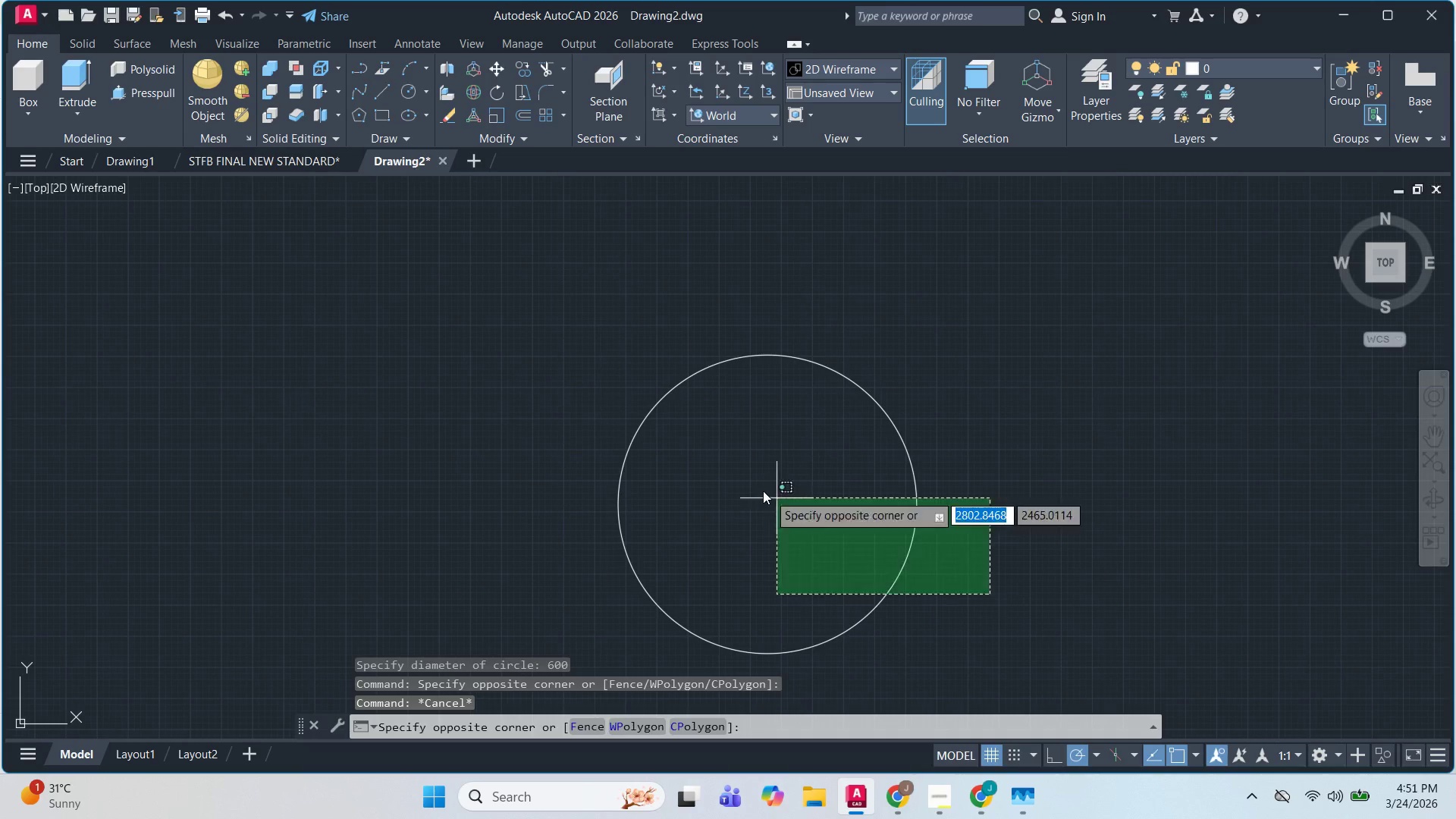 
left_click_drag(start_coordinate=[774, 497], to_coordinate=[763, 491])
 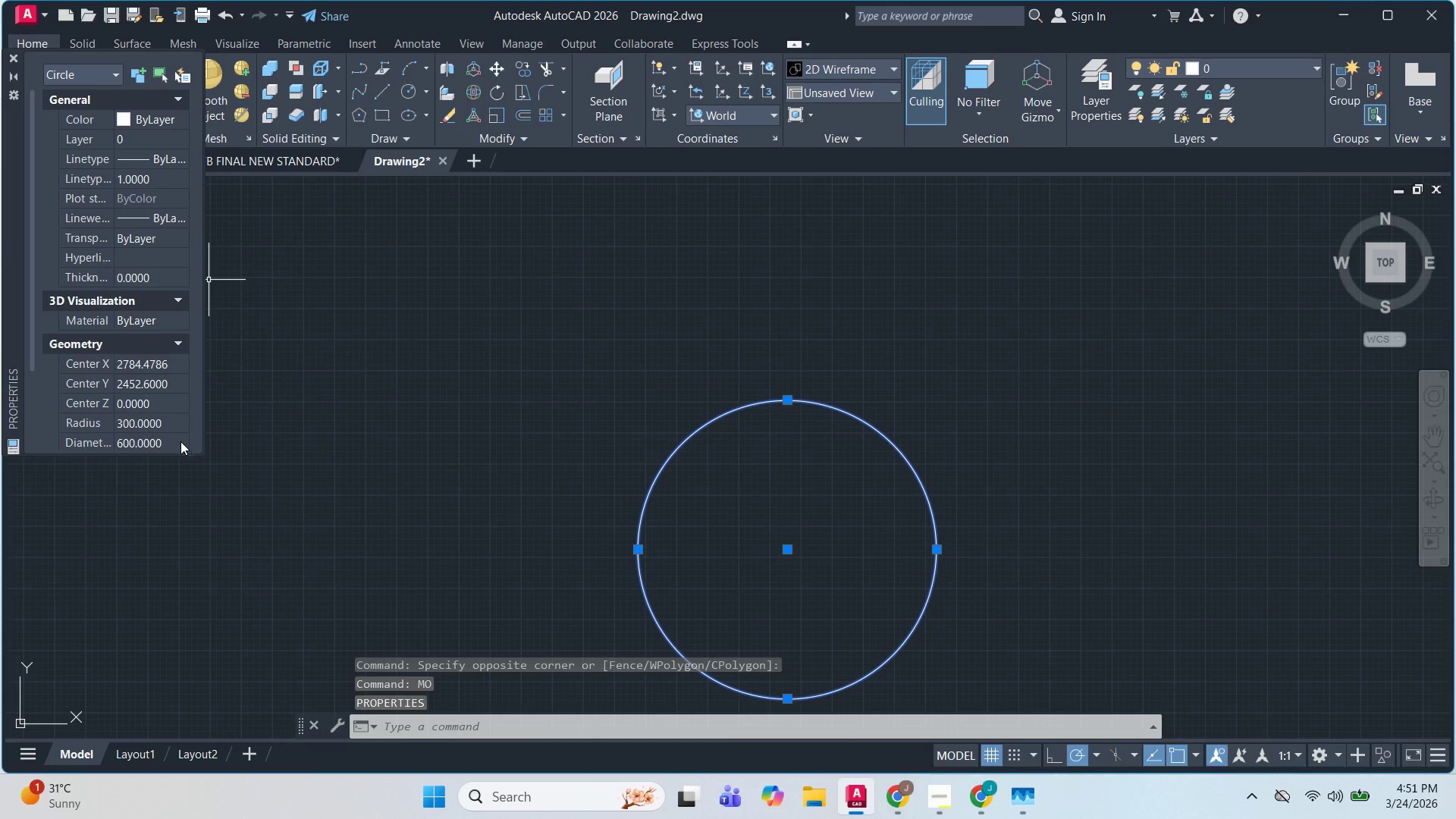 
left_click_drag(start_coordinate=[38, 56], to_coordinate=[475, 193])
 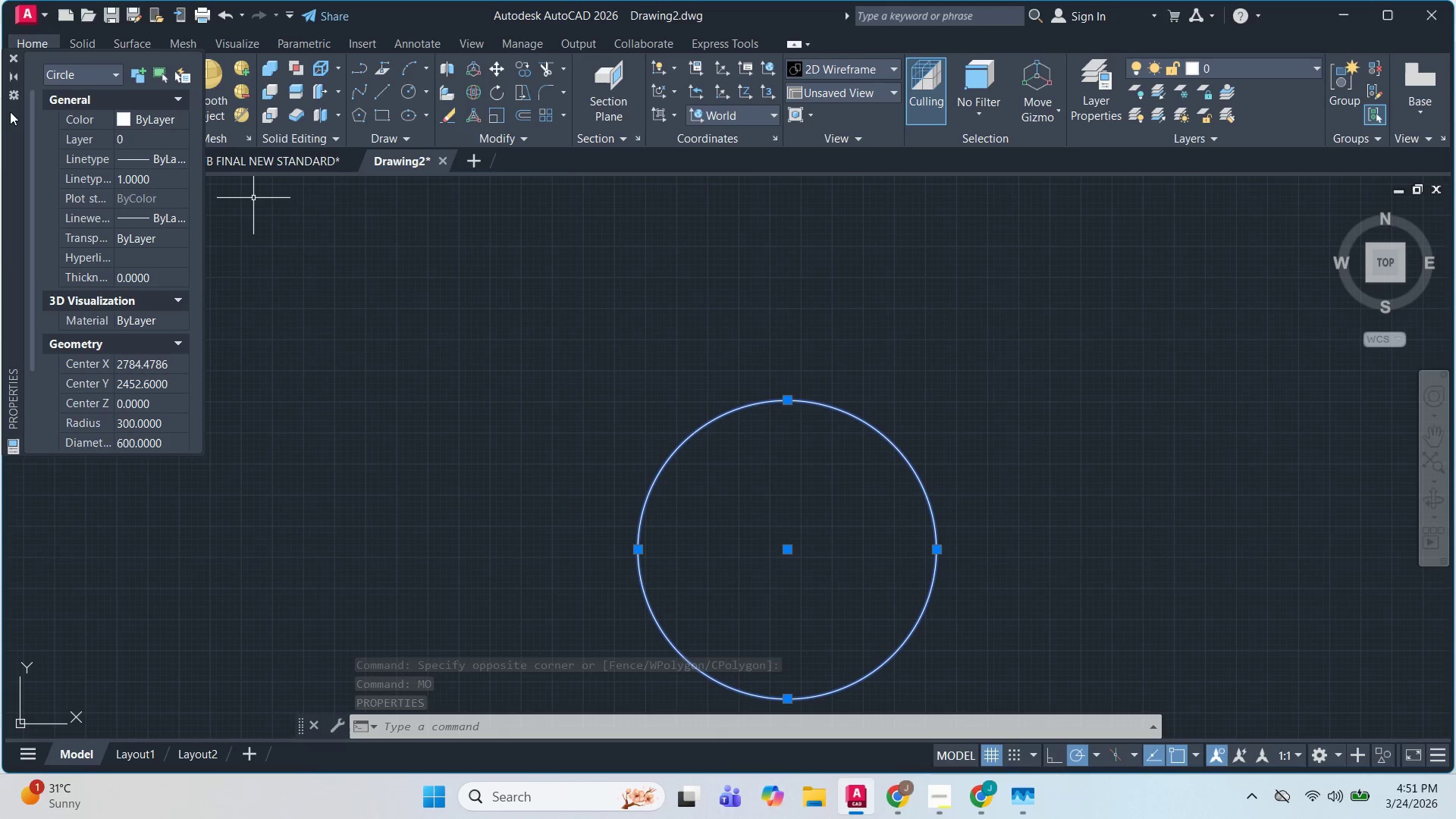 
left_click_drag(start_coordinate=[10, 111], to_coordinate=[1455, 135])
 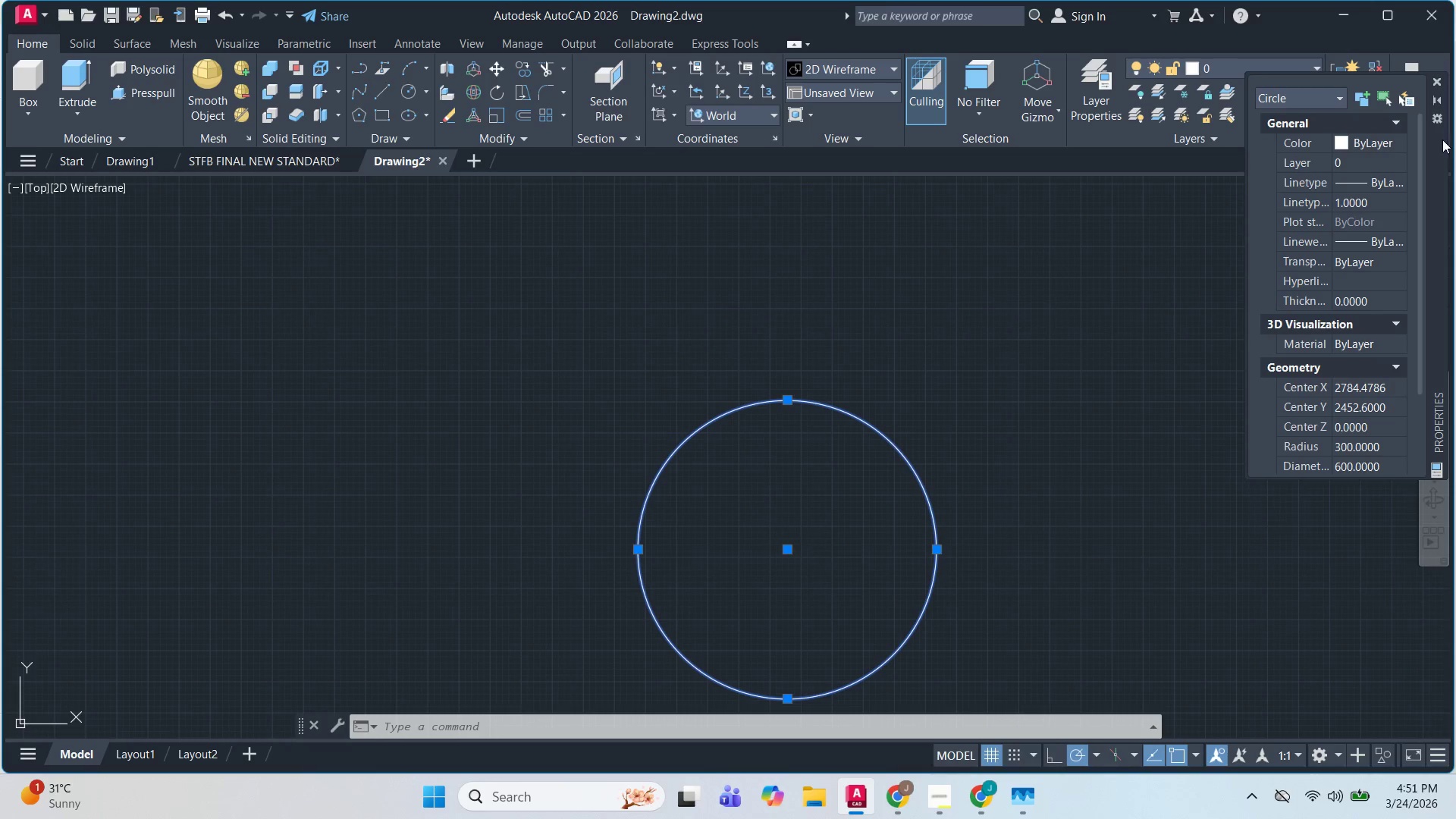 
left_click_drag(start_coordinate=[1440, 144], to_coordinate=[1455, 268])
 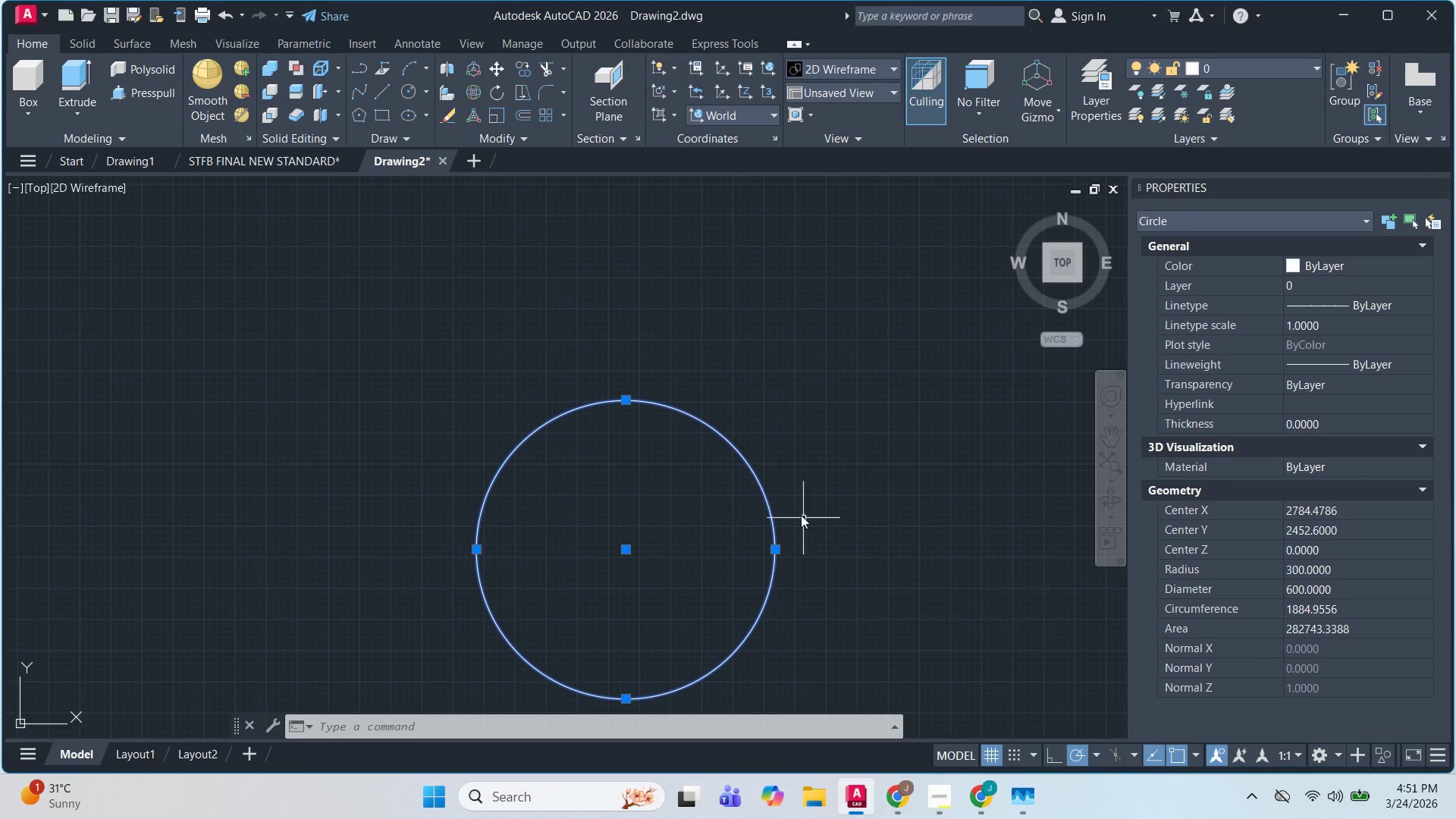 
left_click([797, 507])
 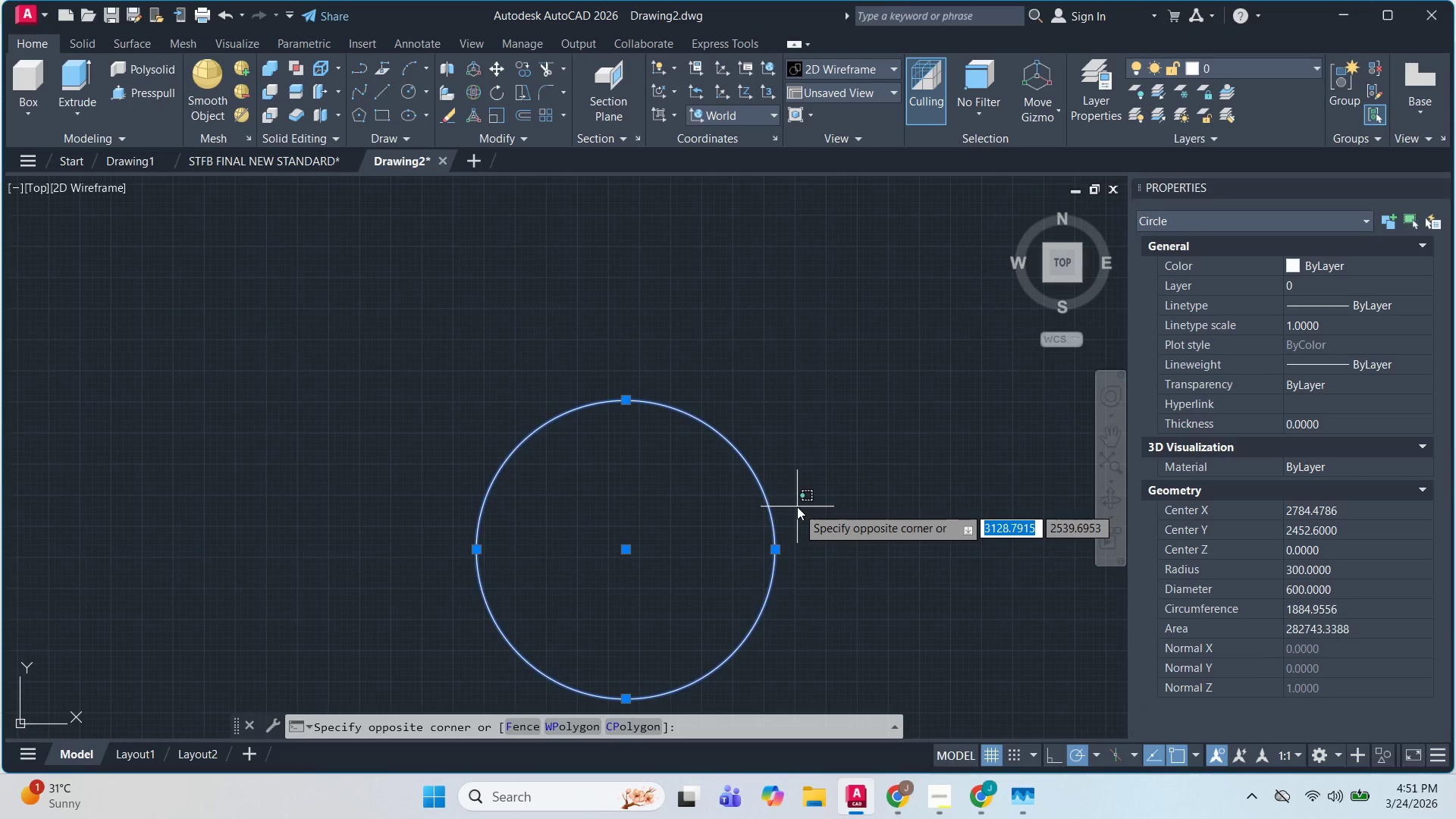 
scroll: coordinate [797, 507], scroll_direction: down, amount: 1.0
 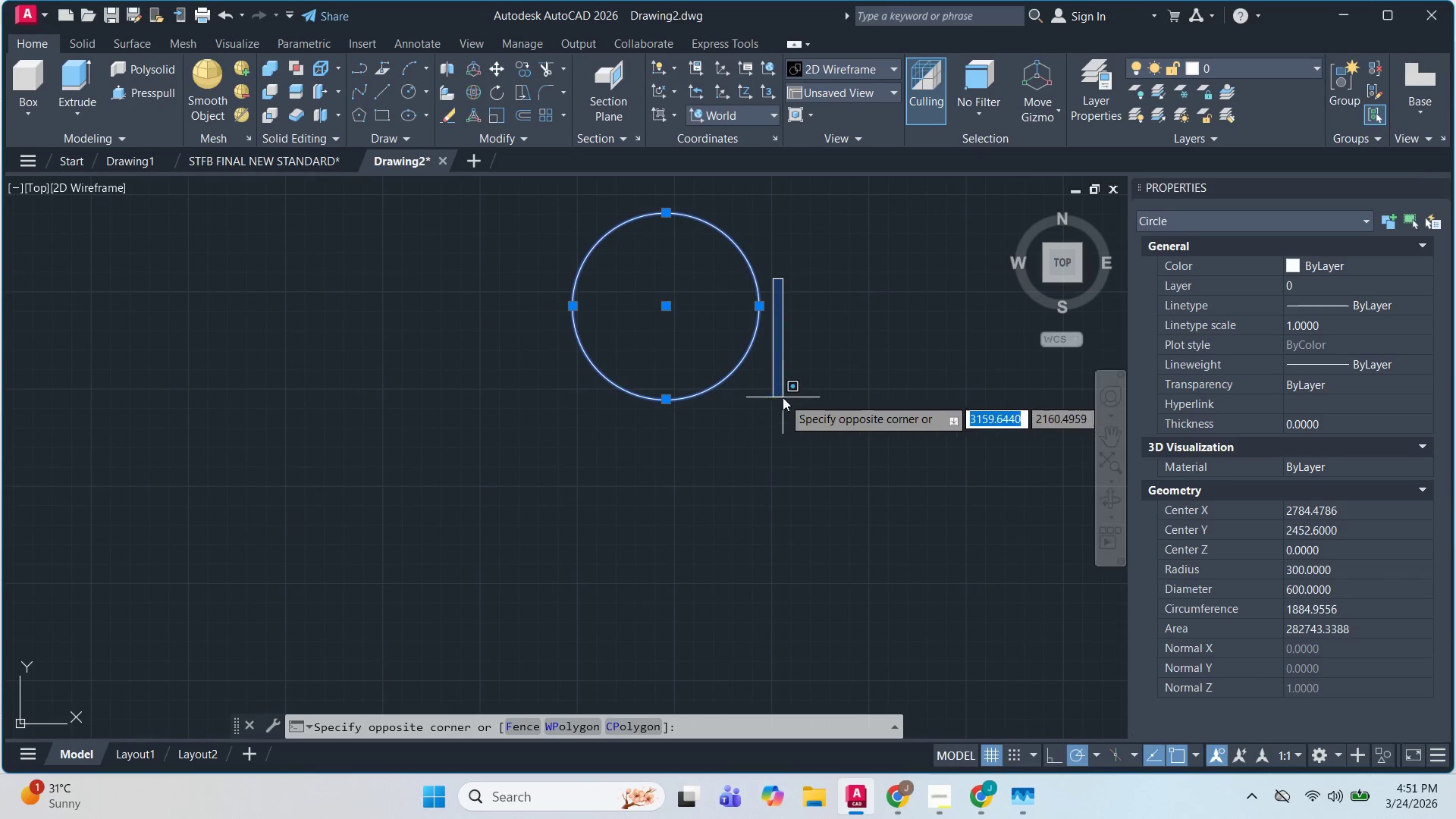 
key(Escape)
 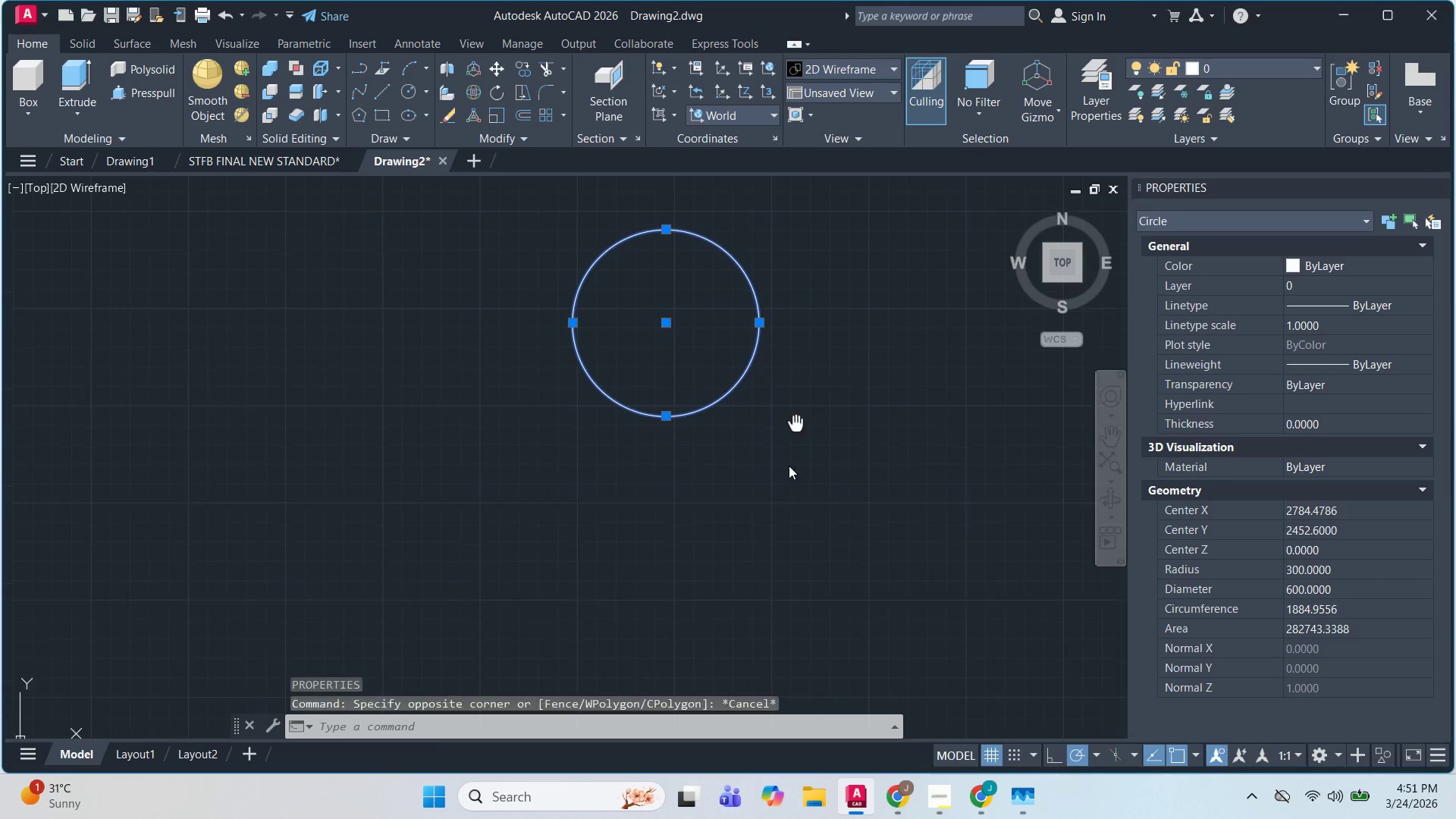 
key(Escape)
 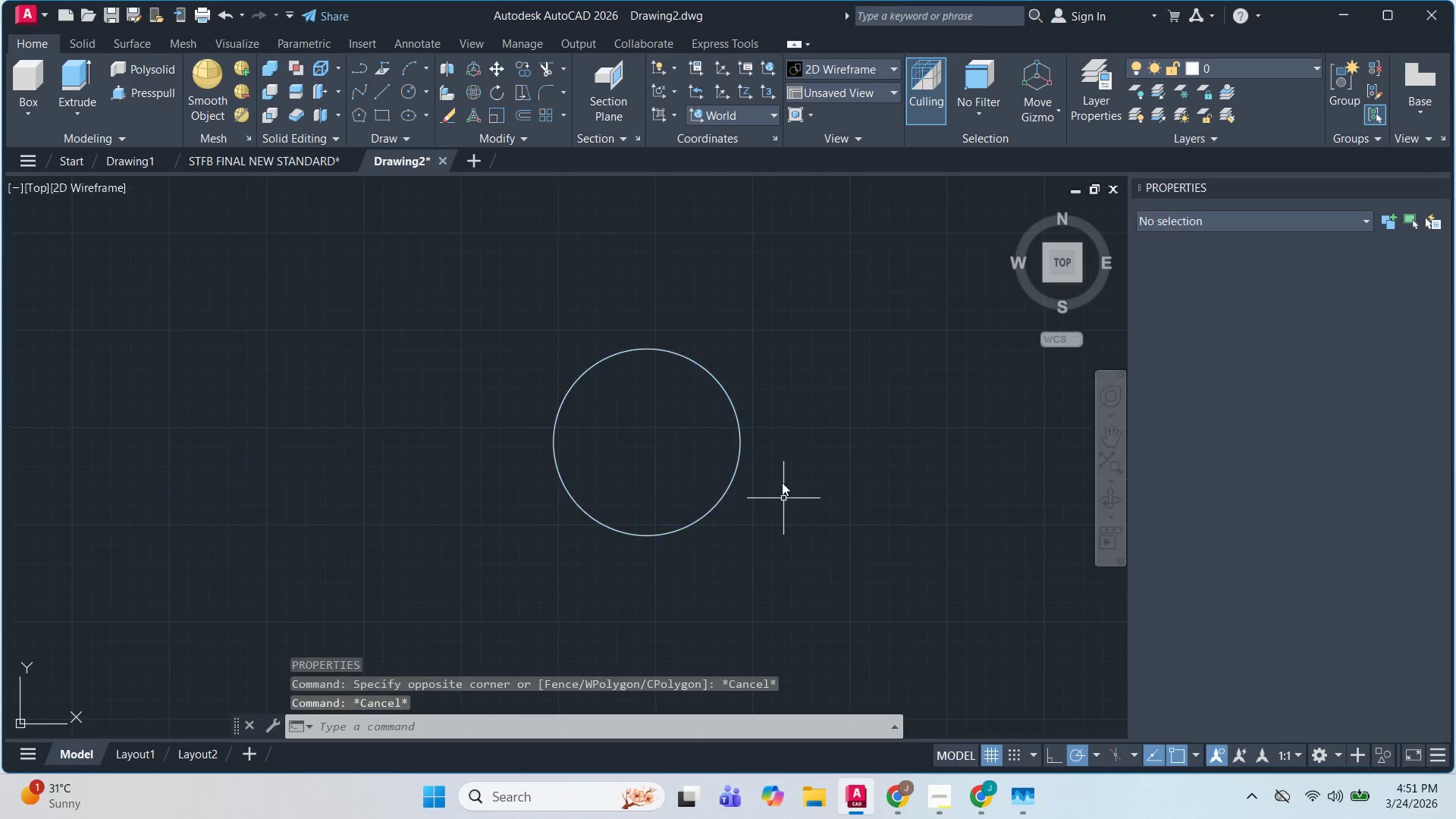 
key(Escape)
 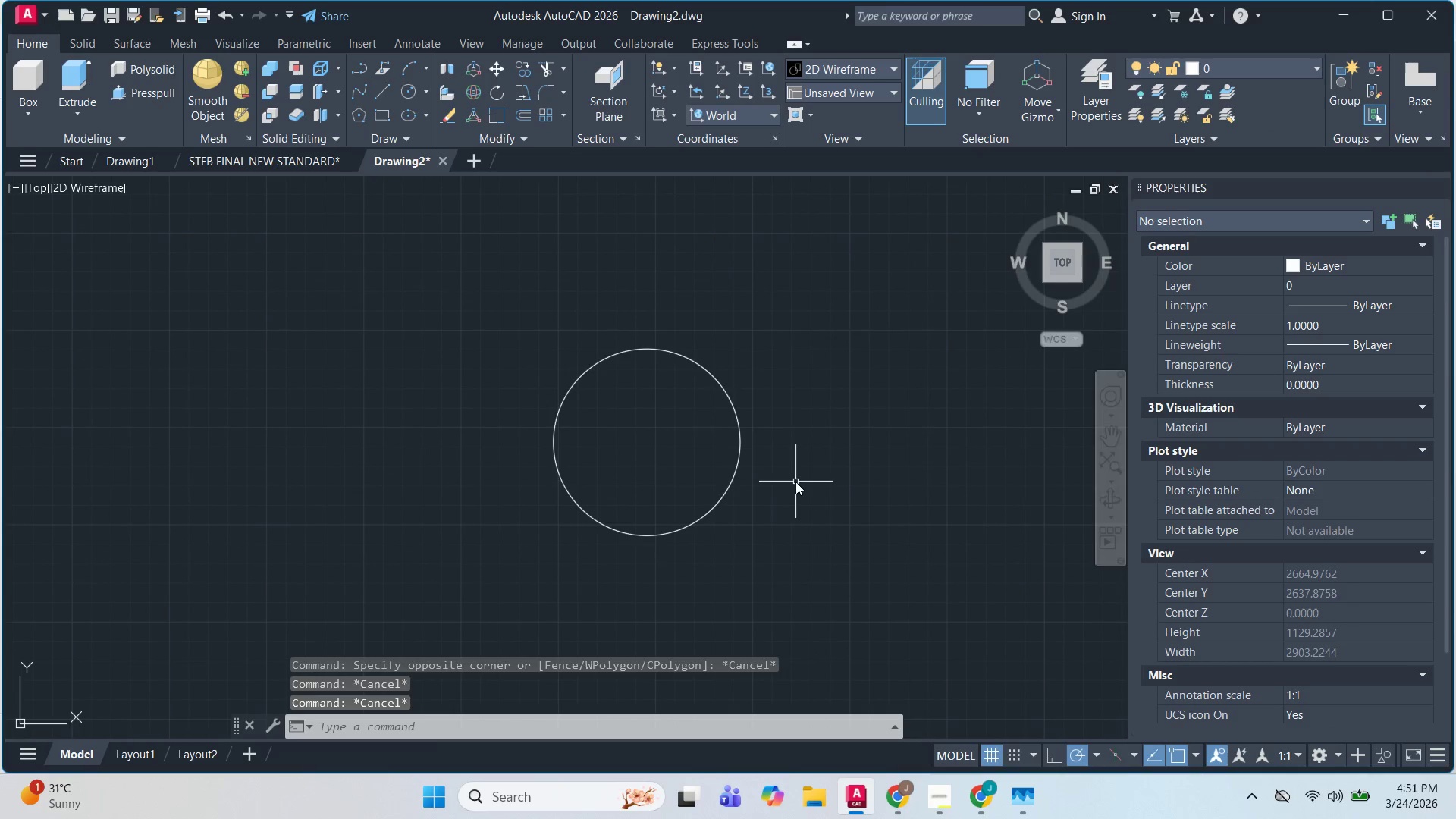 
hold_key(key=ShiftLeft, duration=0.69)
 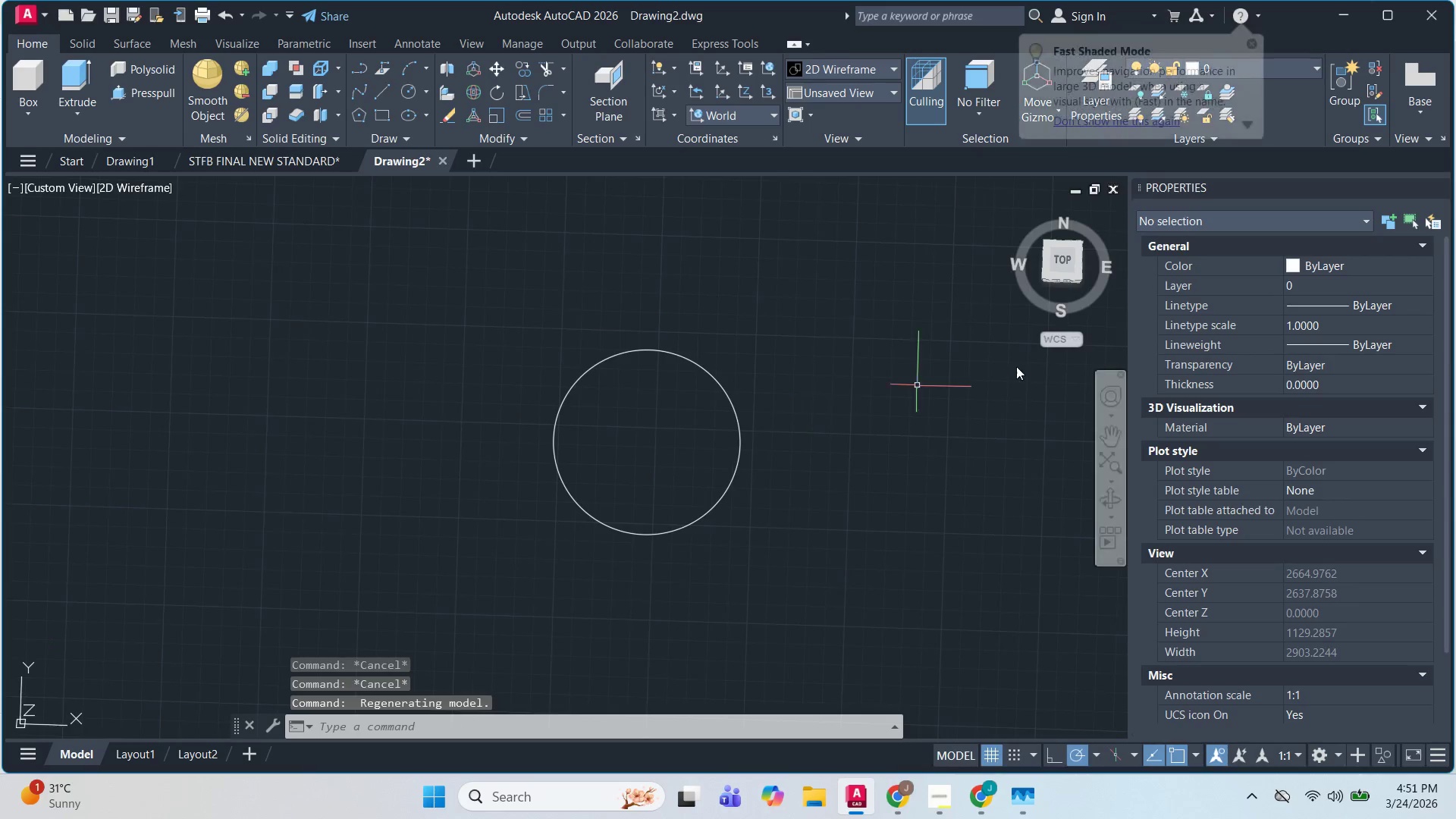 
key(Escape)
 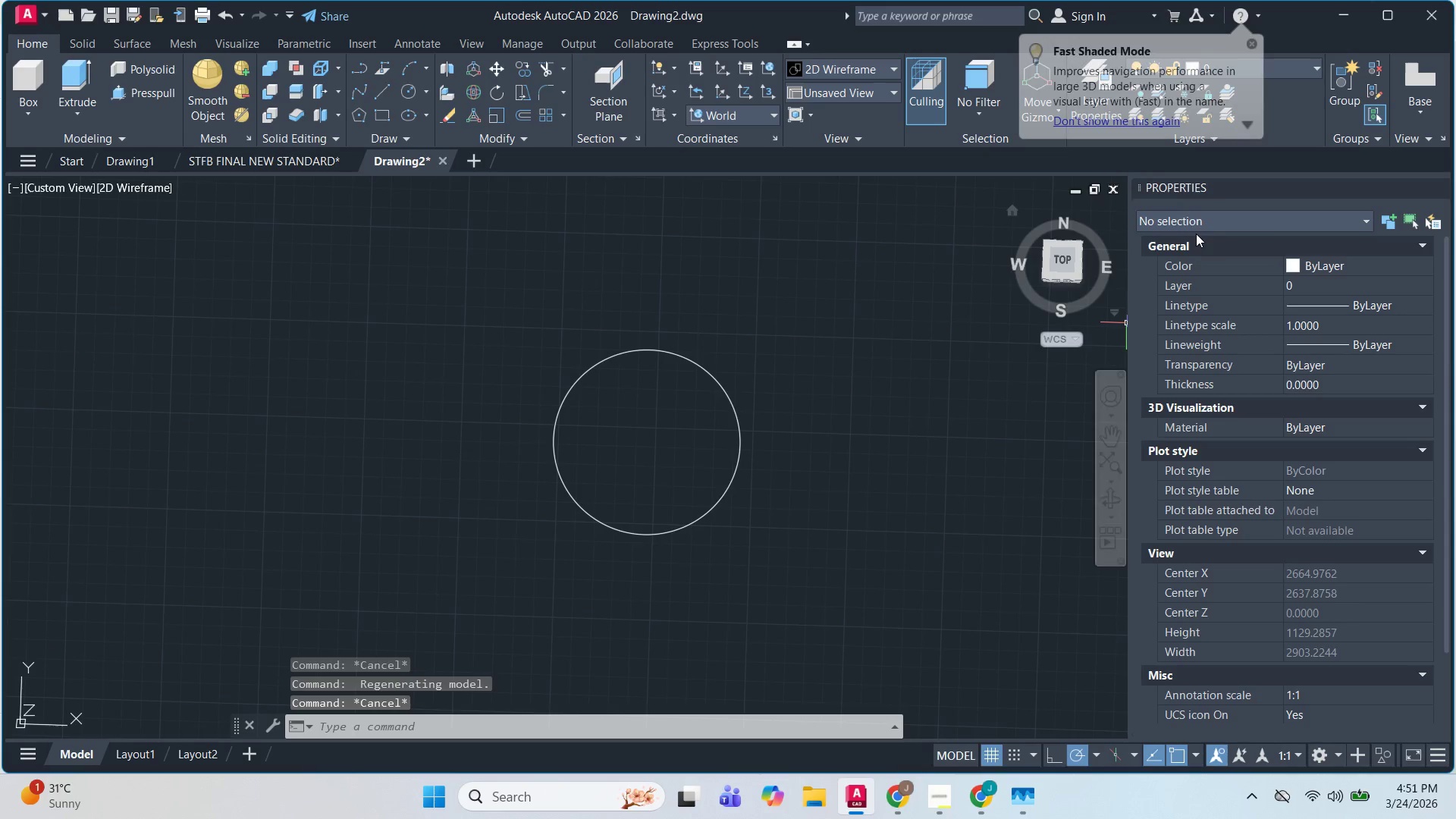 
key(Escape)
 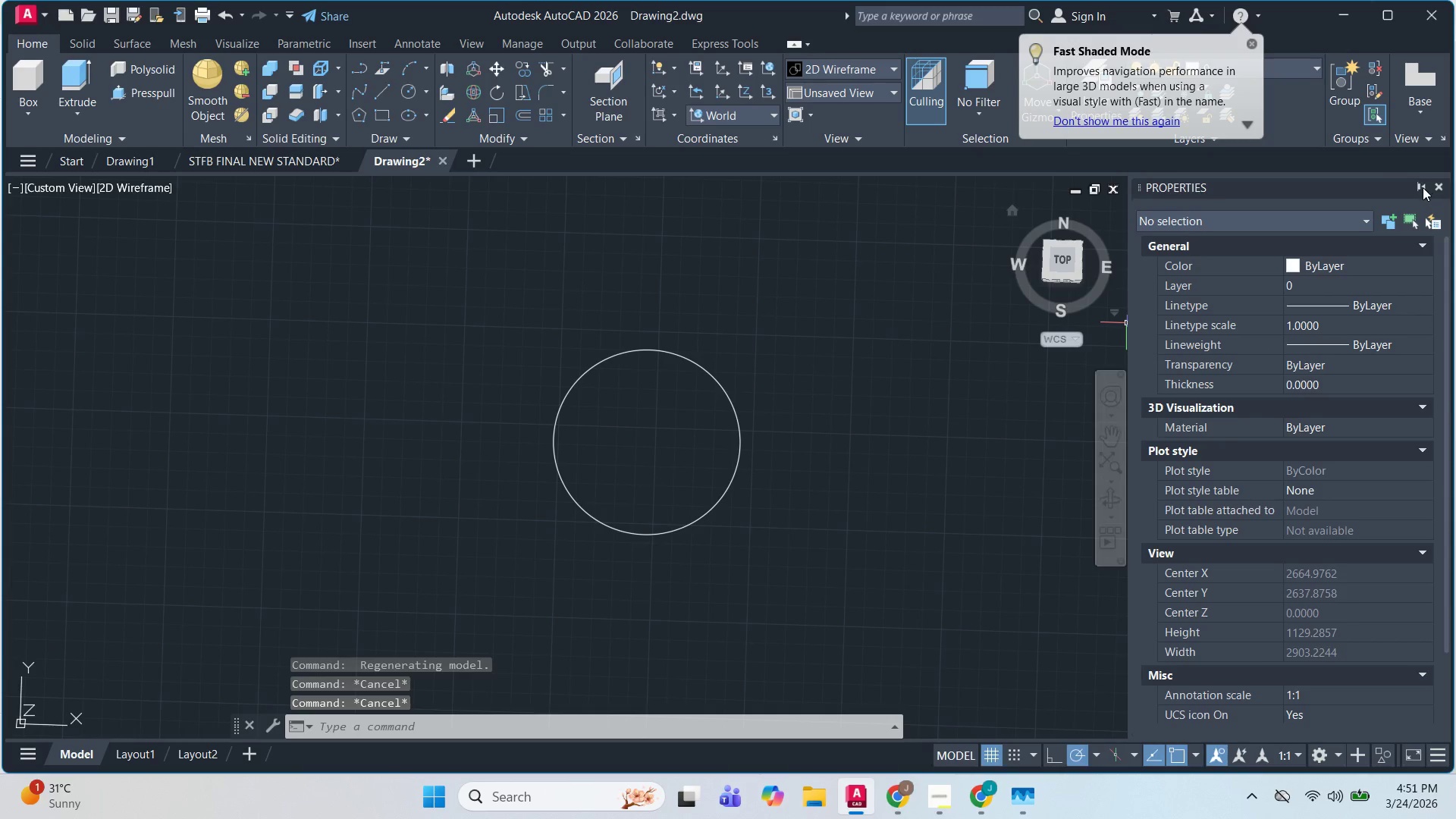 
left_click([1423, 187])
 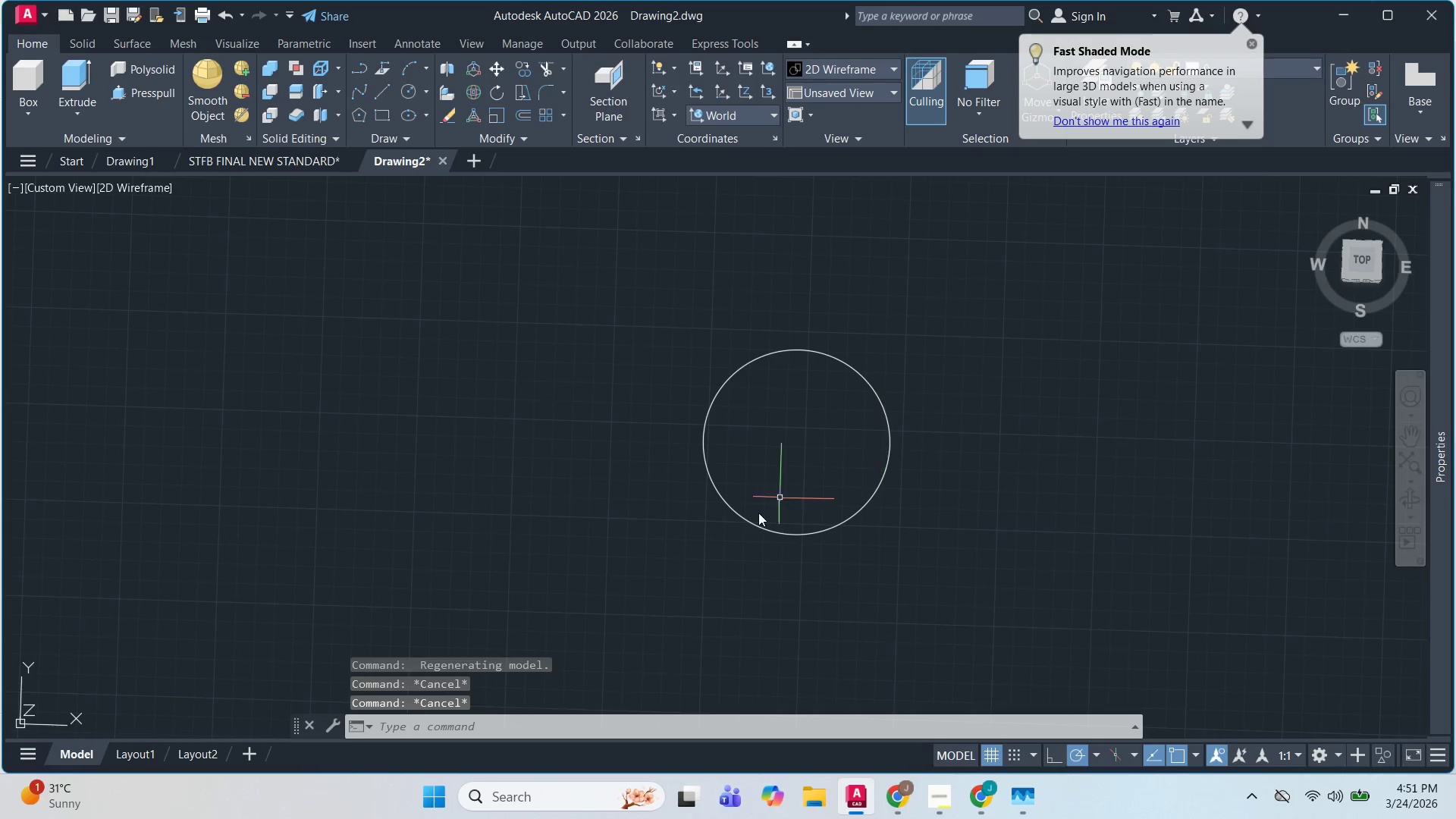 
key(Escape)
 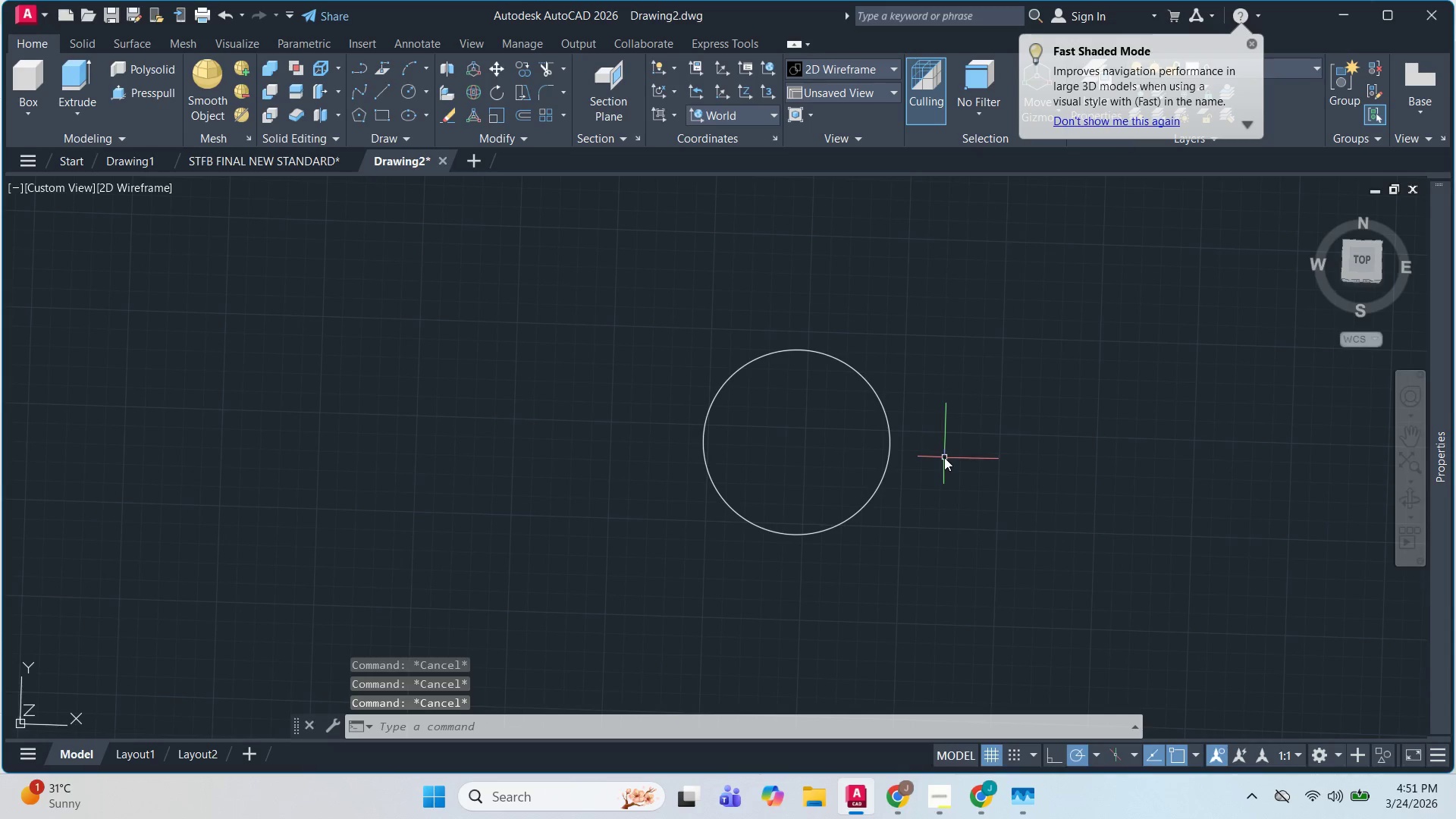 
hold_key(key=ShiftLeft, duration=1.51)
 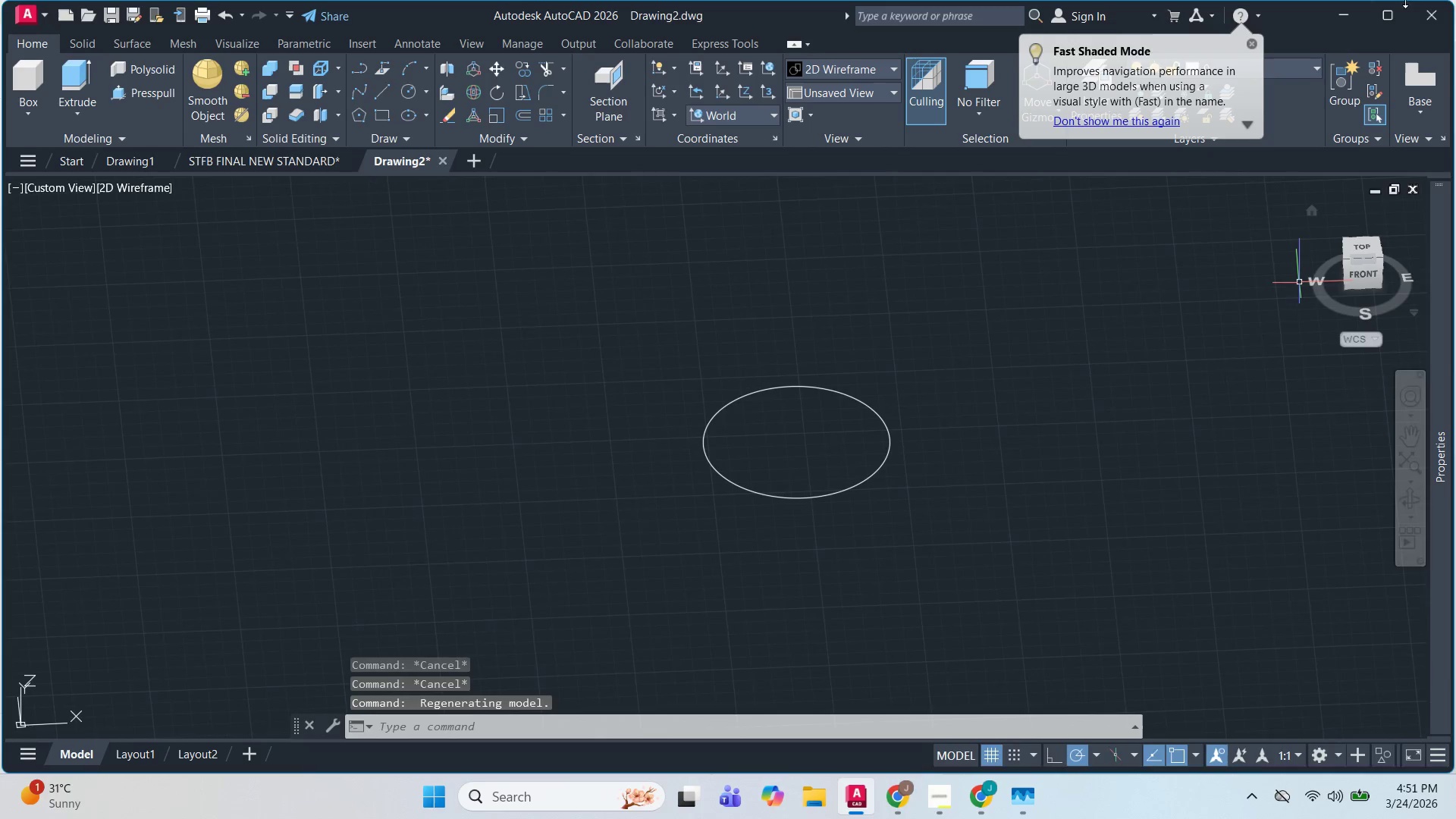 
mouse_move([1386, 15])
 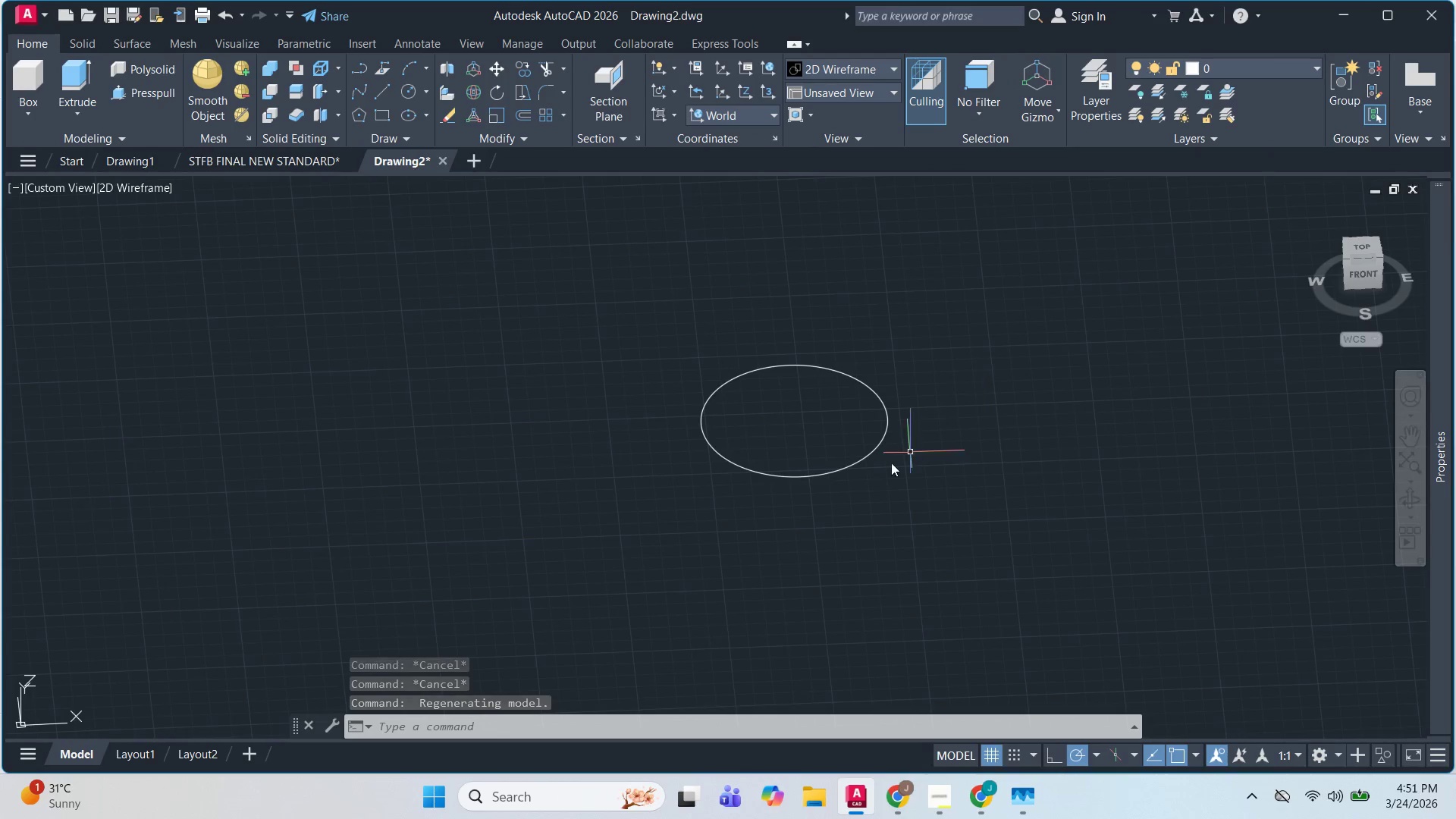 
hold_key(key=ShiftLeft, duration=0.64)
 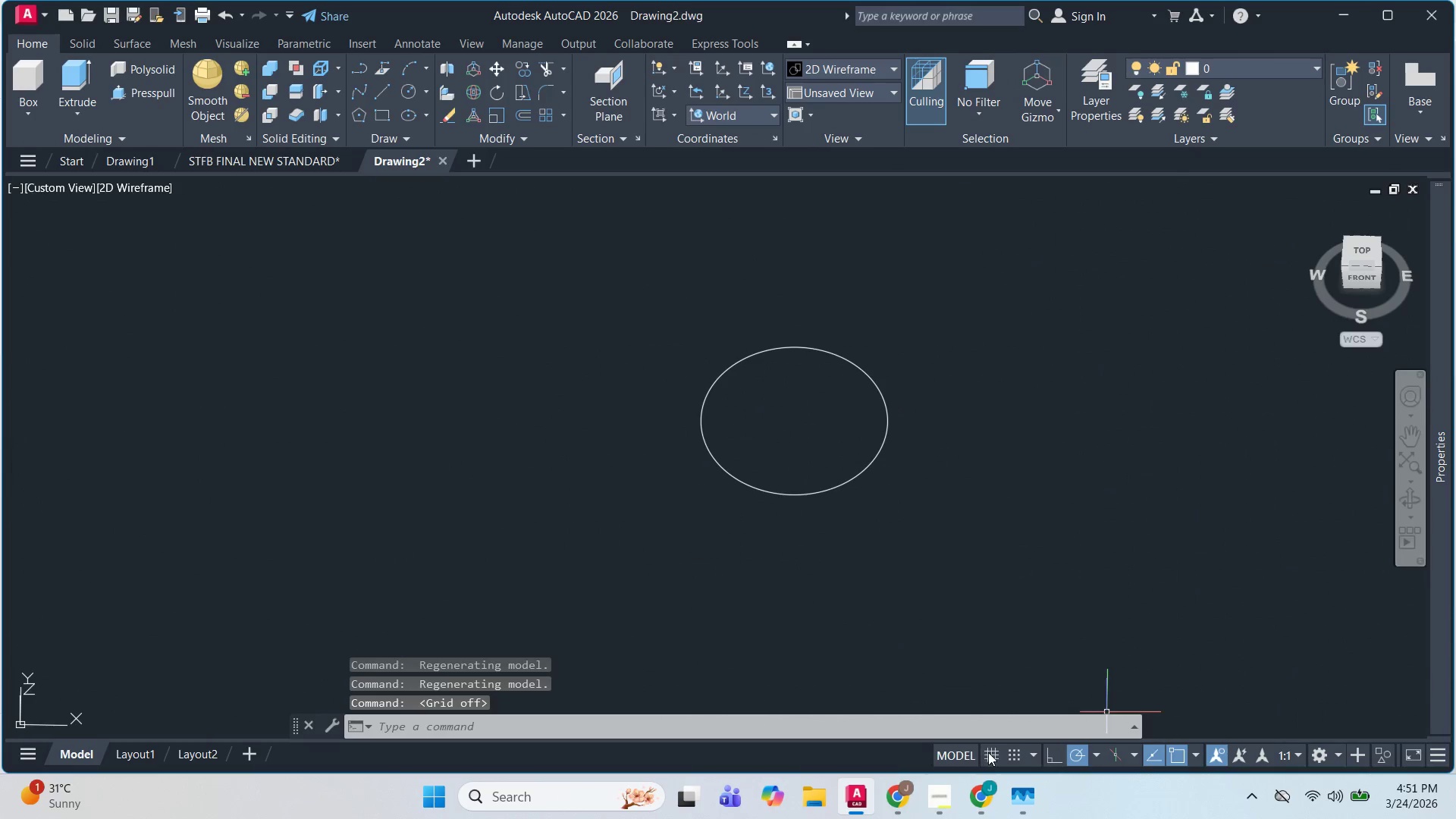 
hold_key(key=ShiftLeft, duration=0.95)
 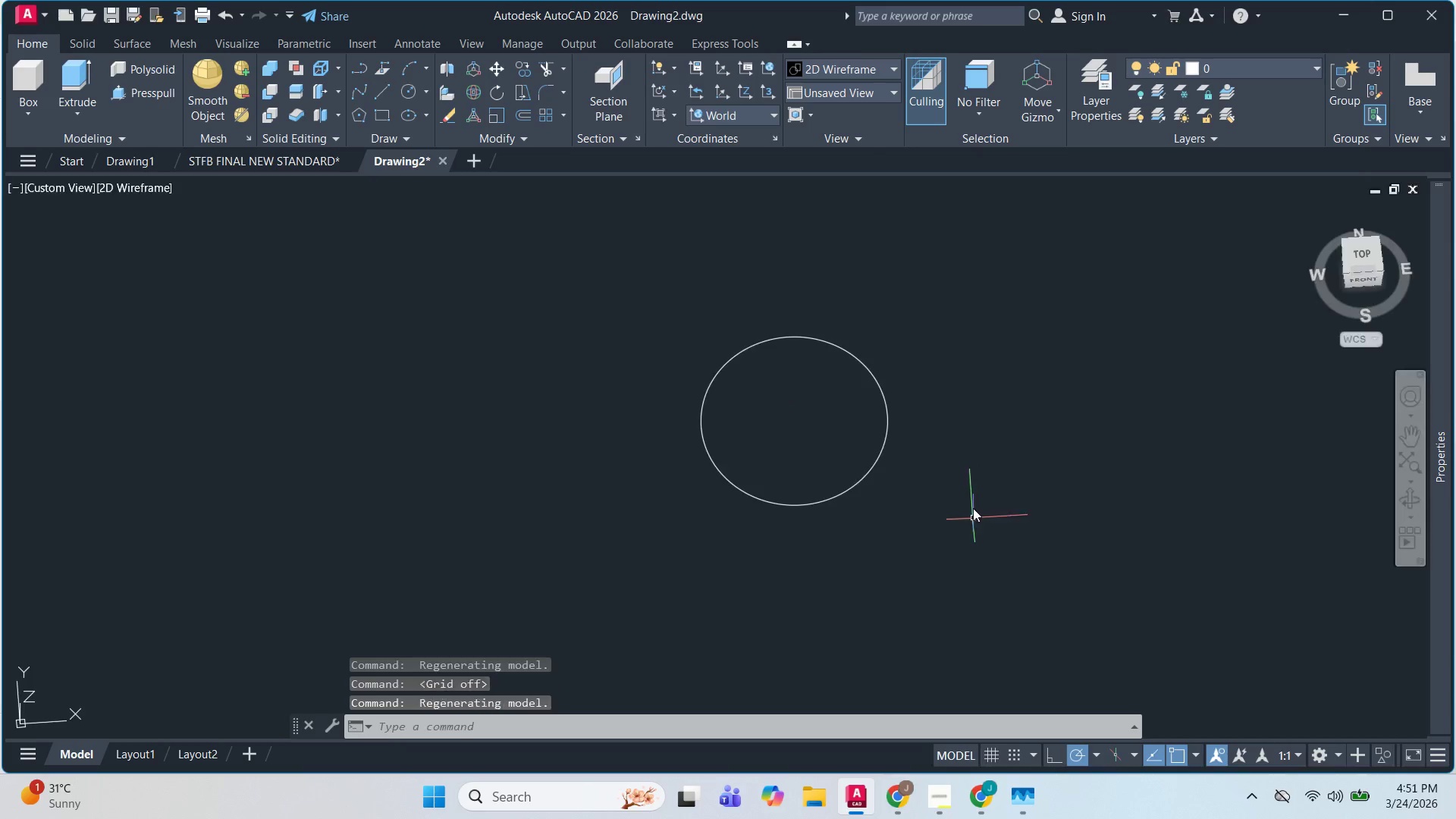 
key(Escape)
 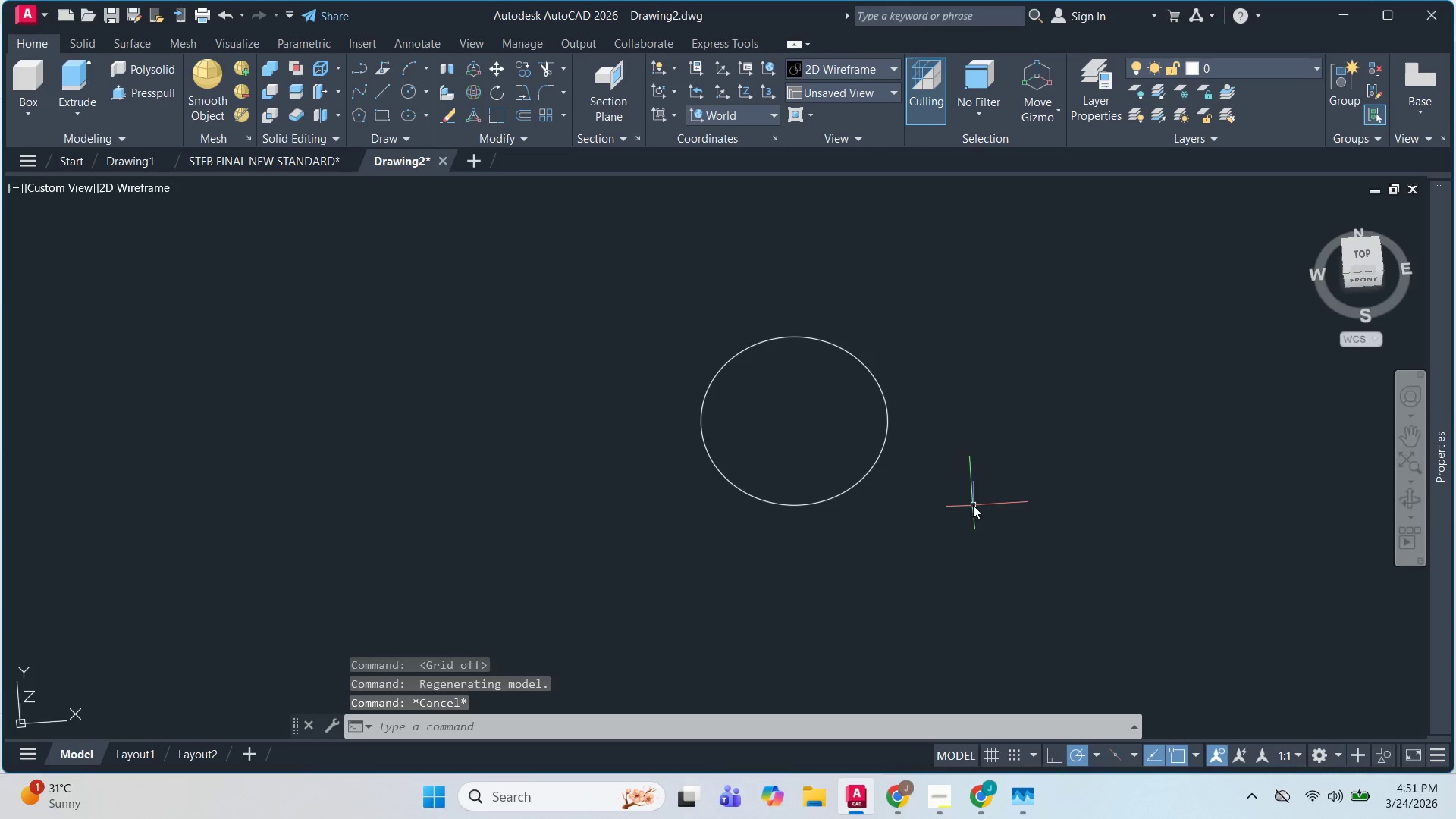 
key(Escape)
 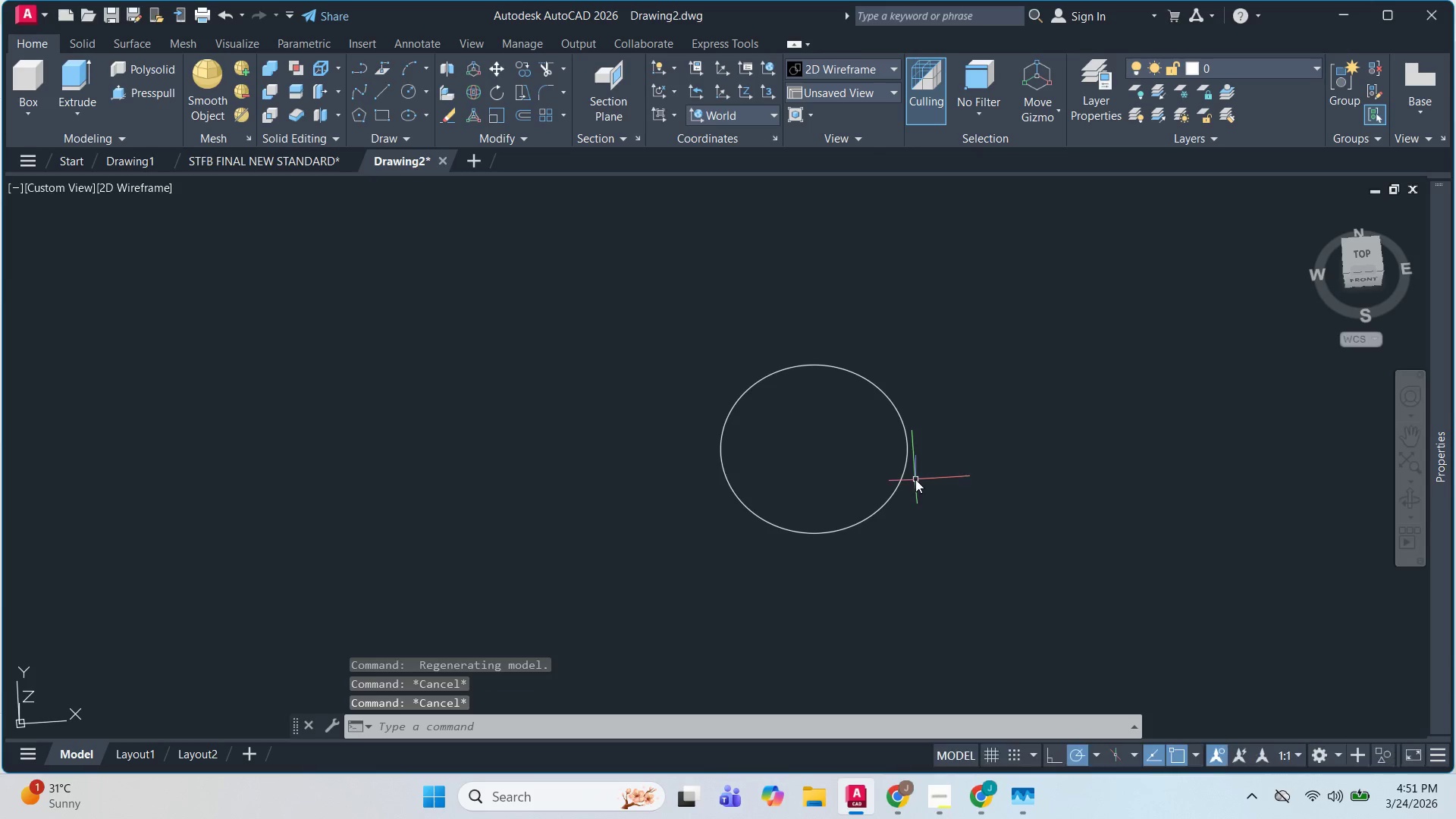 
scroll: coordinate [915, 479], scroll_direction: up, amount: 1.0
 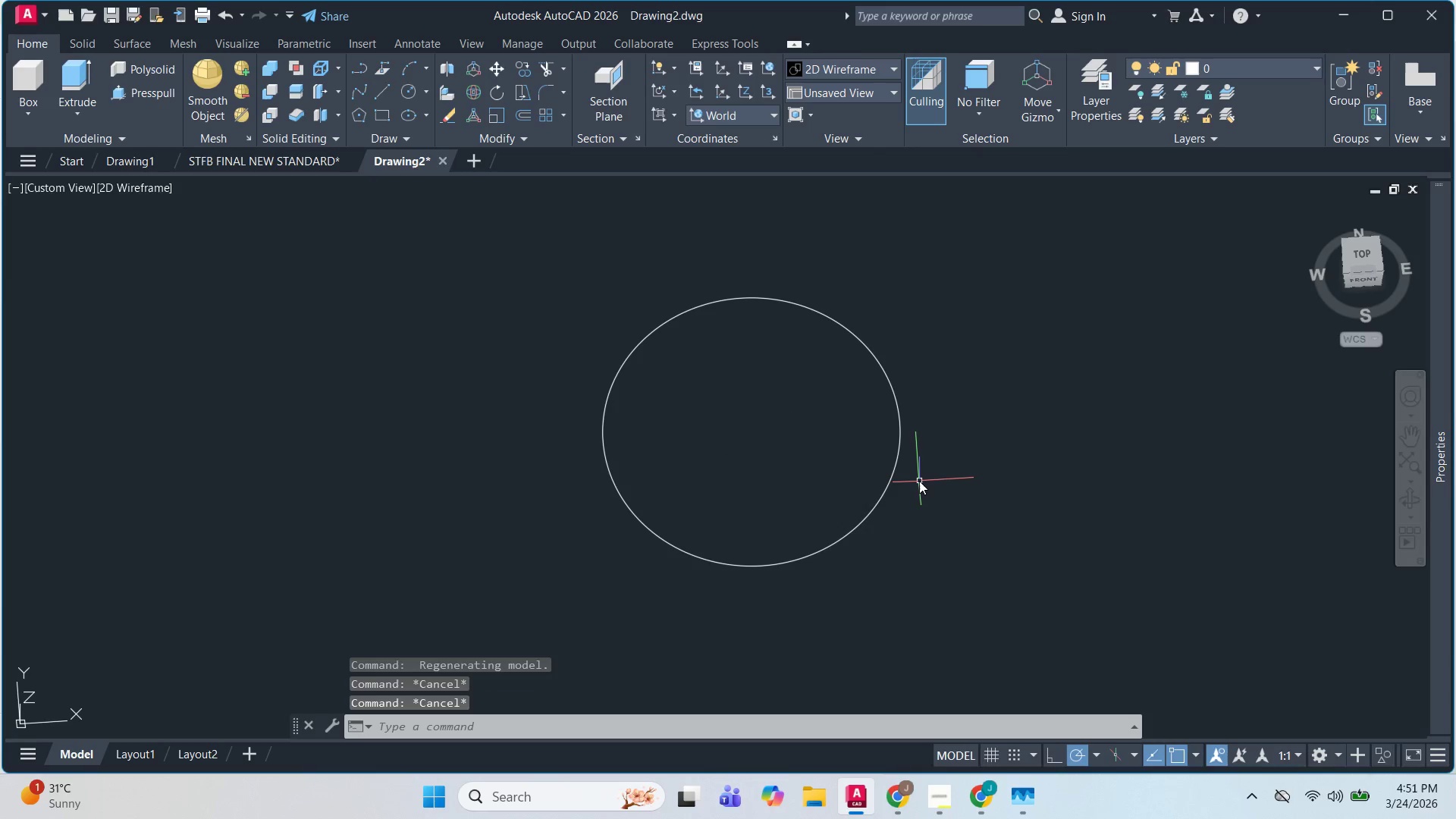 
hold_key(key=ShiftLeft, duration=0.94)
 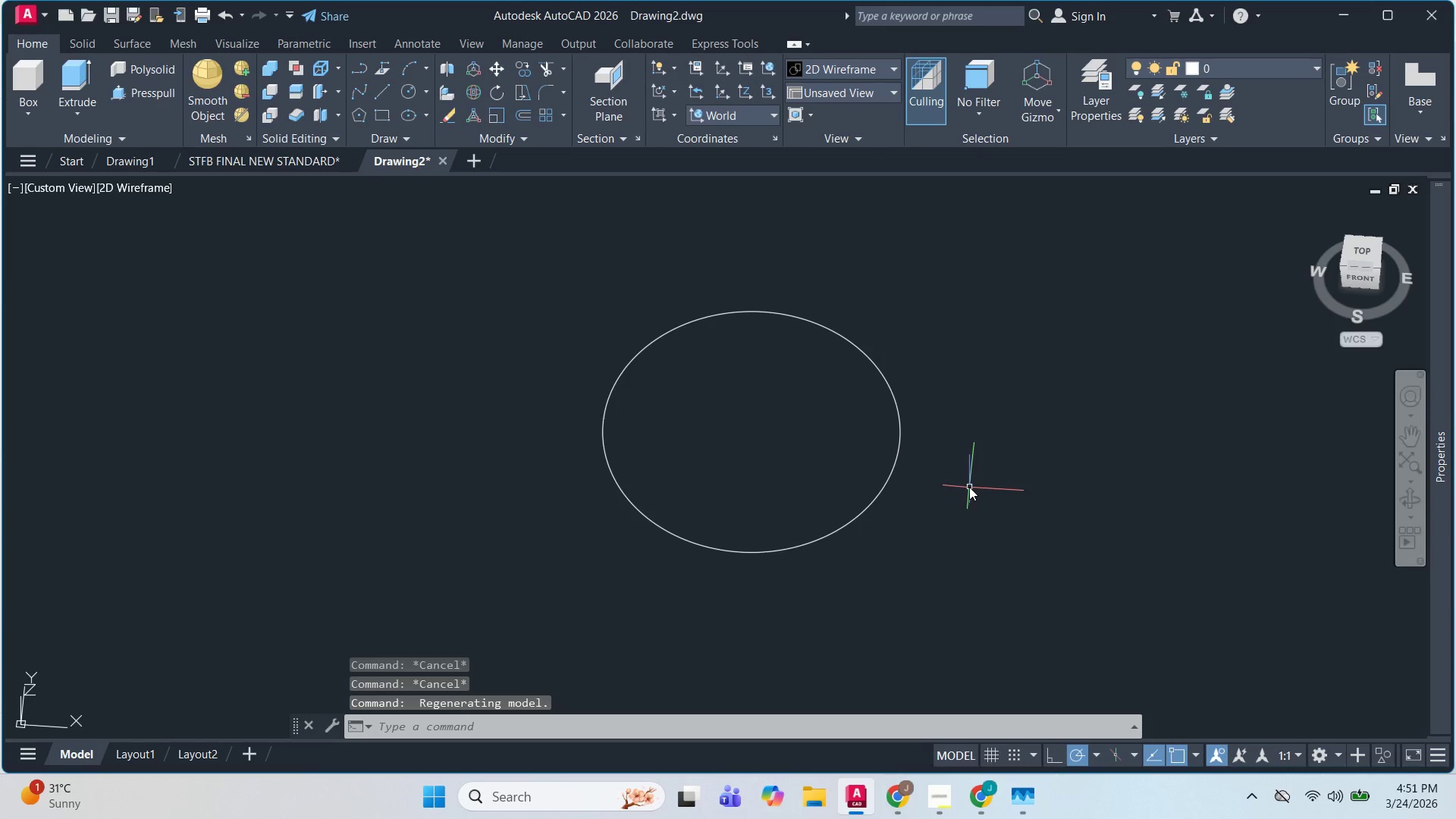 
hold_key(key=ShiftLeft, duration=6.25)
 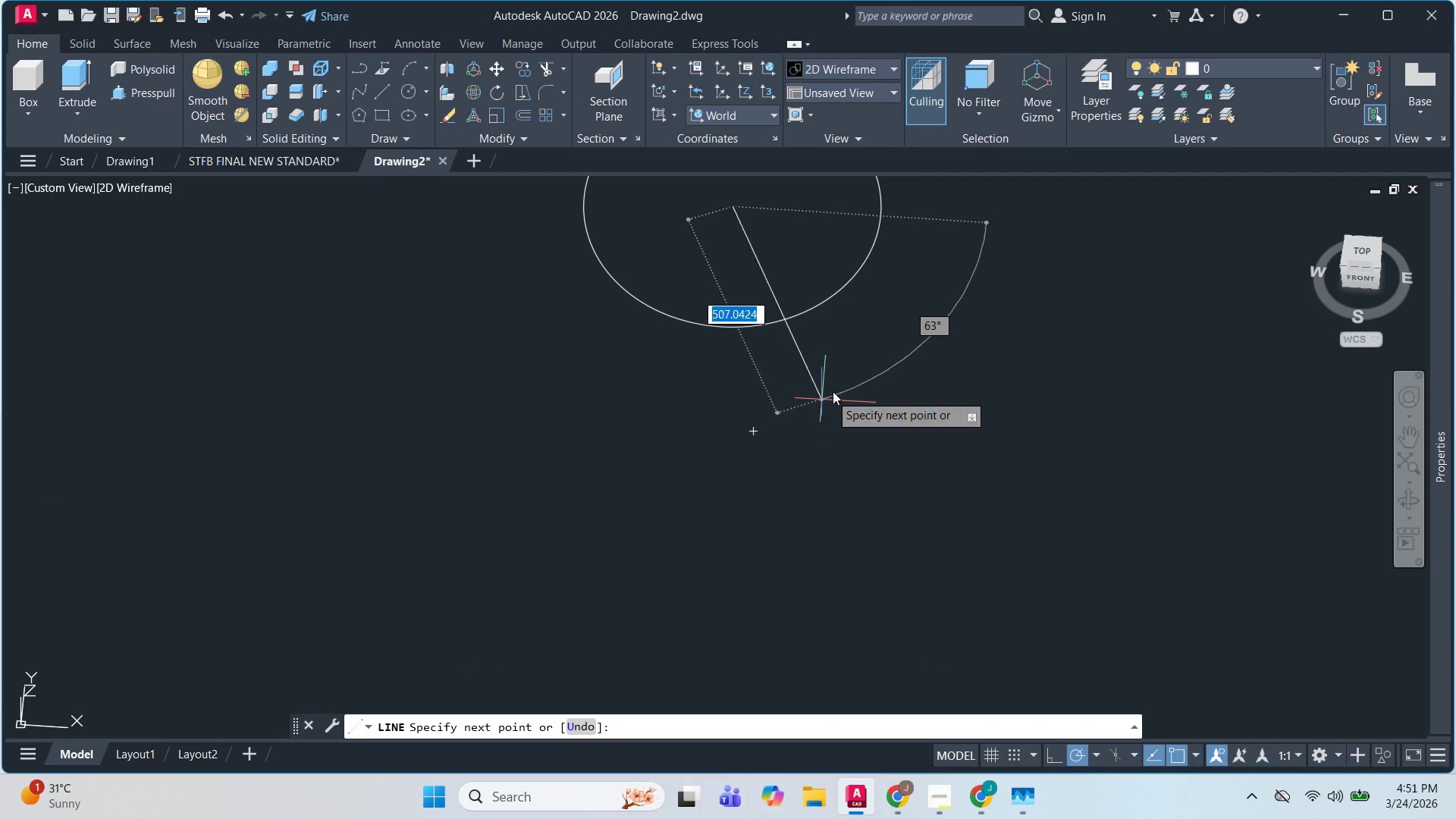 
key(Escape)
 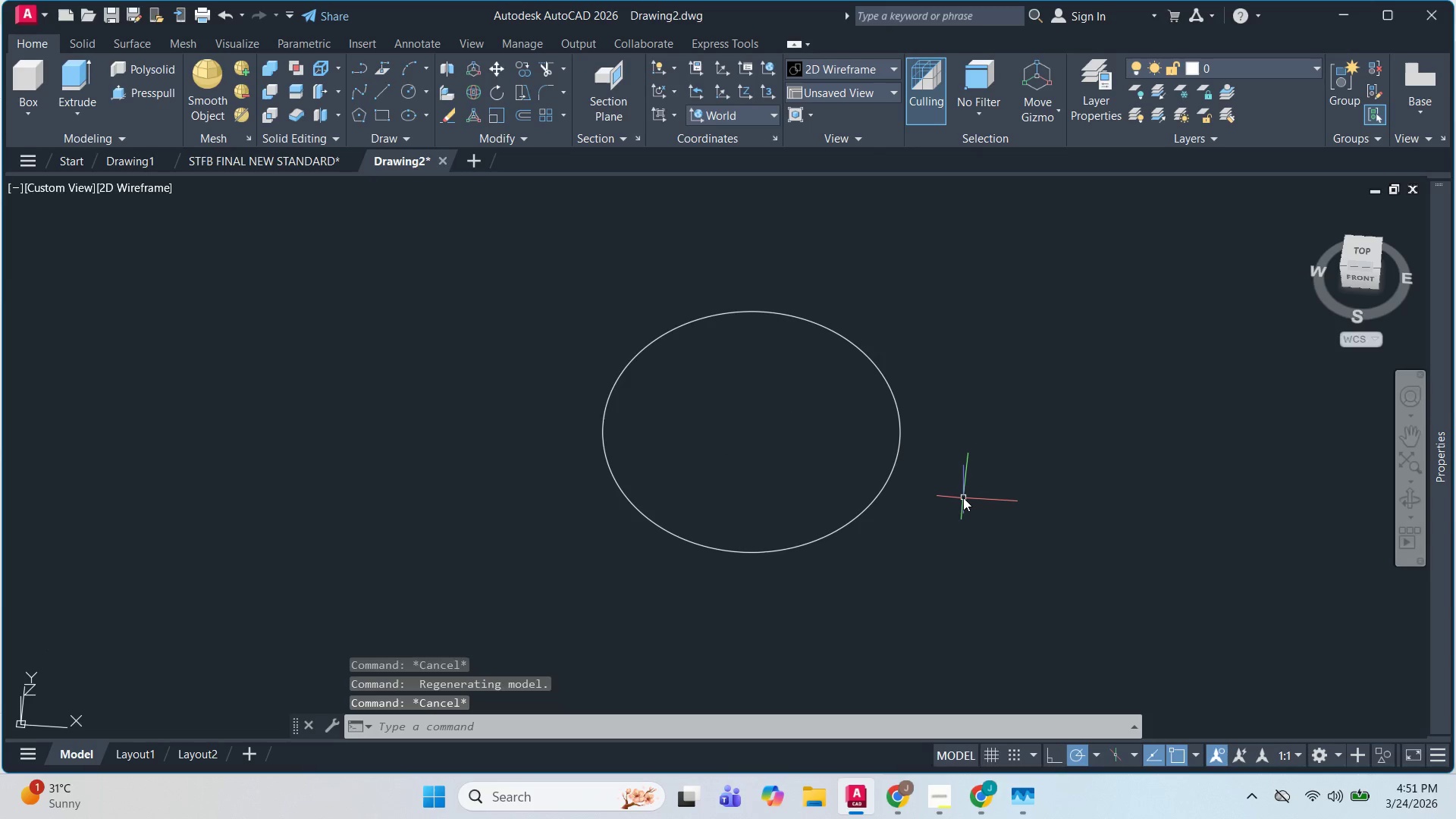 
key(Escape)
 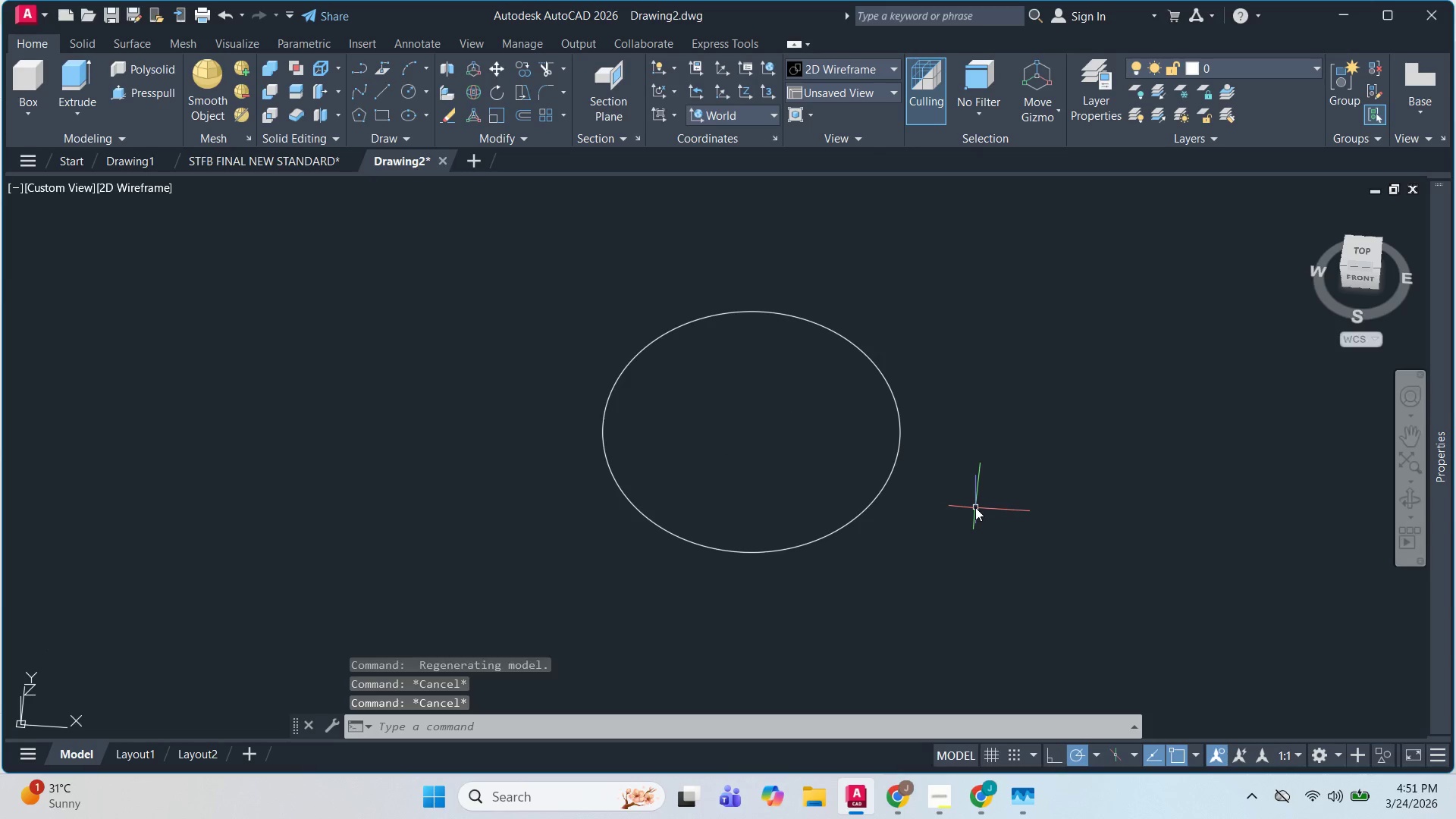 
key(Escape)
 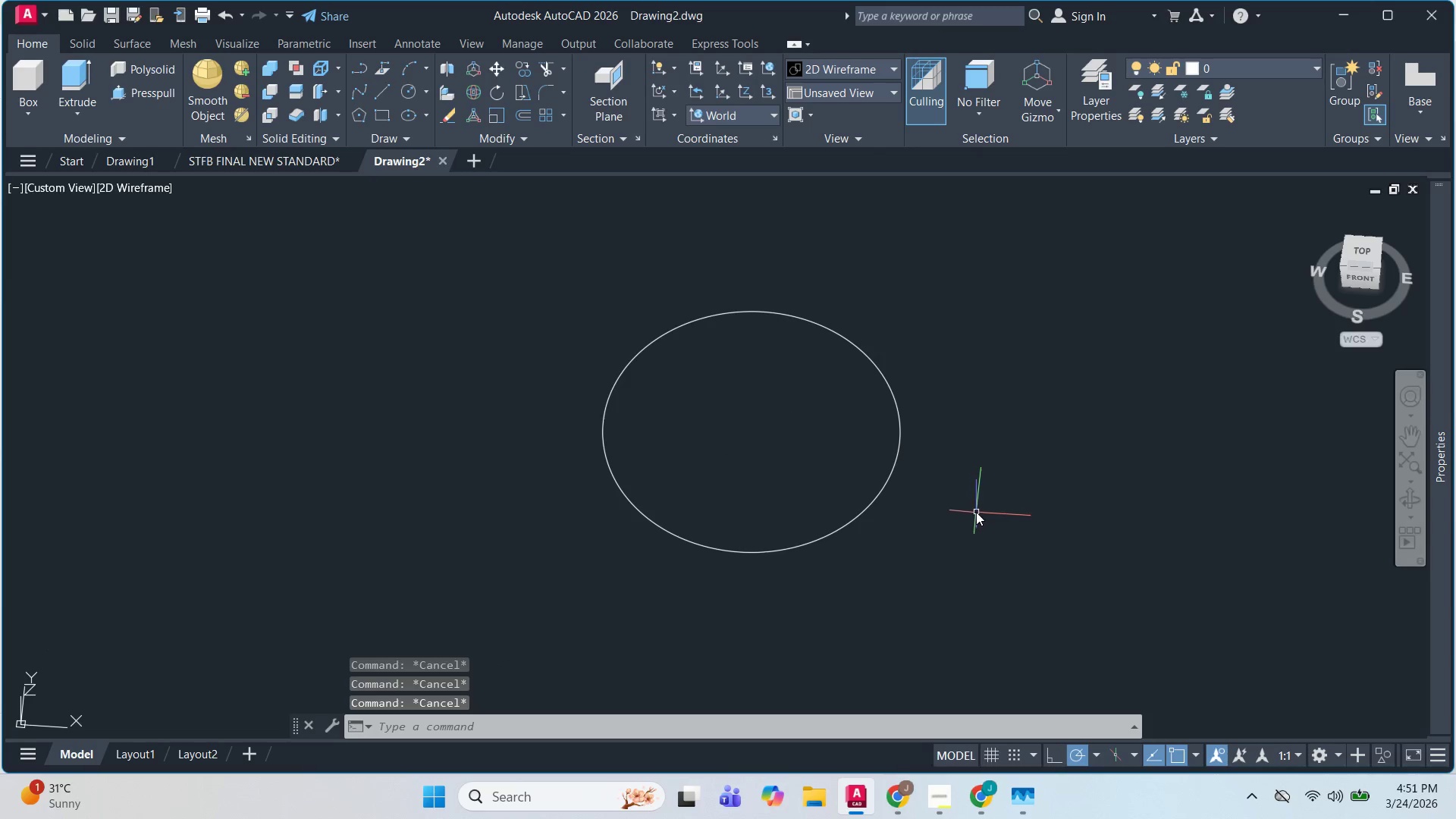 
key(Escape)
 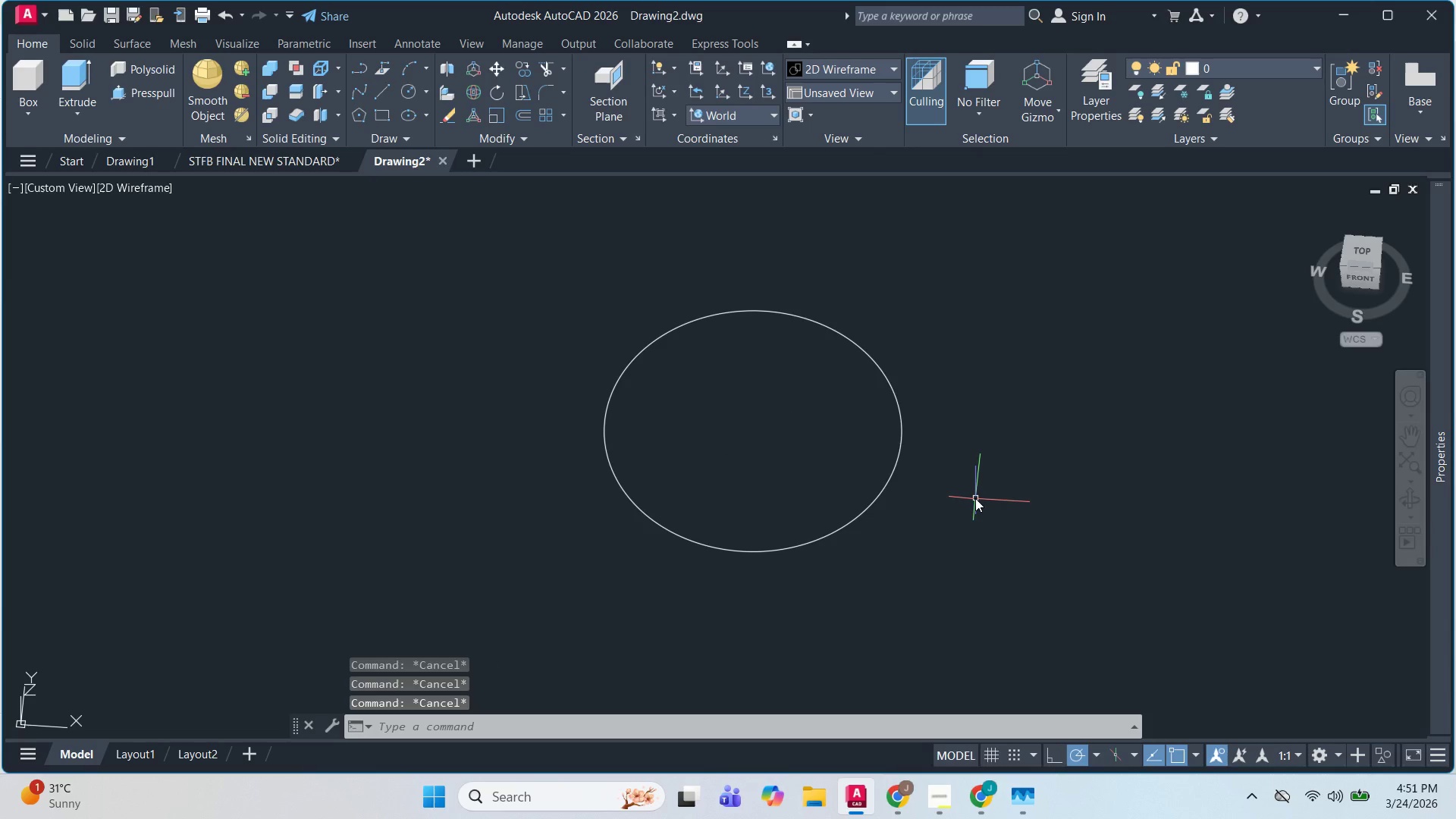 
key(L)
 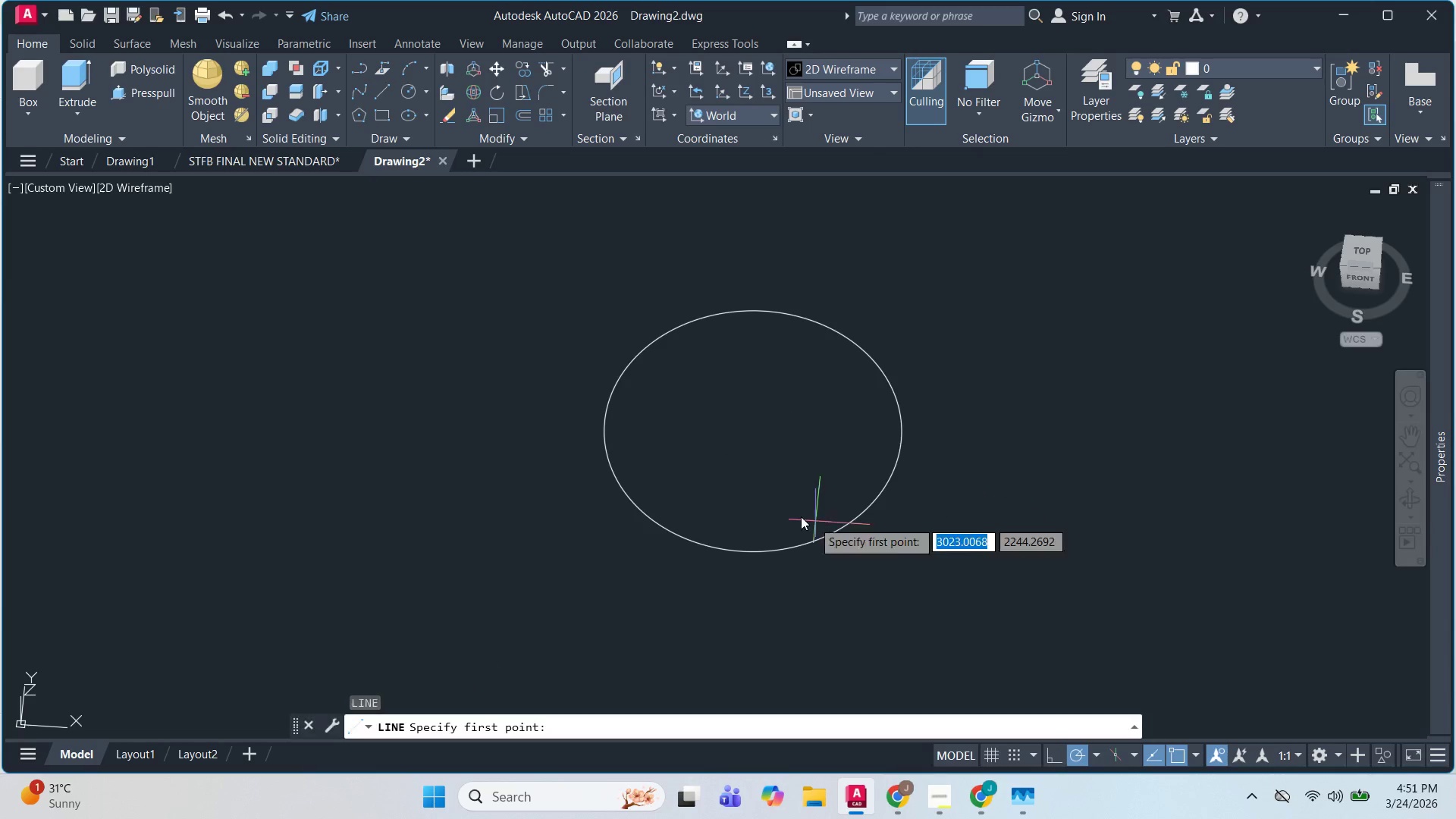 
key(Space)
 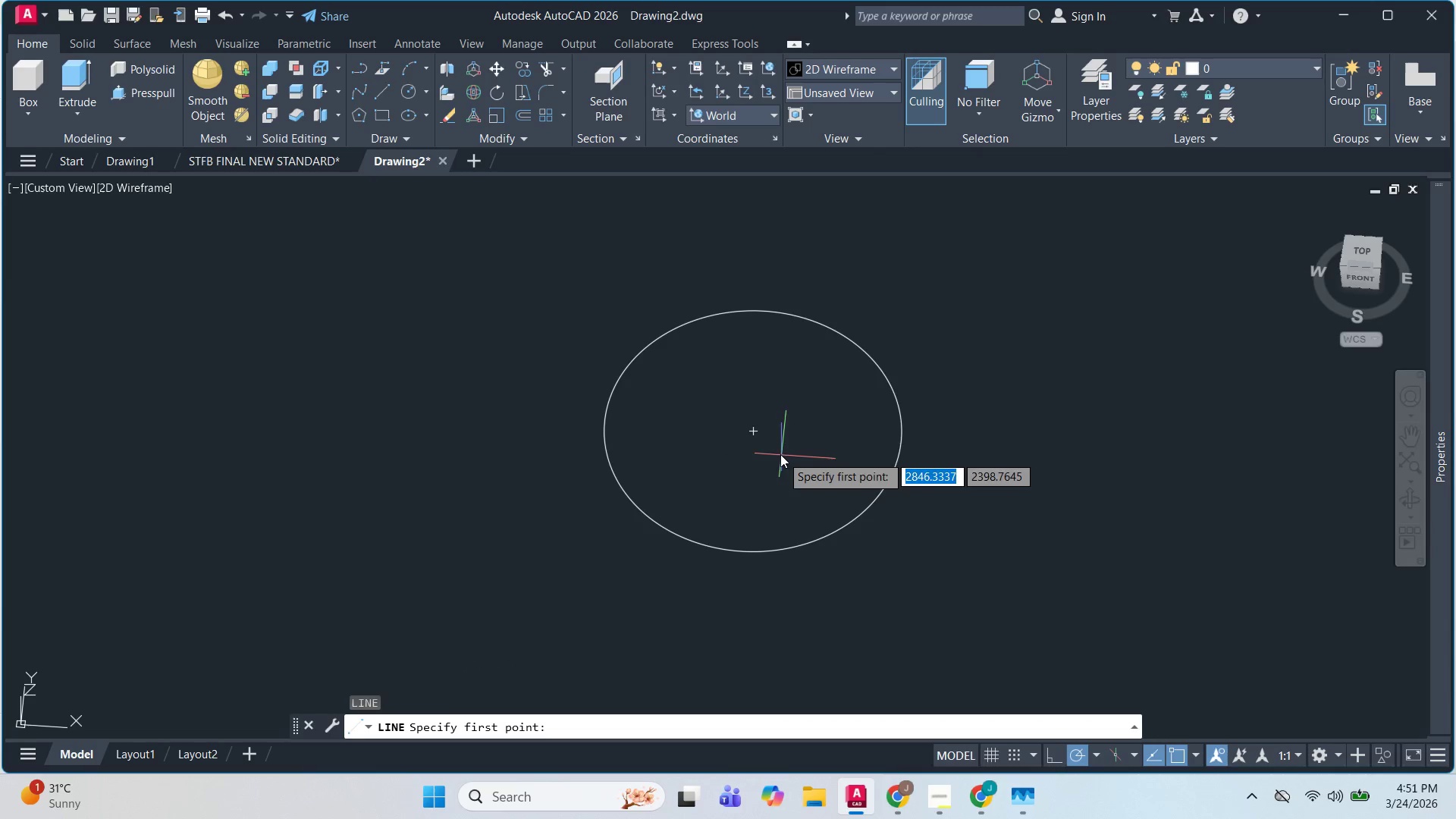 
left_click([748, 436])
 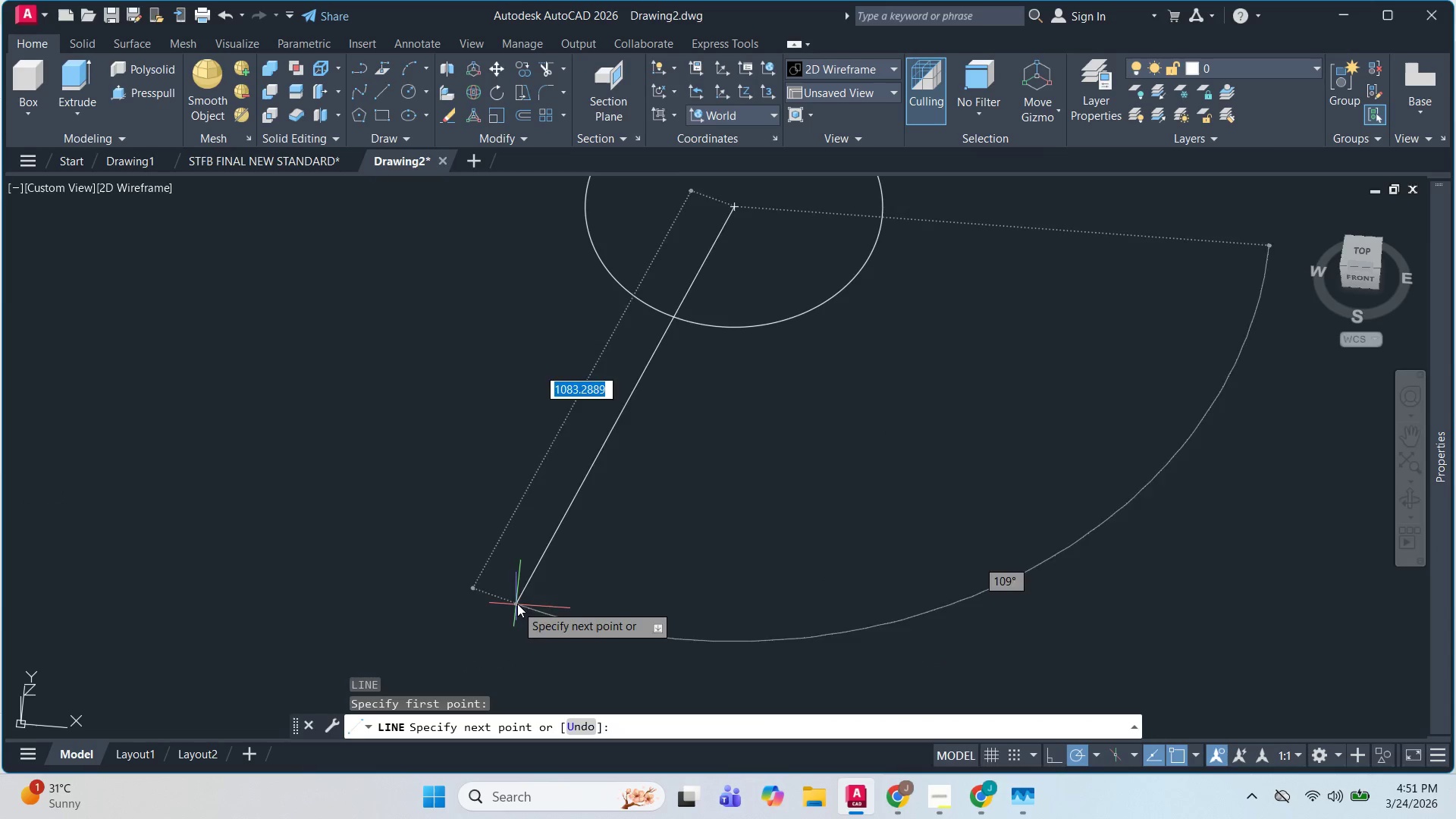 
hold_key(key=ShiftLeft, duration=0.31)
 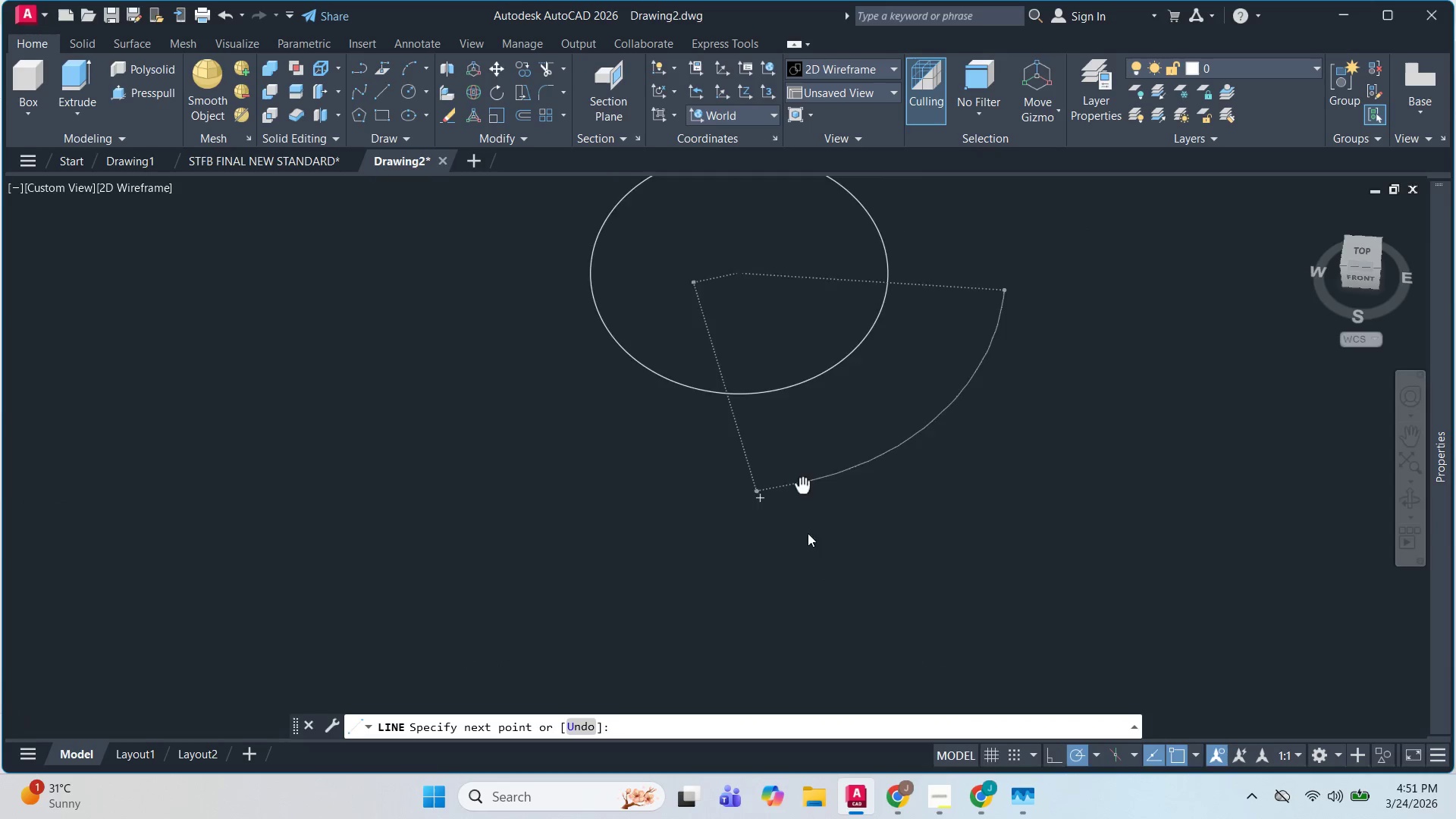 
hold_key(key=ShiftLeft, duration=0.67)
 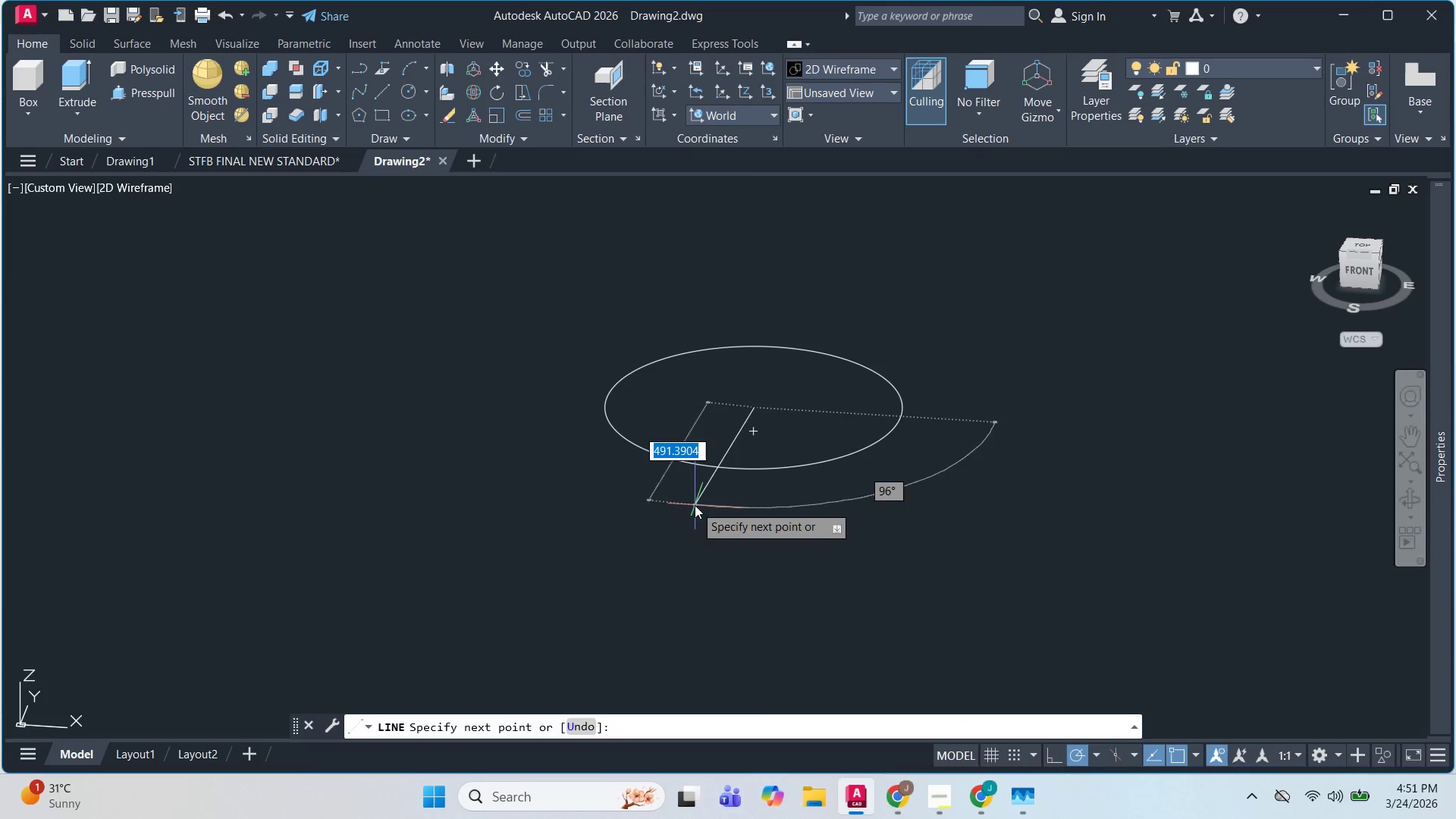 
wait(5.09)
 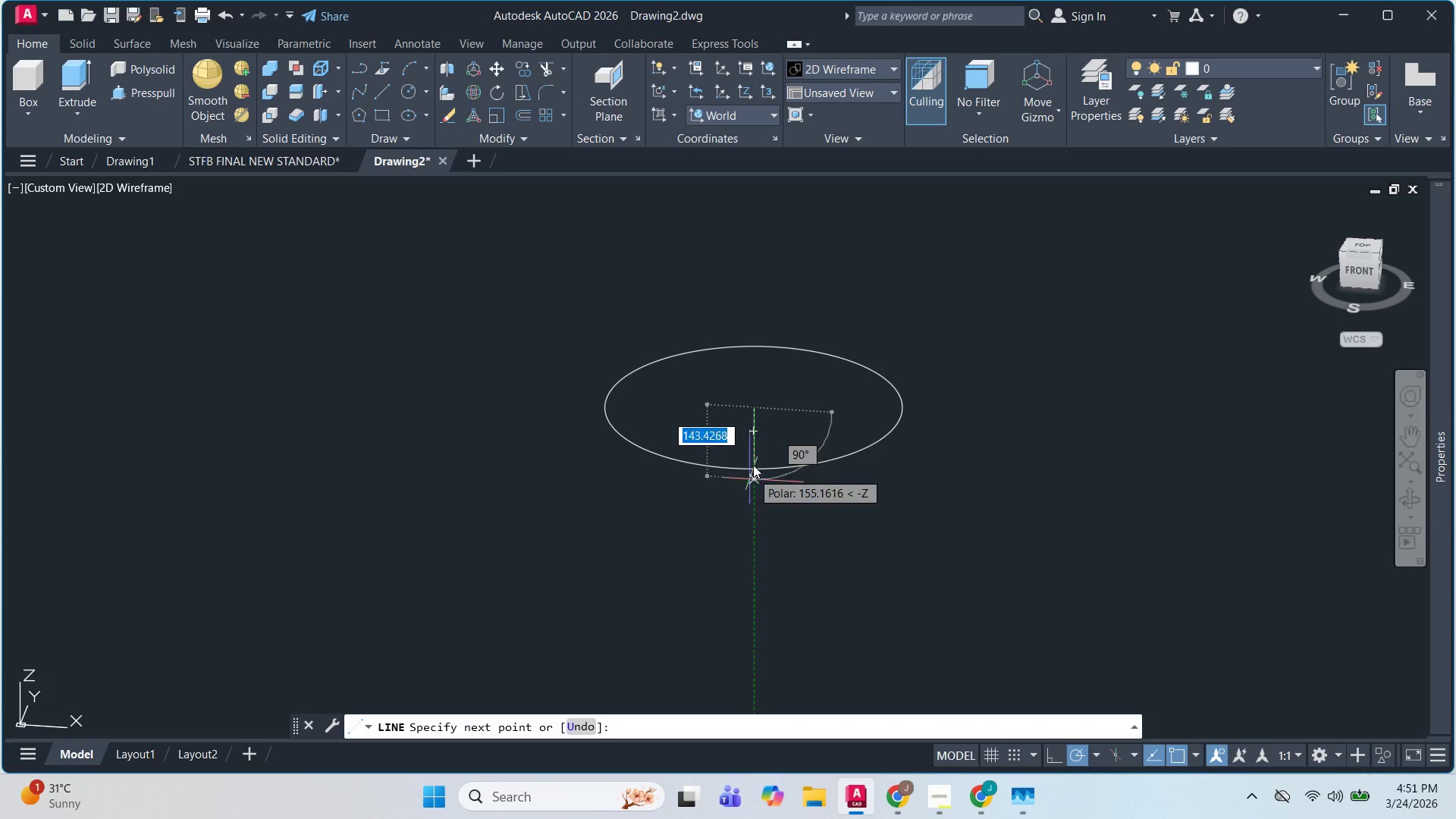 
key(Escape)
 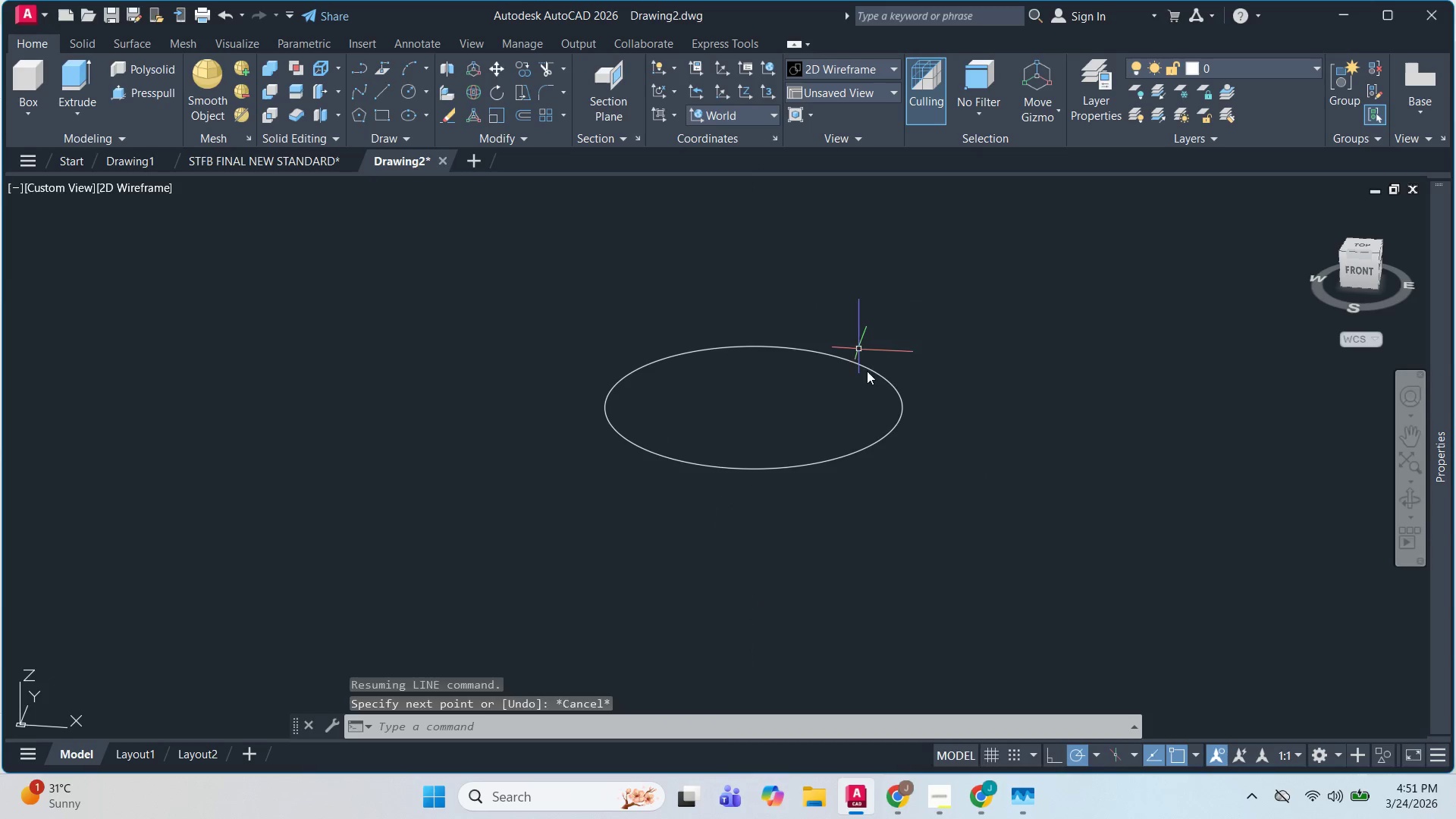 
key(Escape)
 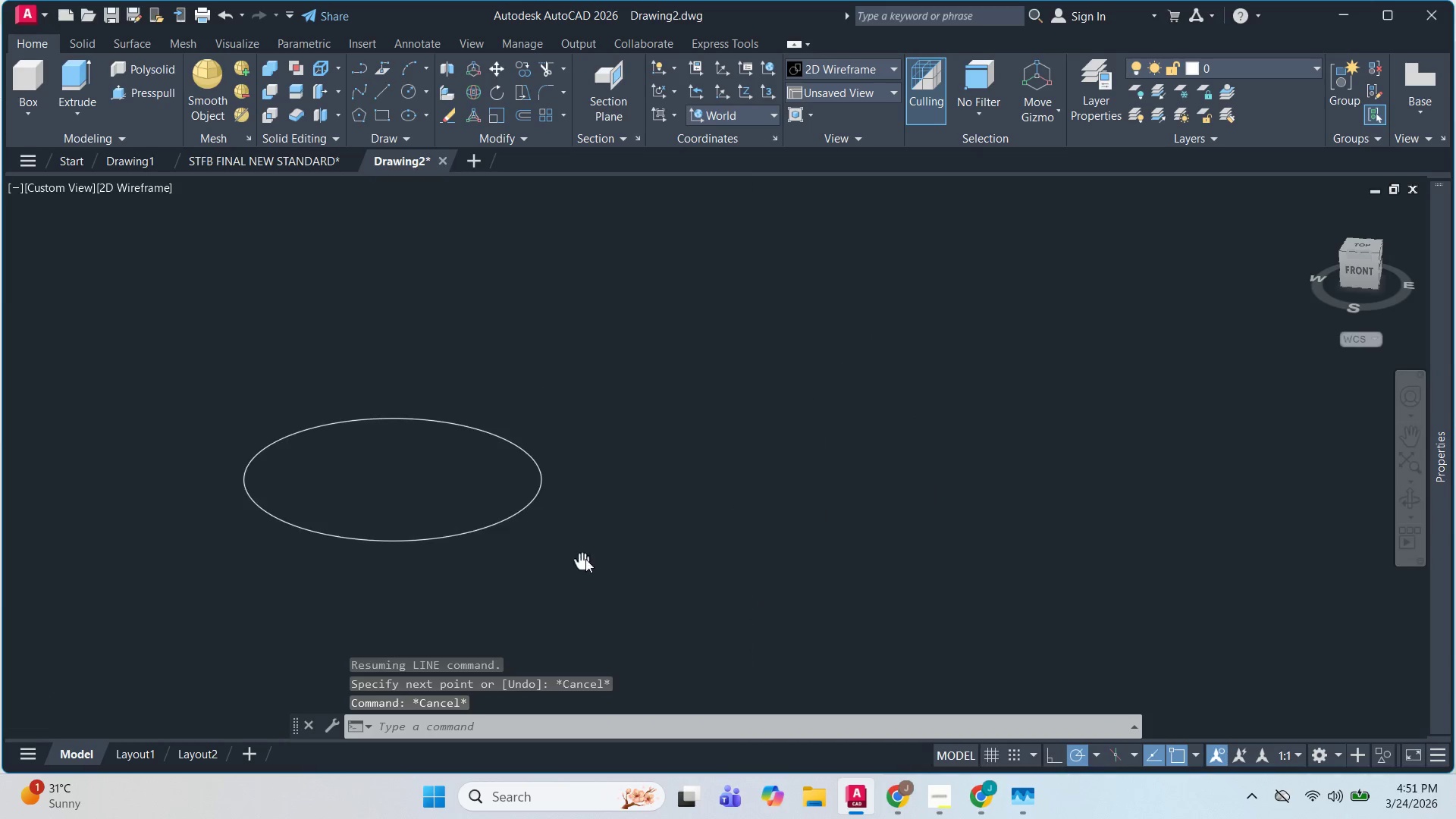 
hold_key(key=ShiftLeft, duration=0.55)
 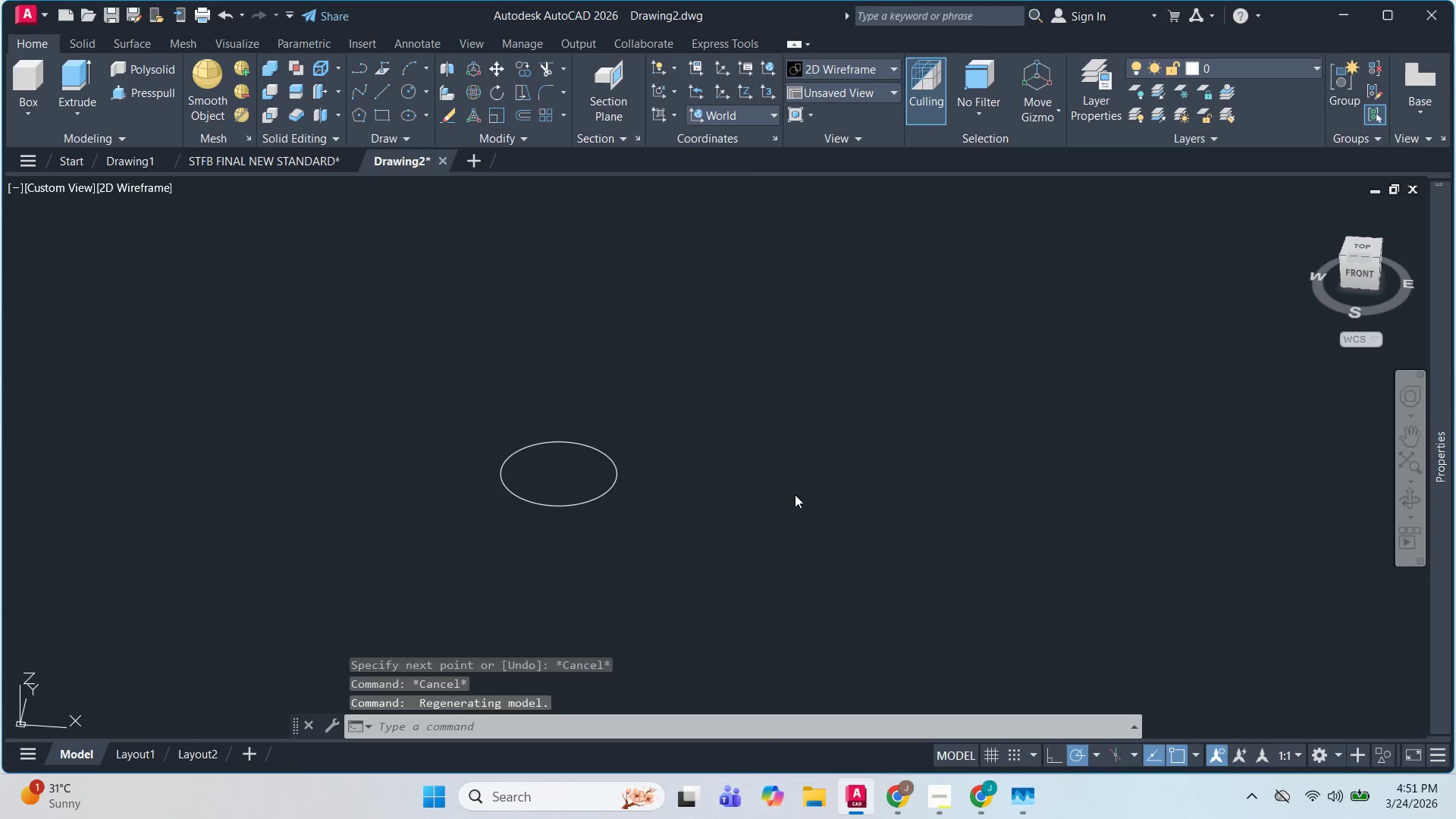 
scroll: coordinate [742, 449], scroll_direction: down, amount: 2.0
 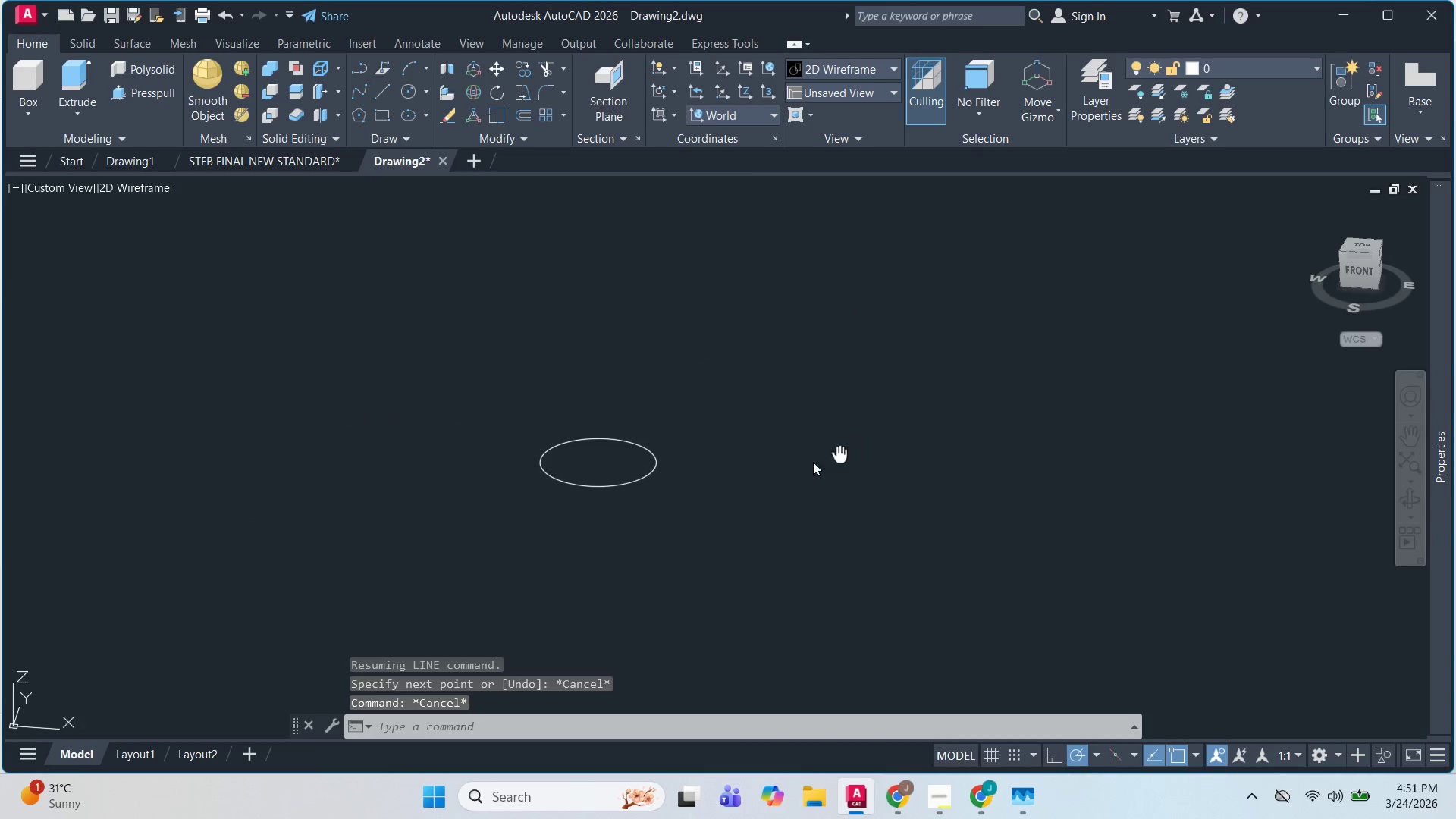 
key(Escape)
key(Escape)
type(cd500)
key(NumpadEnter)
 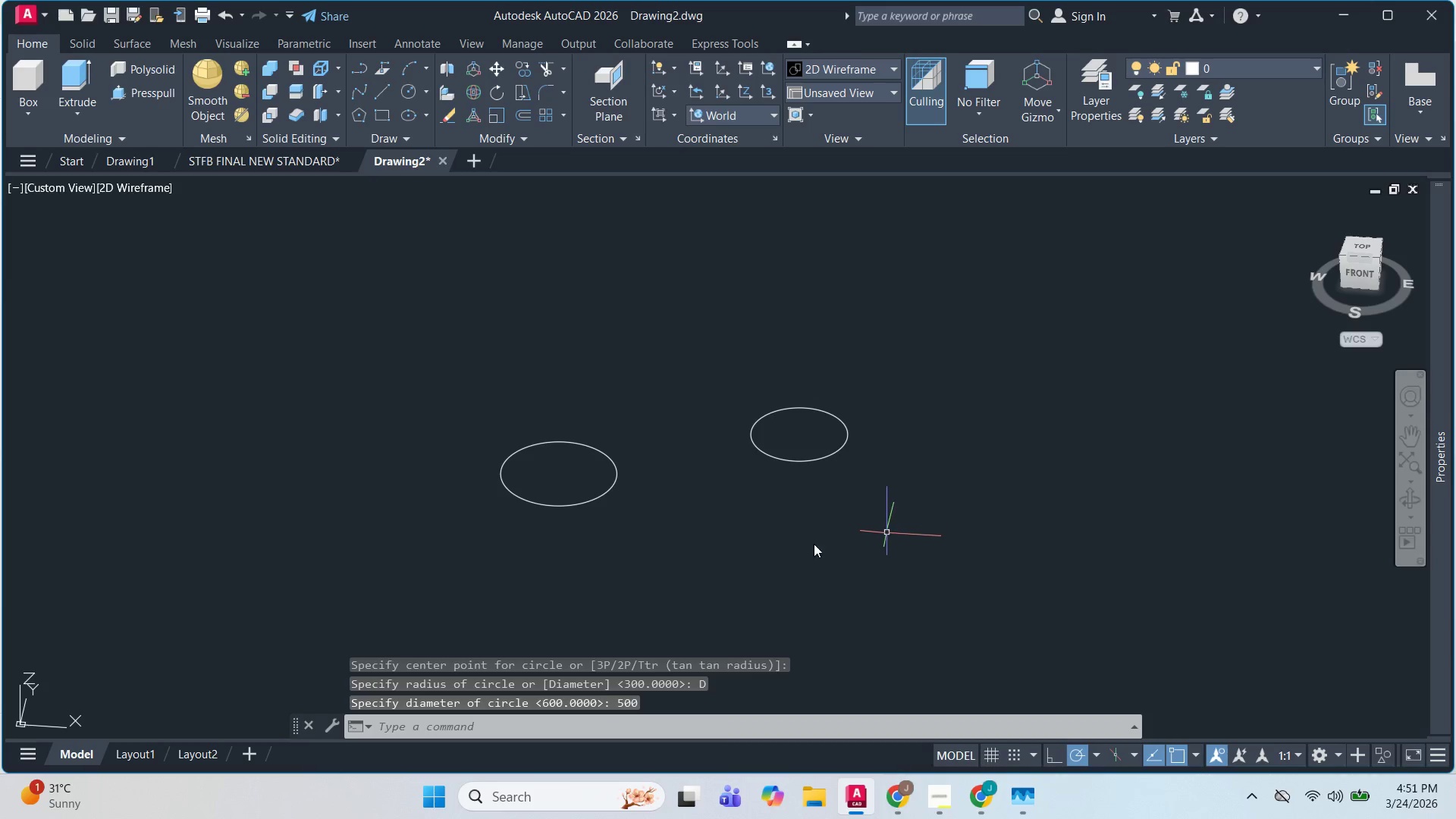 
hold_key(key=Space, duration=1.49)
 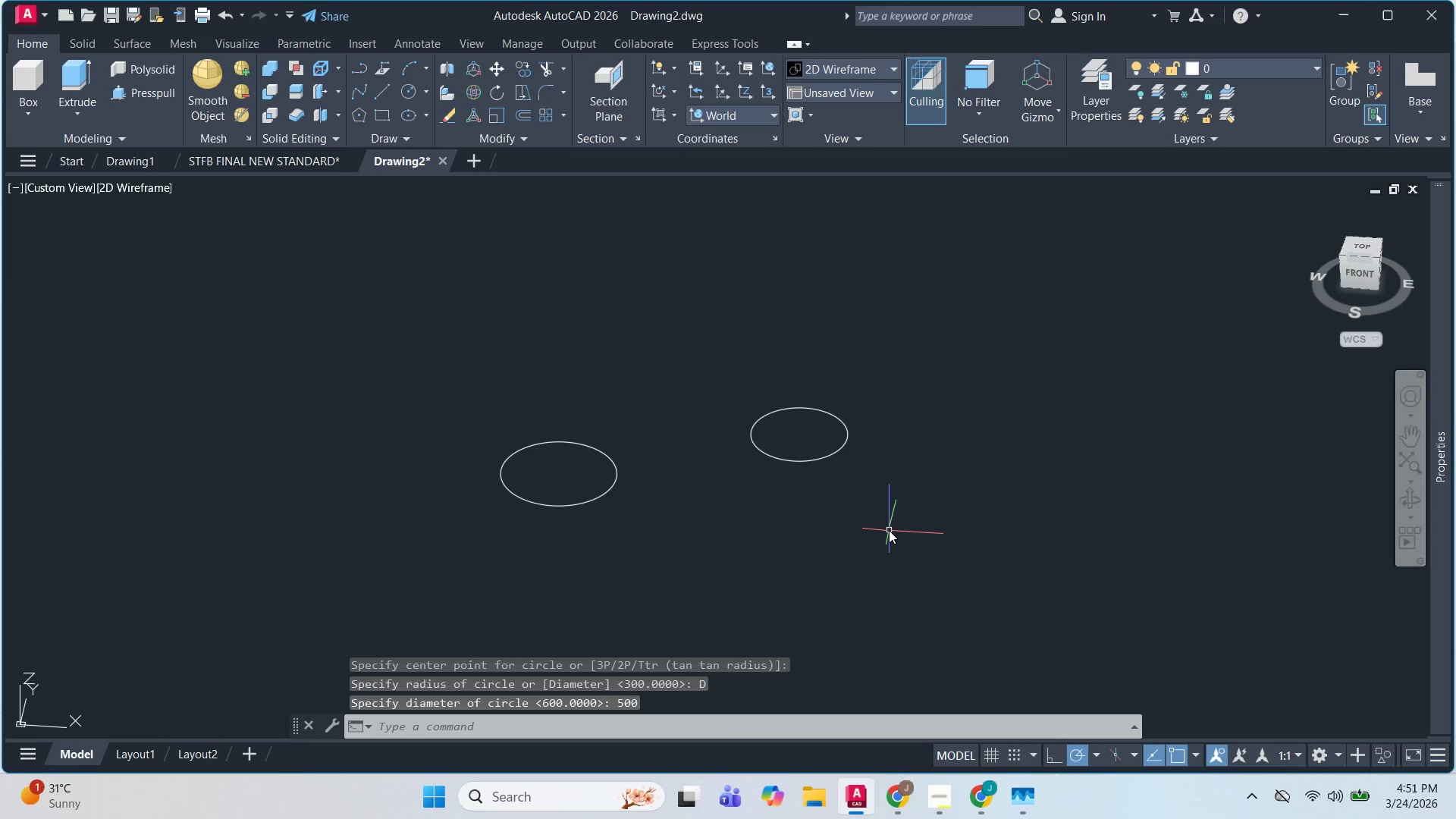 
key(Escape)
 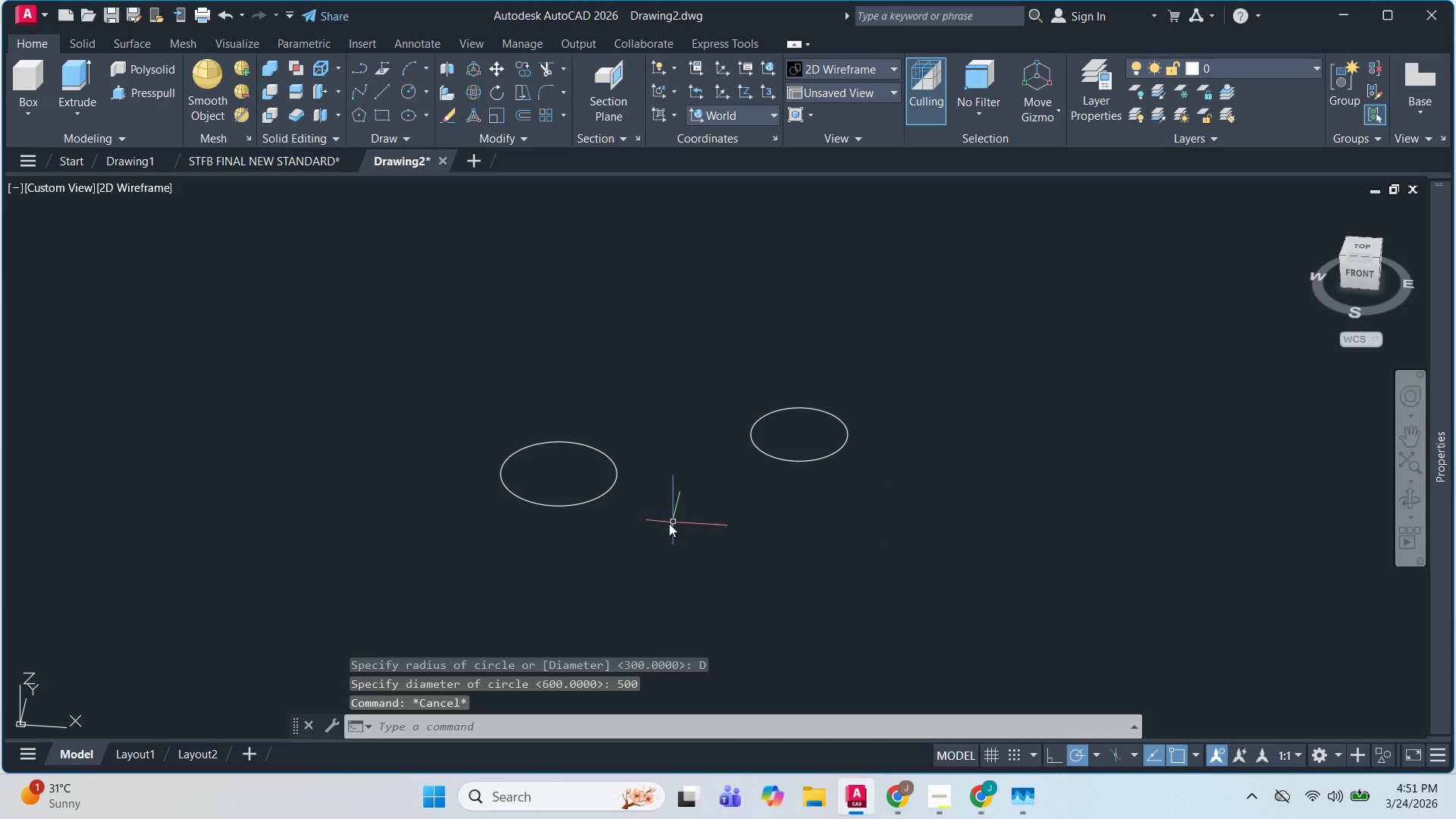 
key(Escape)
 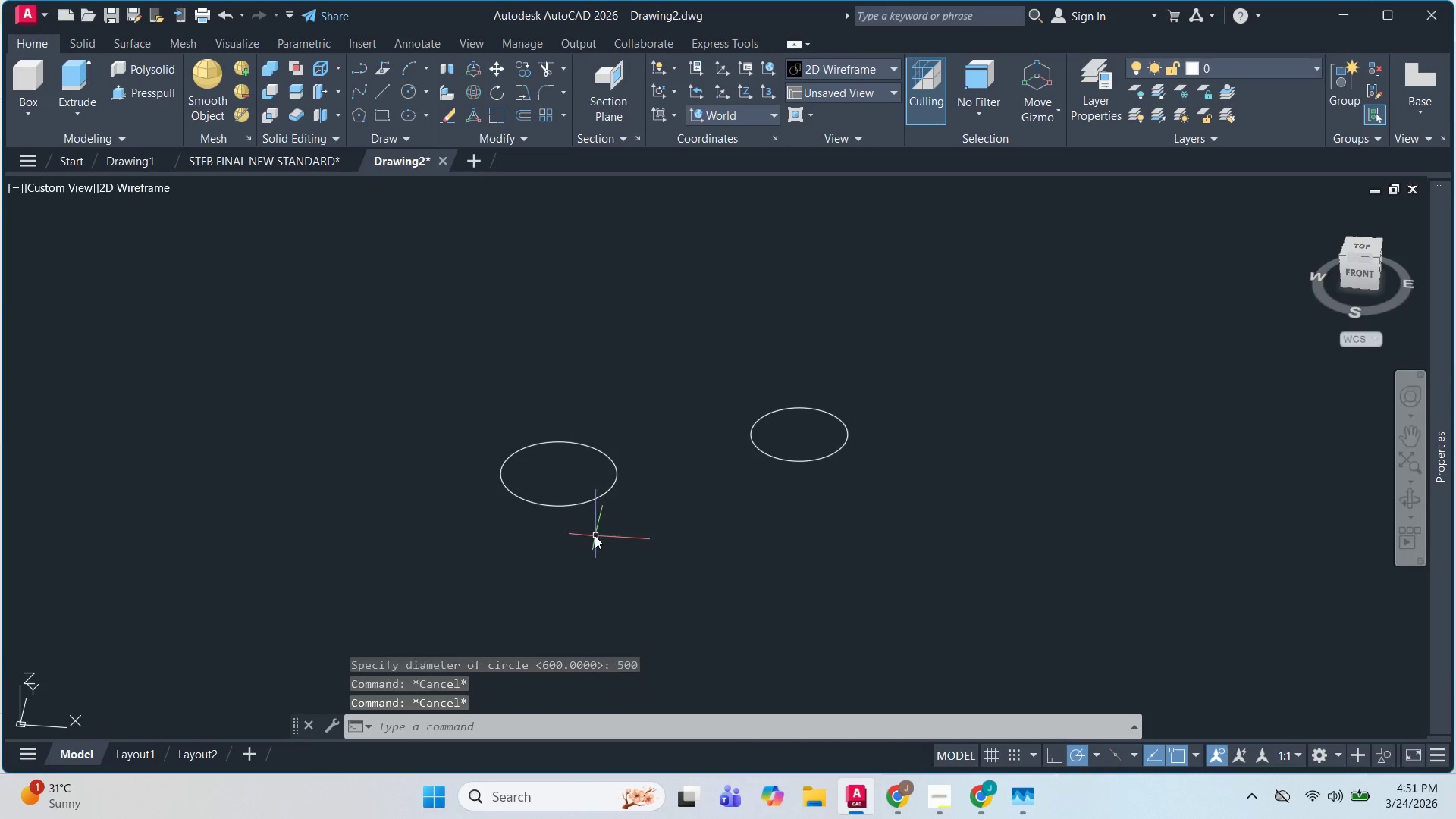 
left_click_drag(start_coordinate=[595, 535], to_coordinate=[588, 525])
 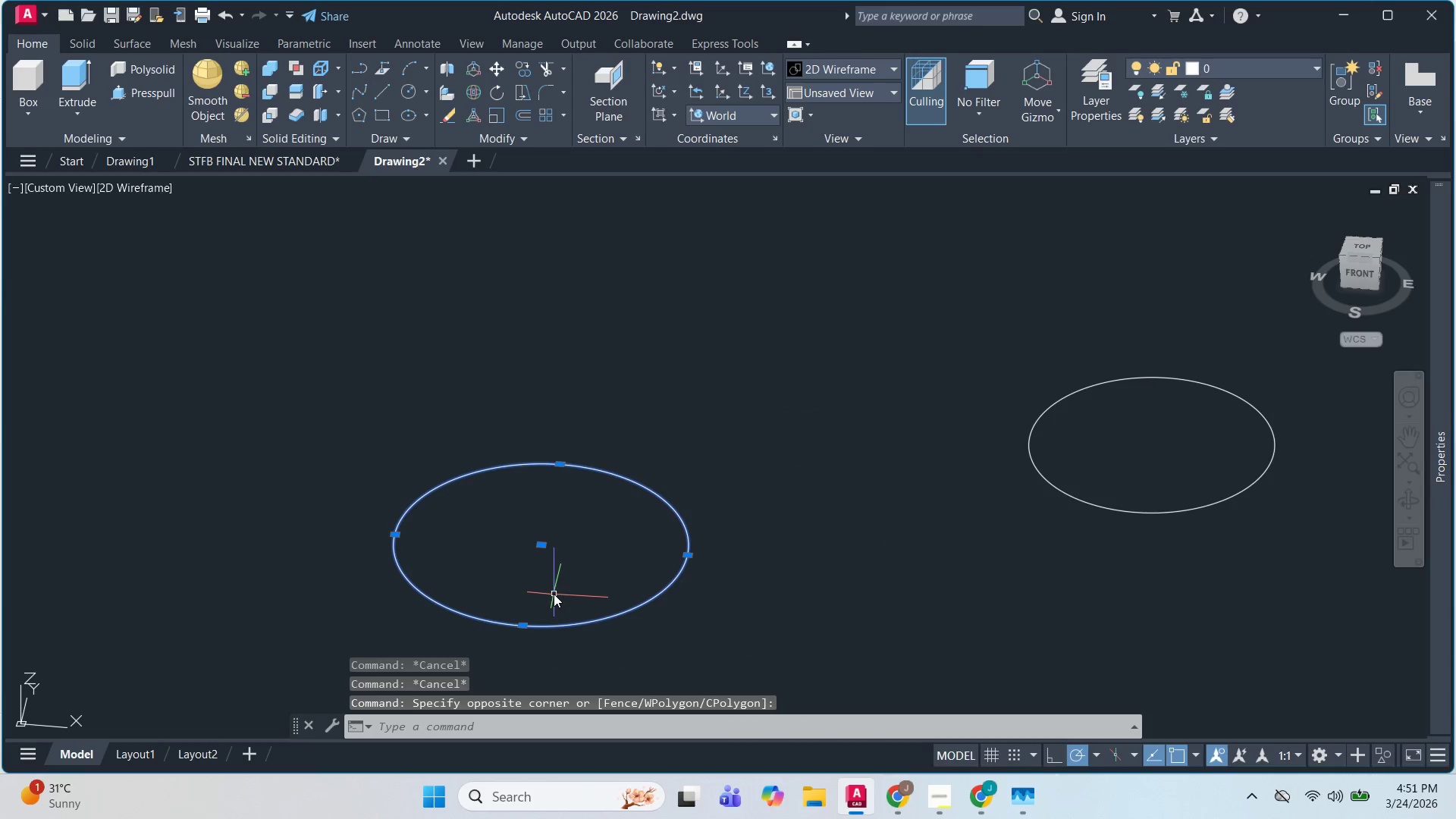 
scroll: coordinate [595, 535], scroll_direction: up, amount: 2.0
 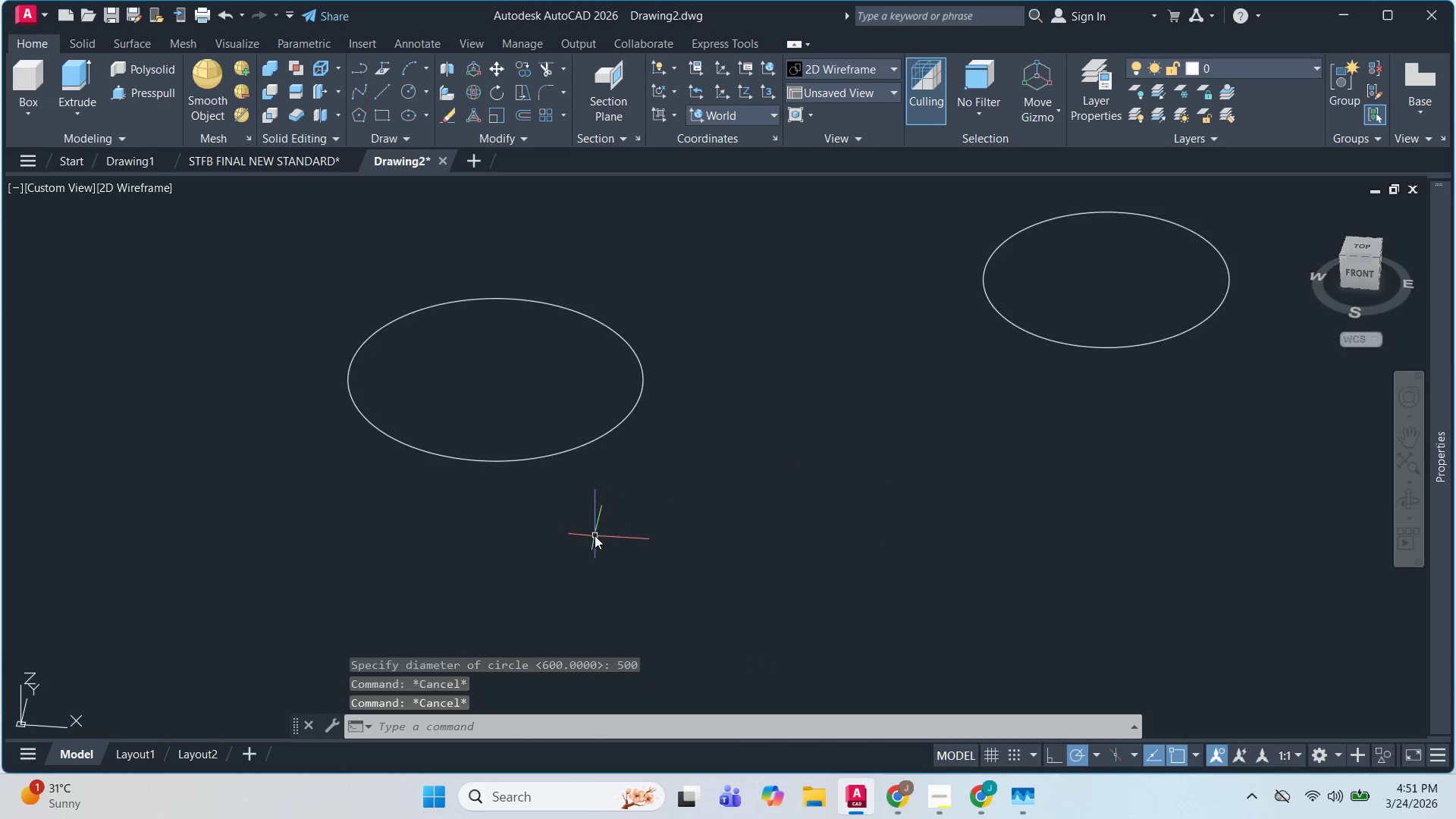 
key(Space)
 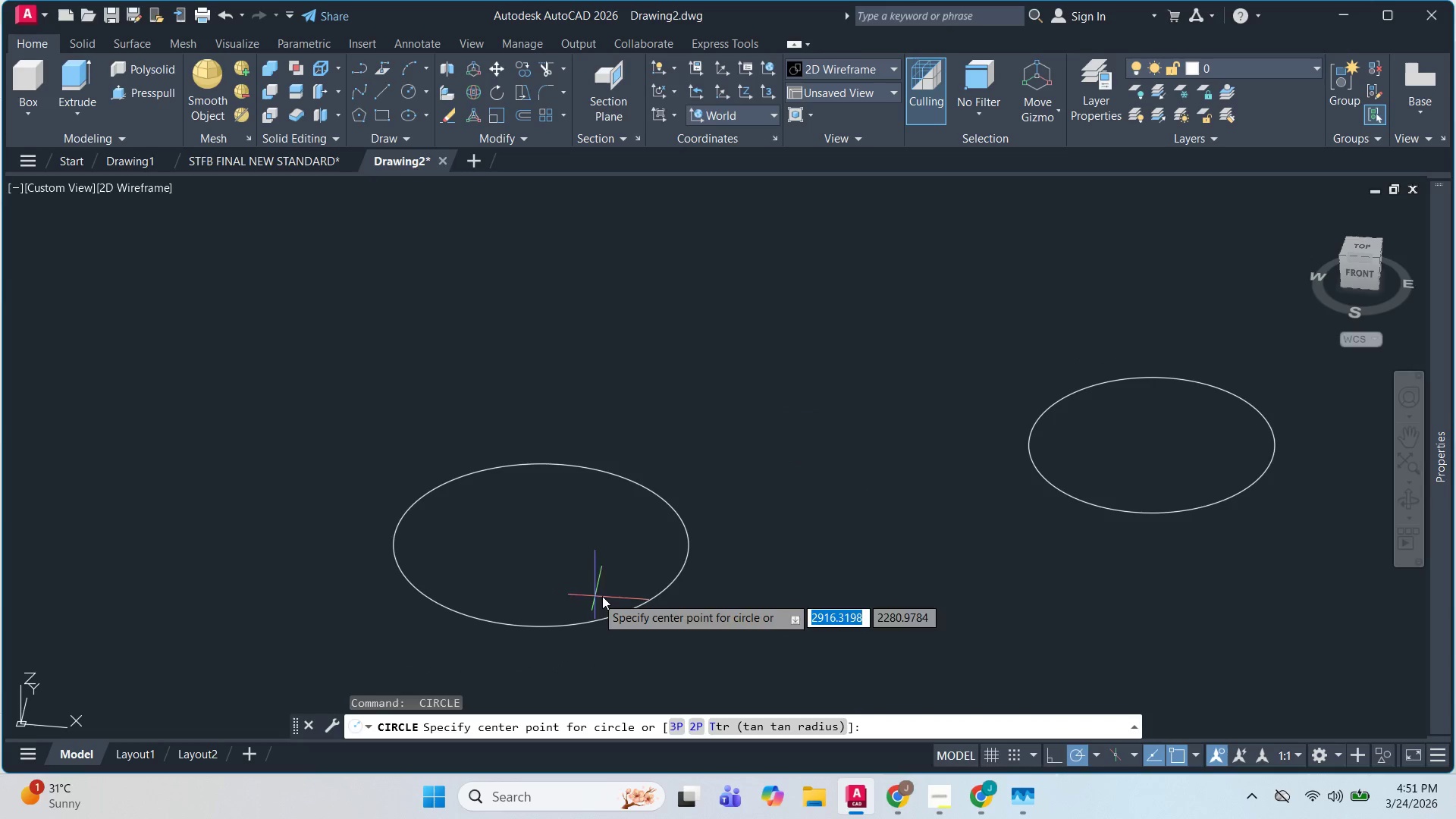 
key(Escape)
 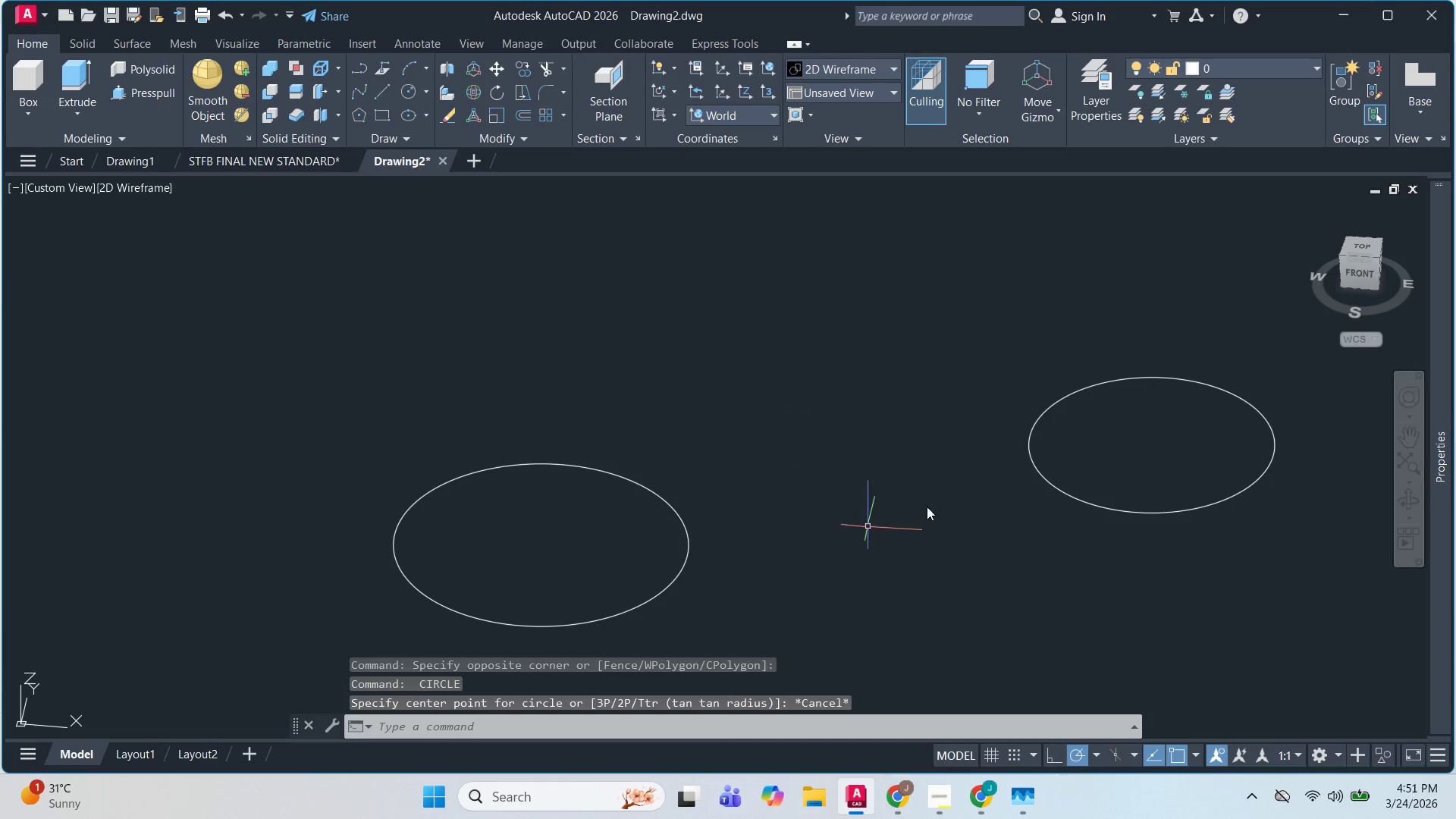 
key(Escape)
 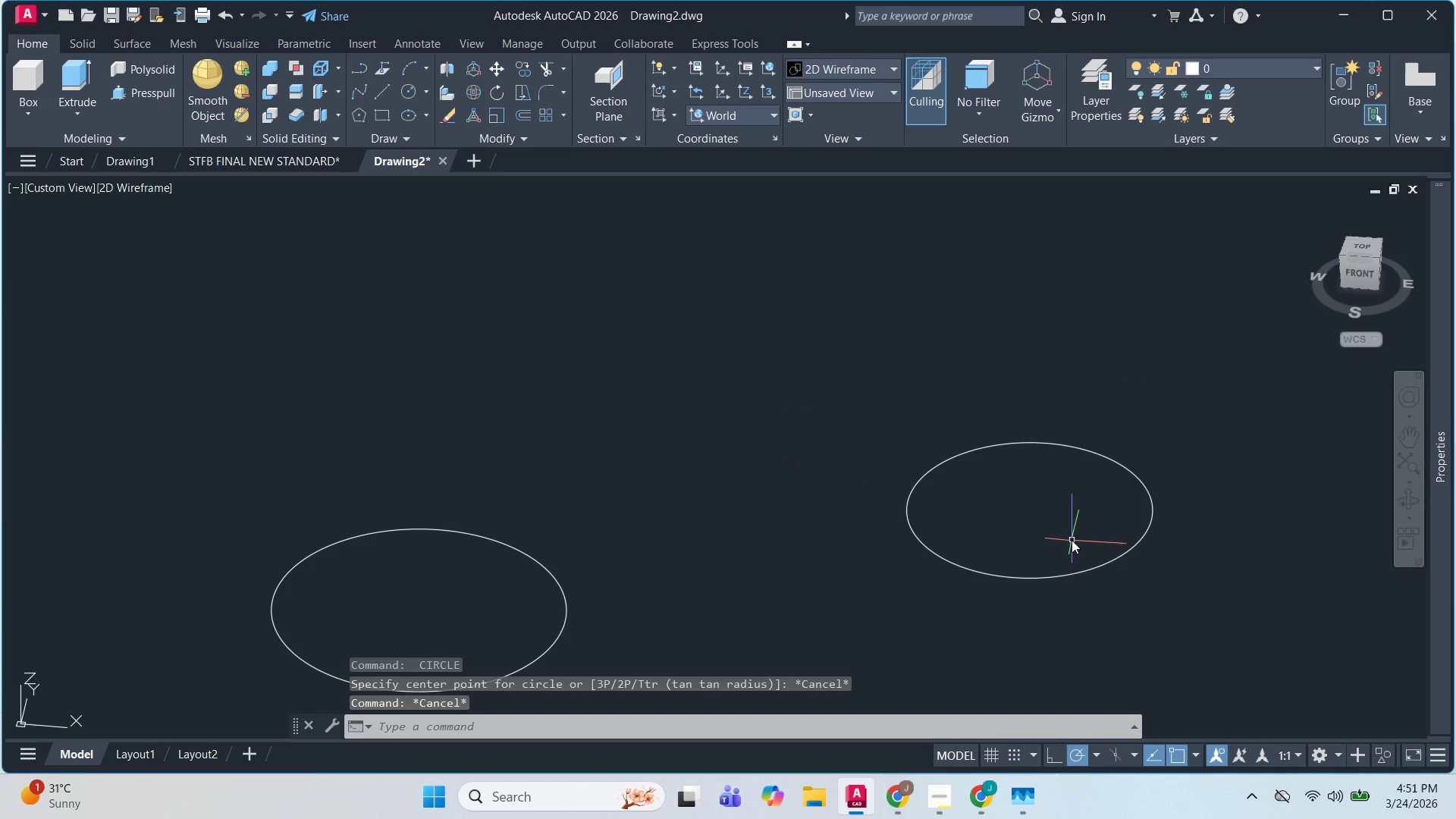 
key(L)
 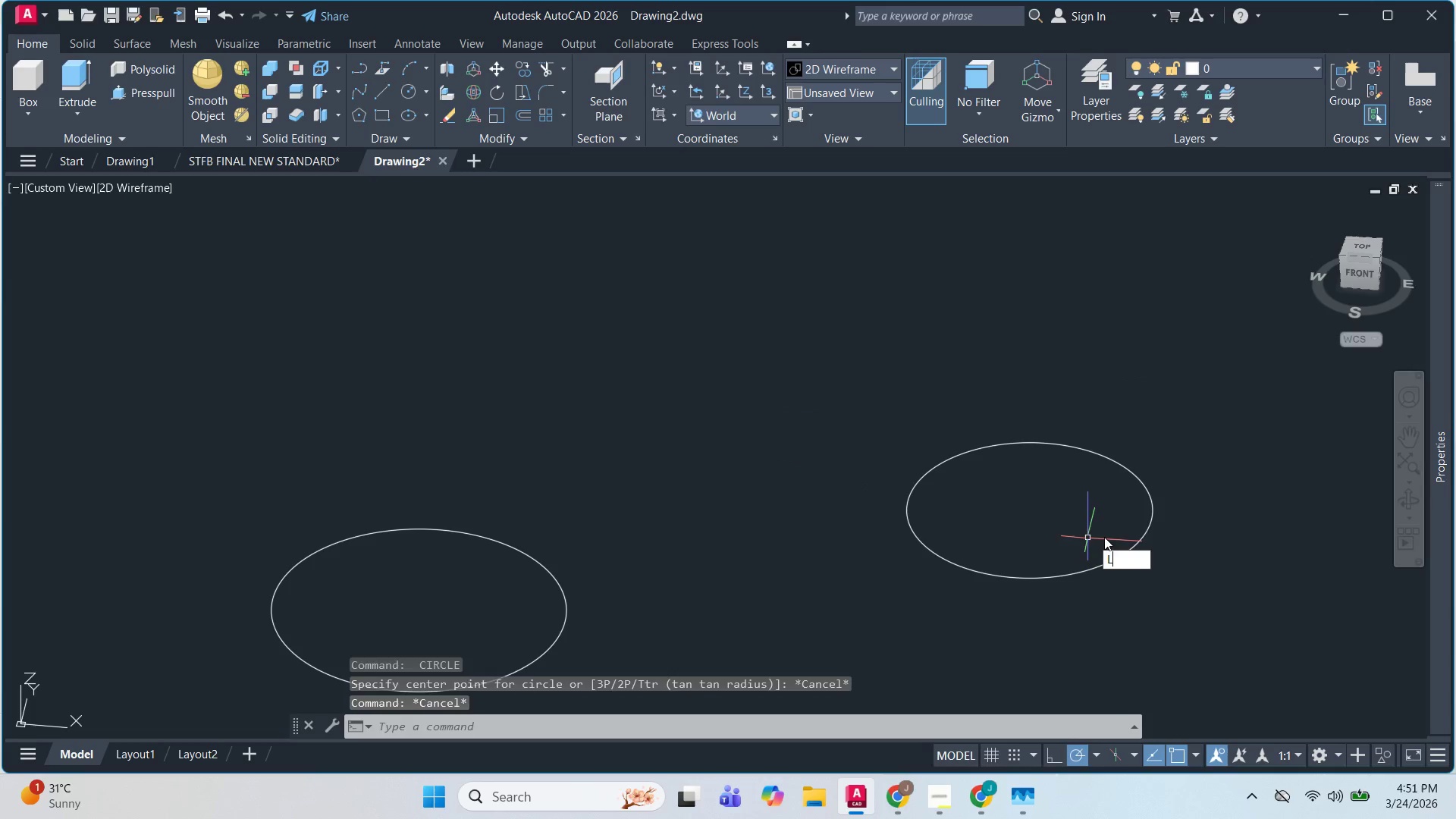 
key(Space)
 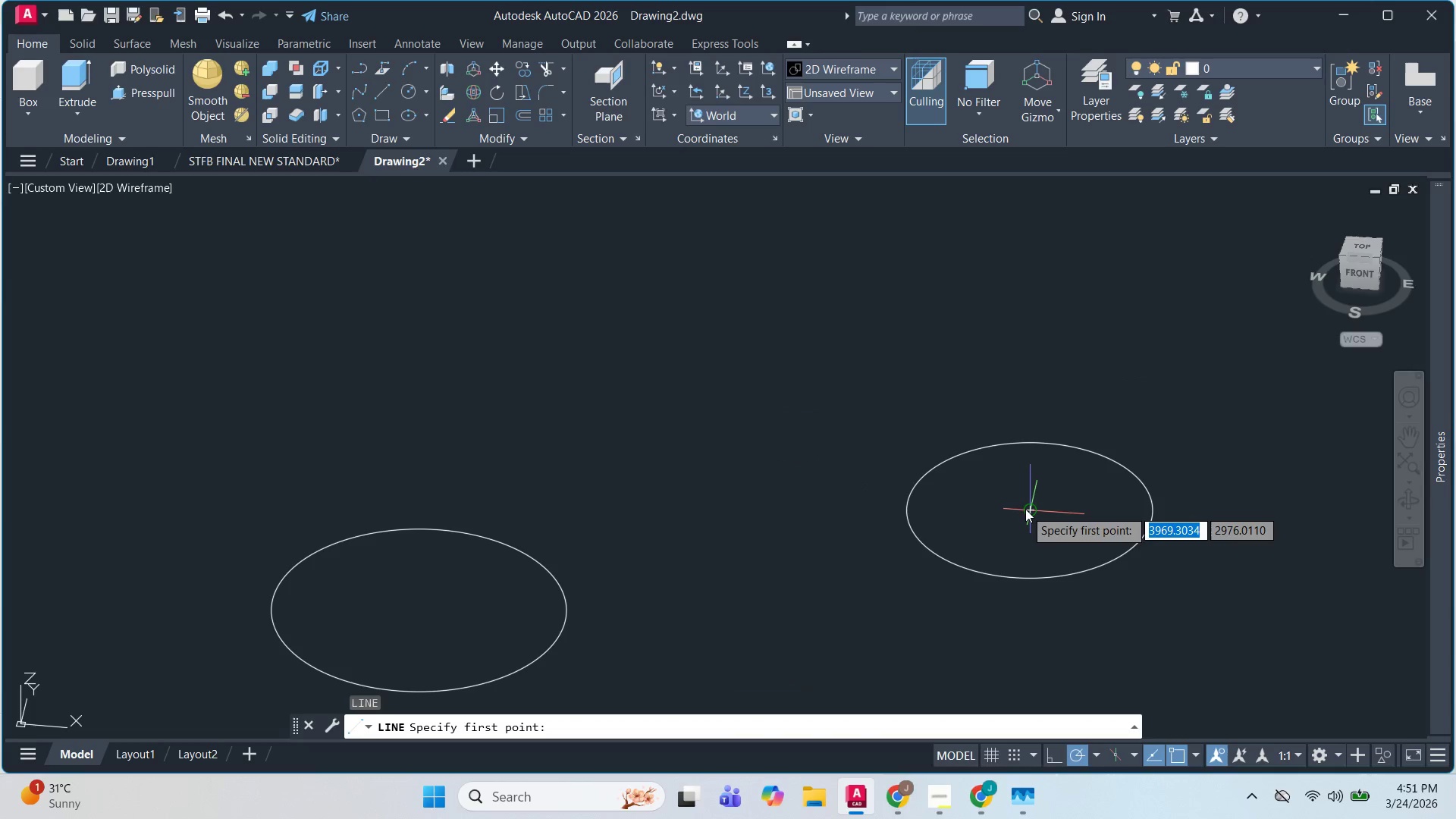 
left_click_drag(start_coordinate=[1031, 509], to_coordinate=[1031, 497])
 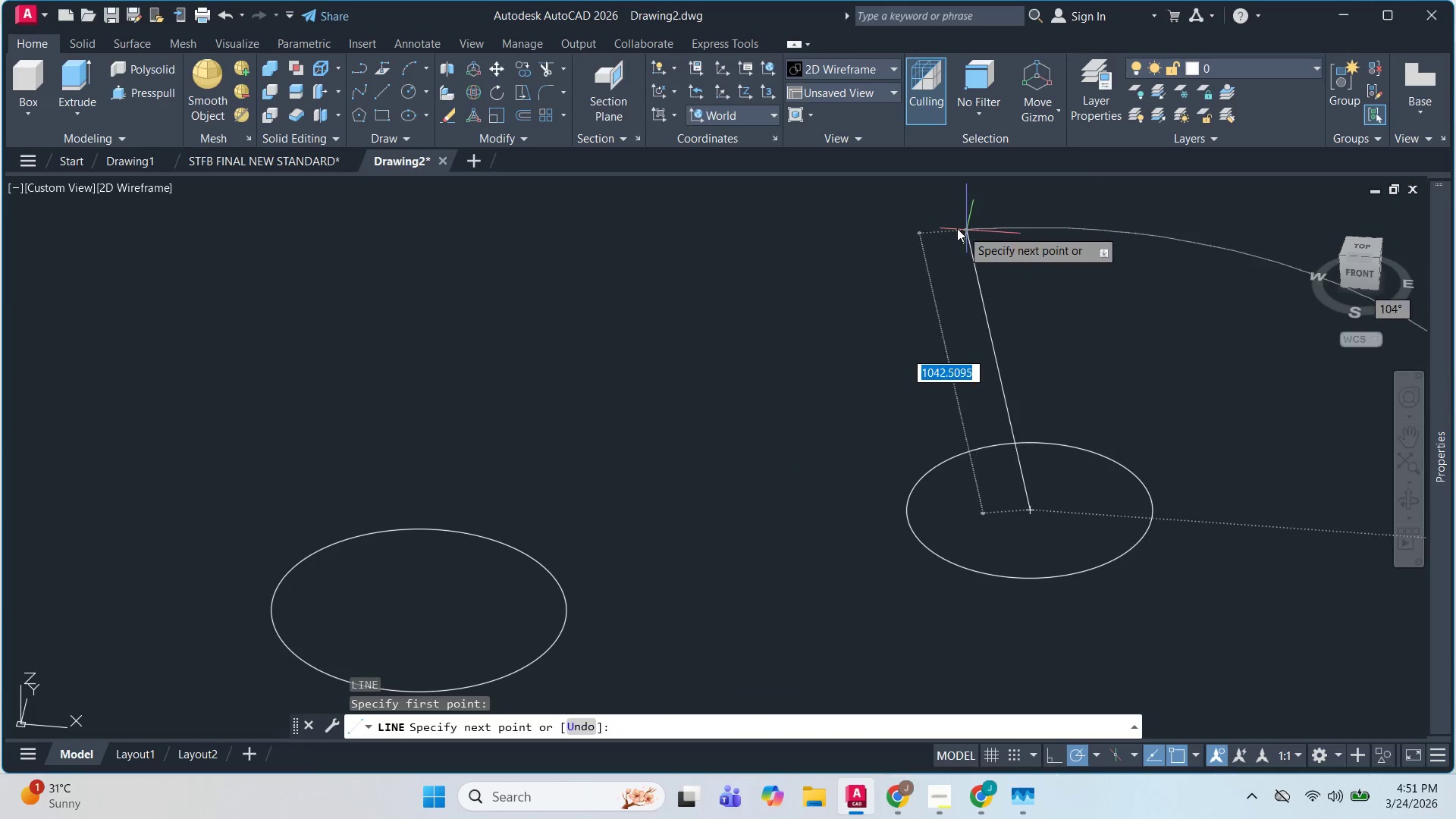 
key(F8)
 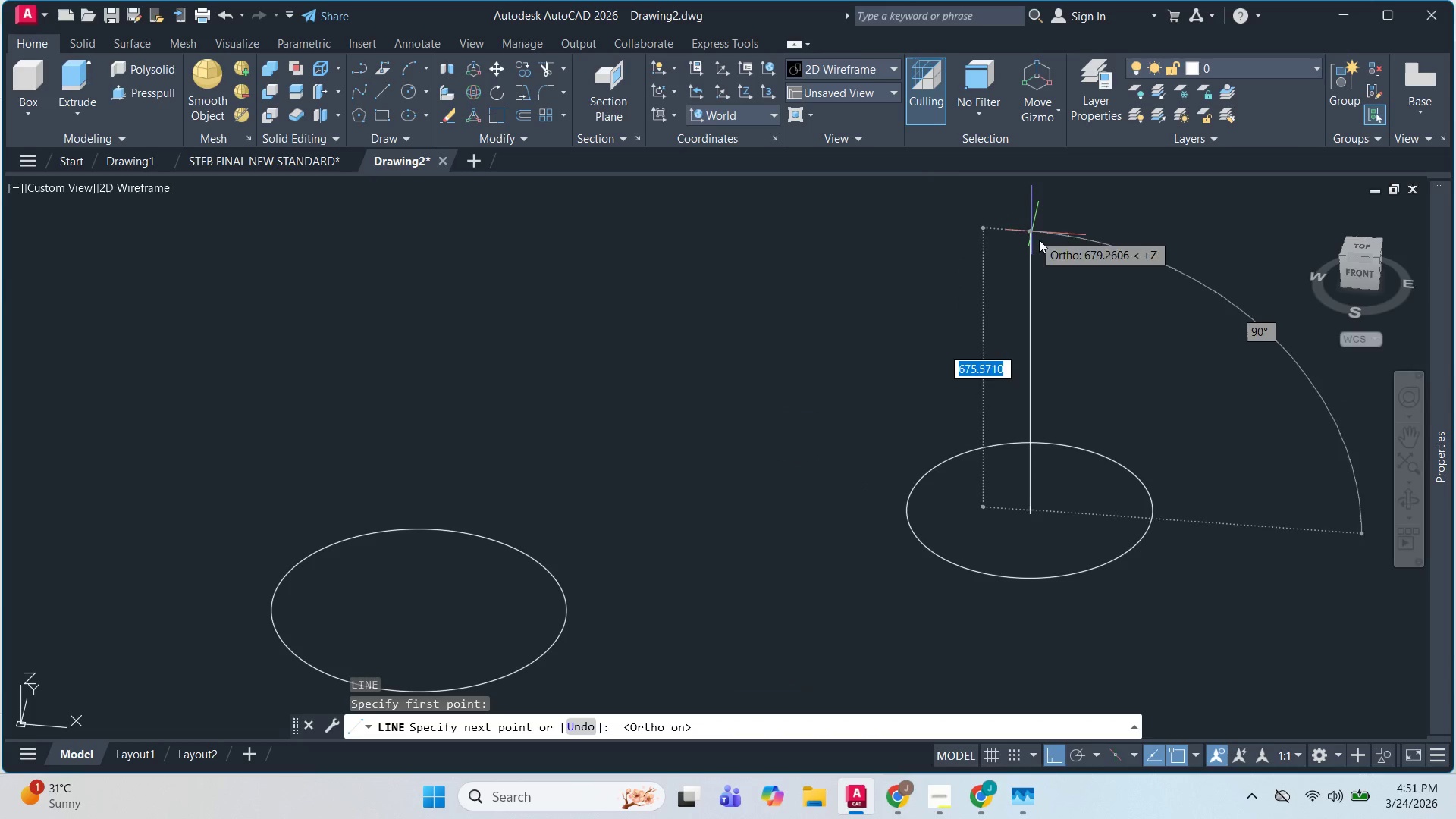 
hold_key(key=ShiftLeft, duration=0.67)
 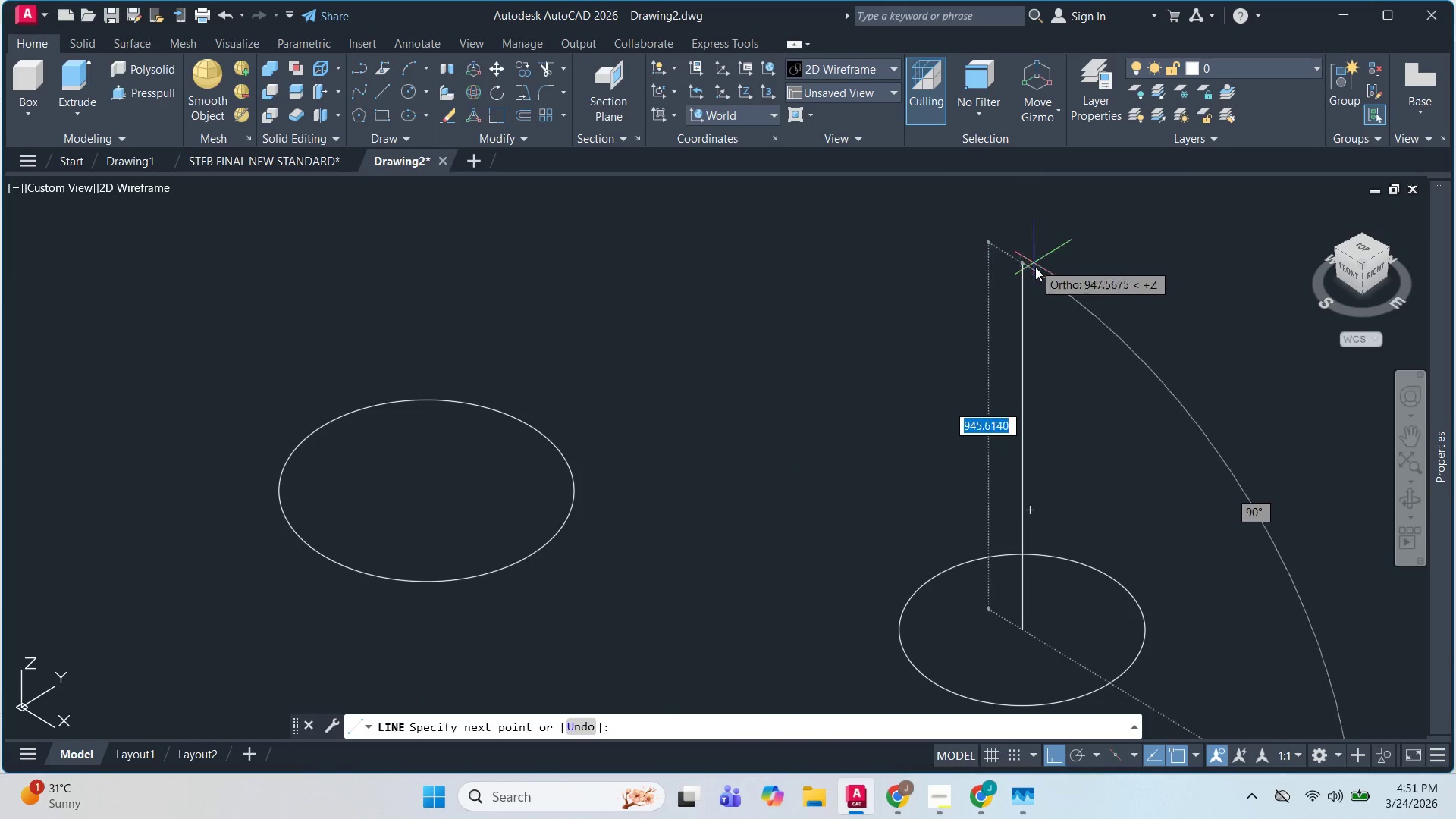 
hold_key(key=ShiftLeft, duration=0.59)
 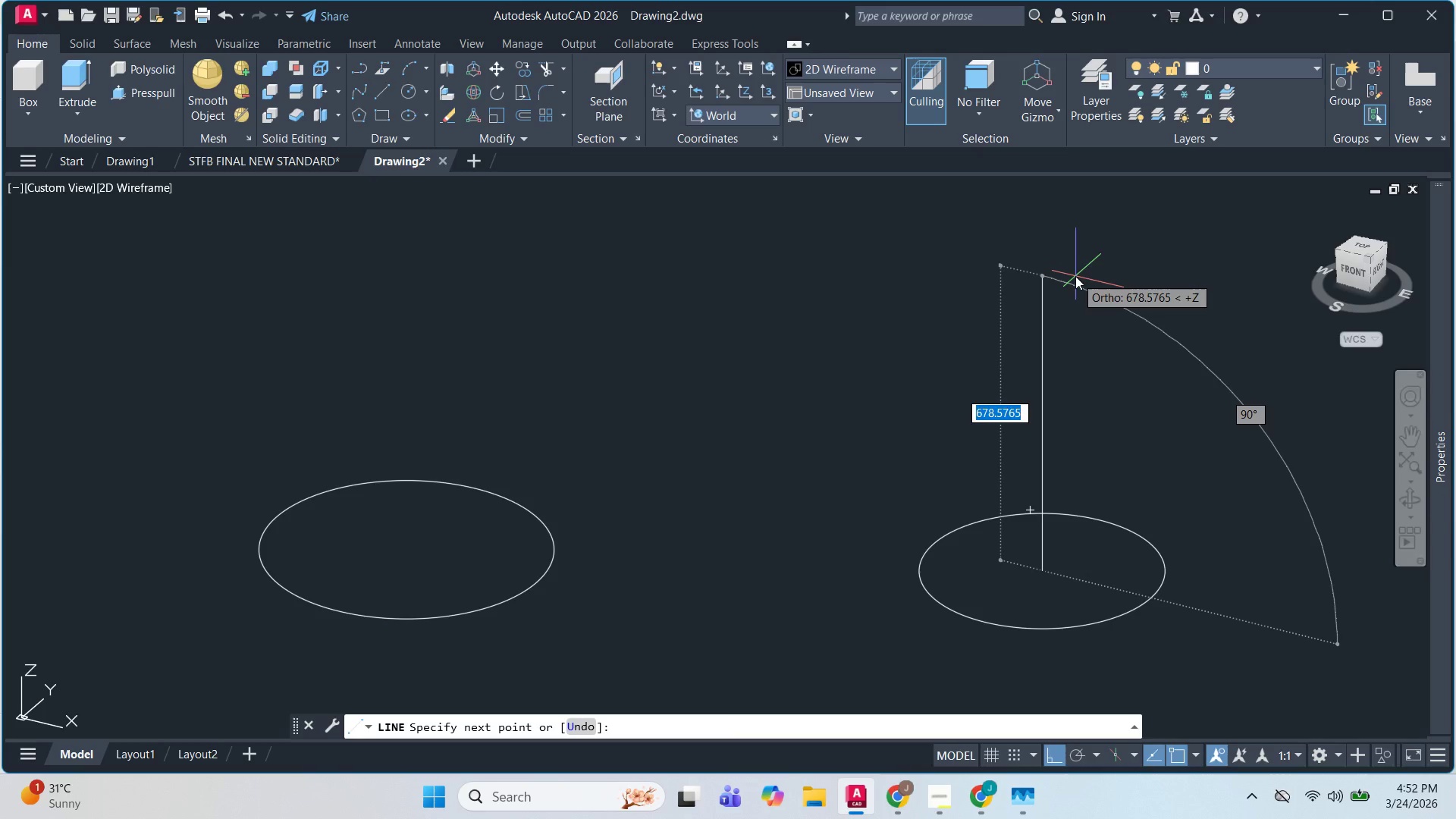 
key(Numpad1)
 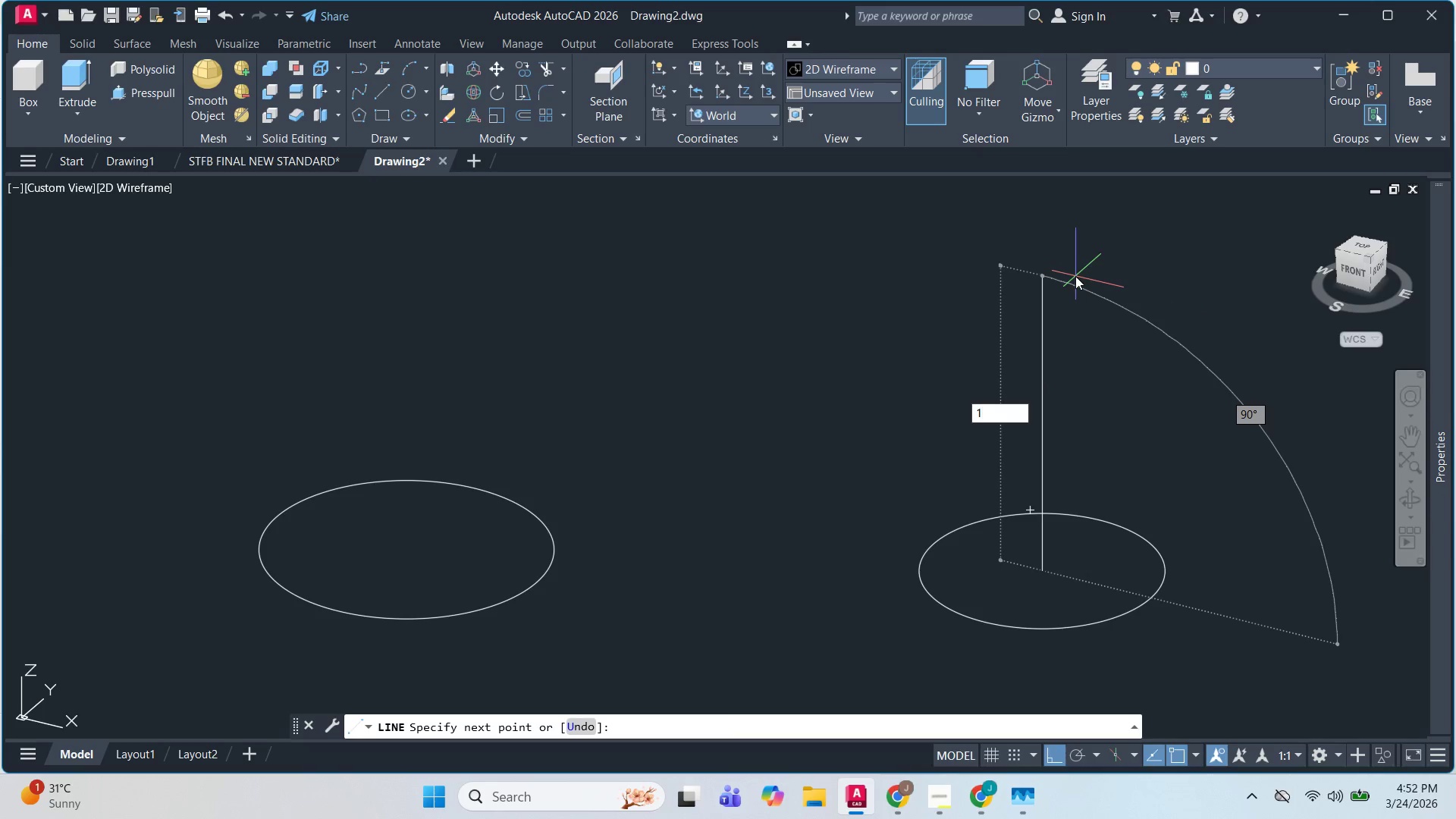 
key(Numpad1)
 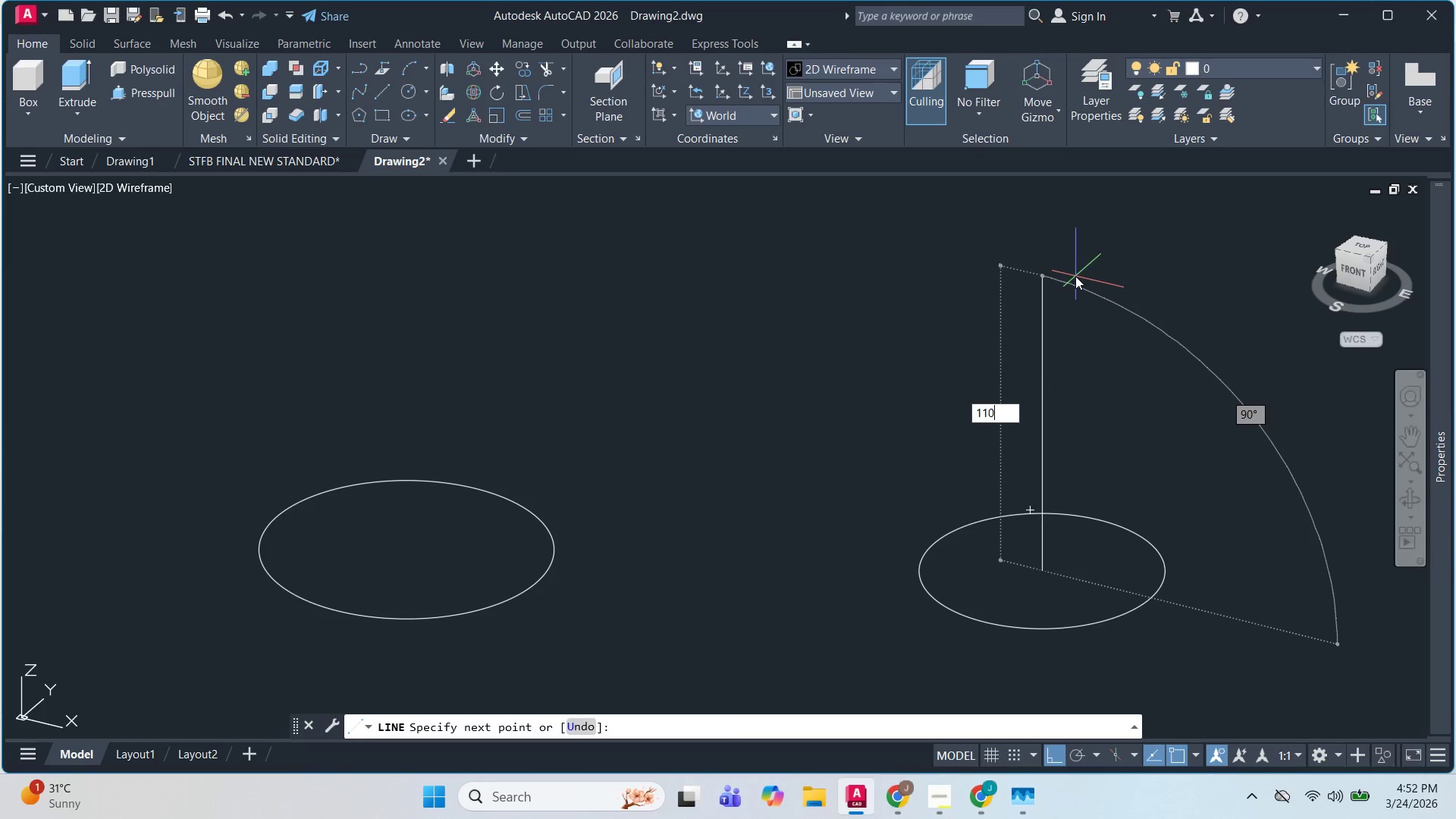 
key(Numpad0)
 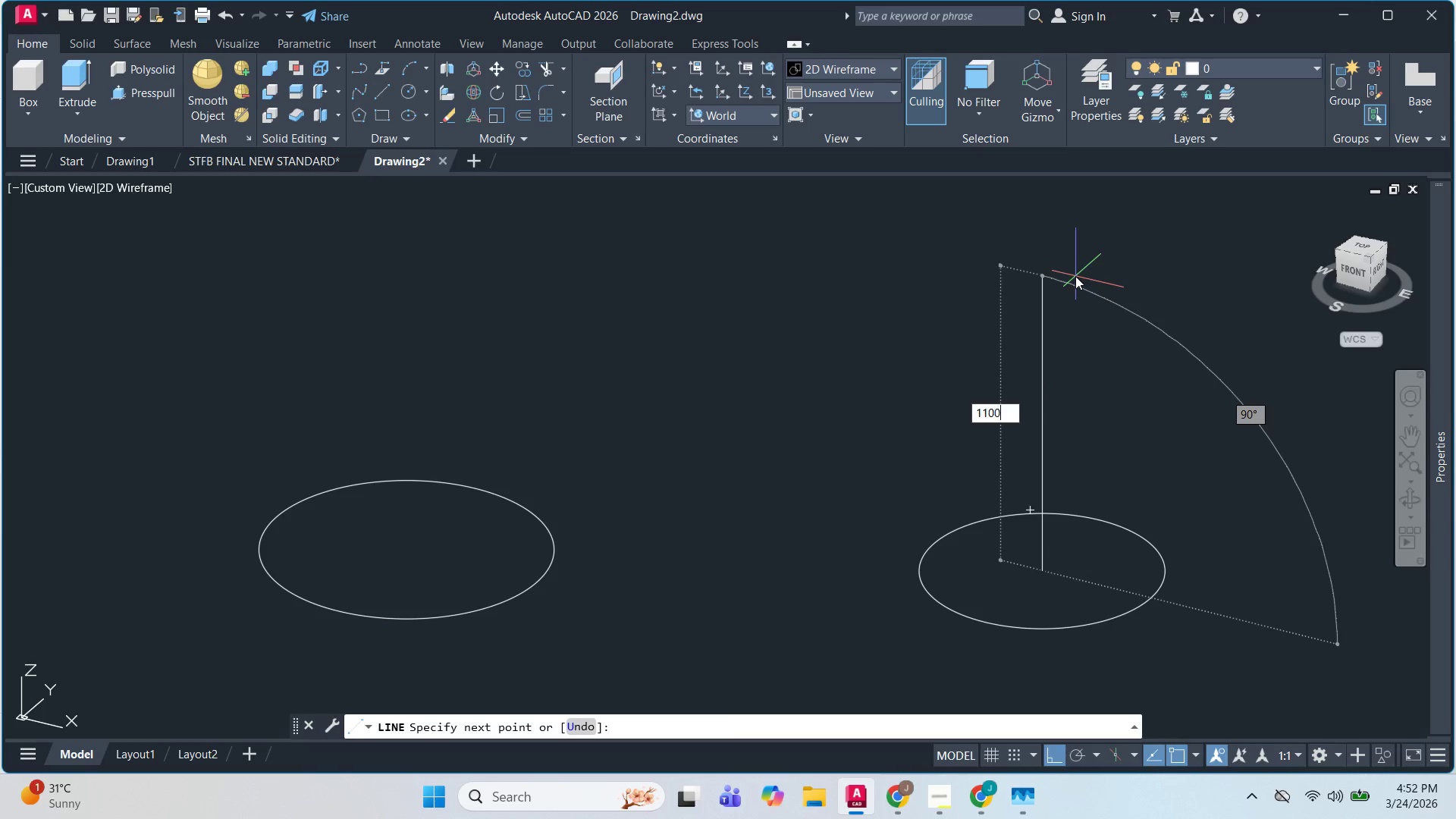 
key(Numpad0)
 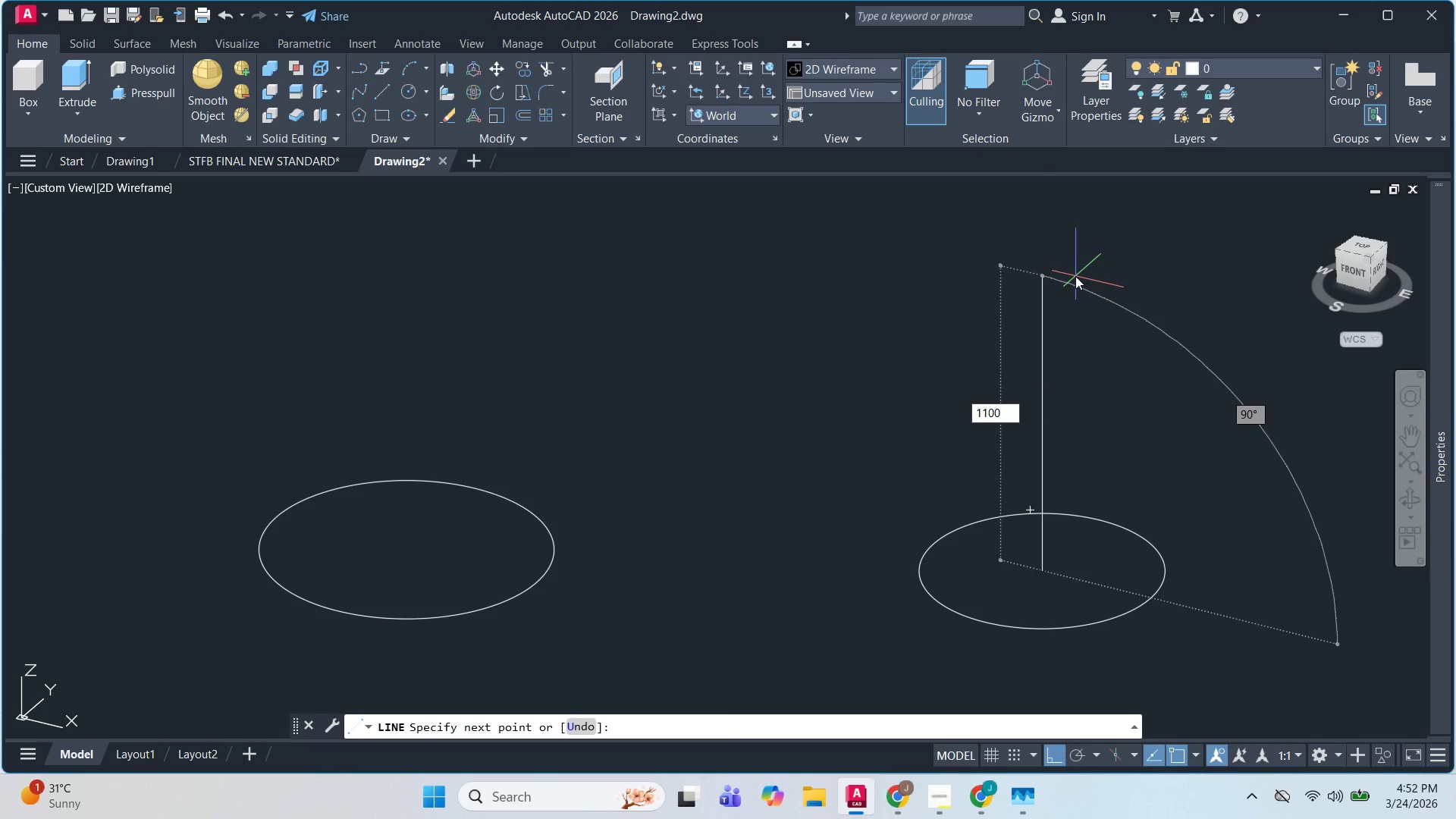 
key(NumpadEnter)
 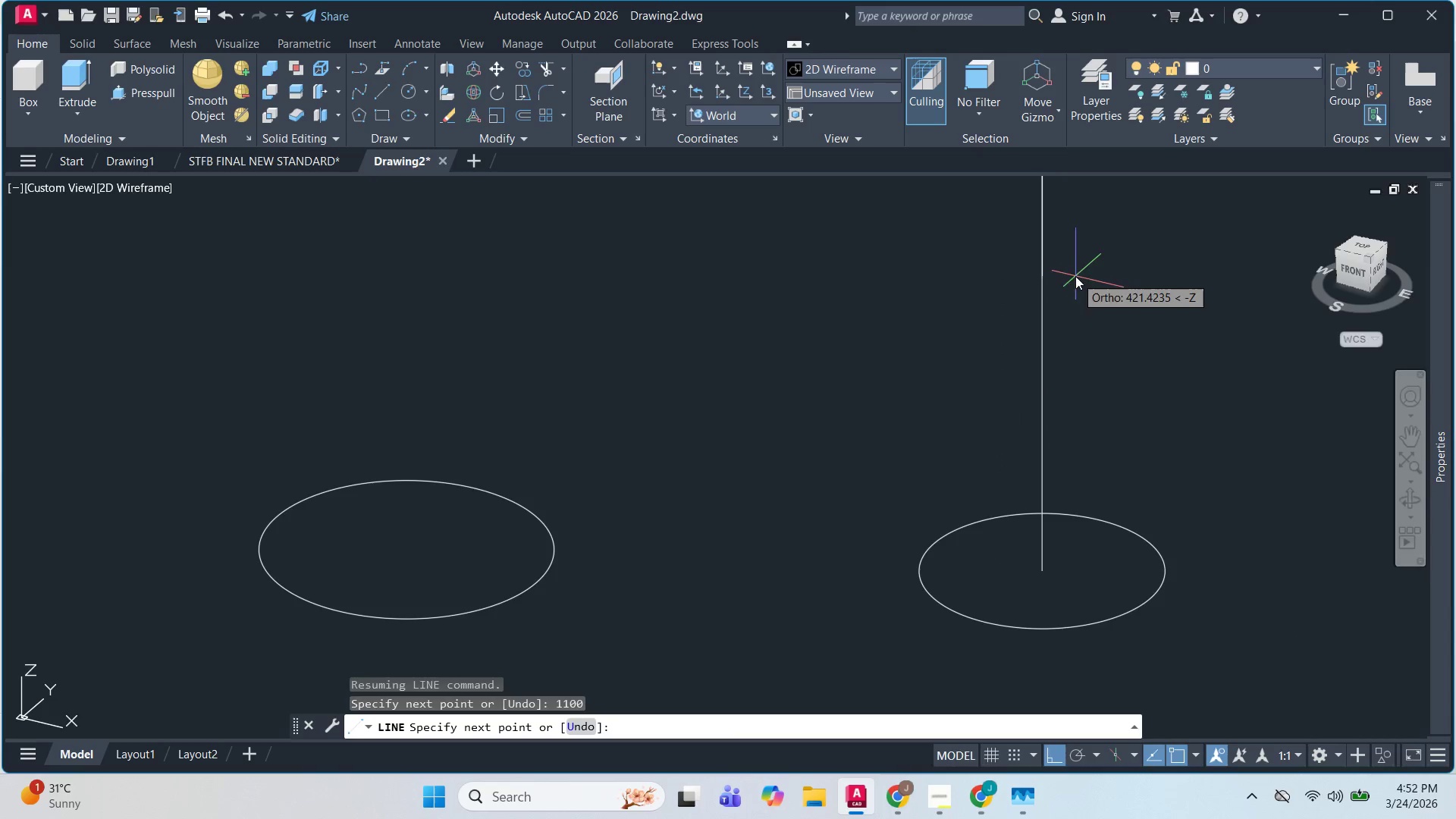 
scroll: coordinate [947, 377], scroll_direction: down, amount: 2.0
 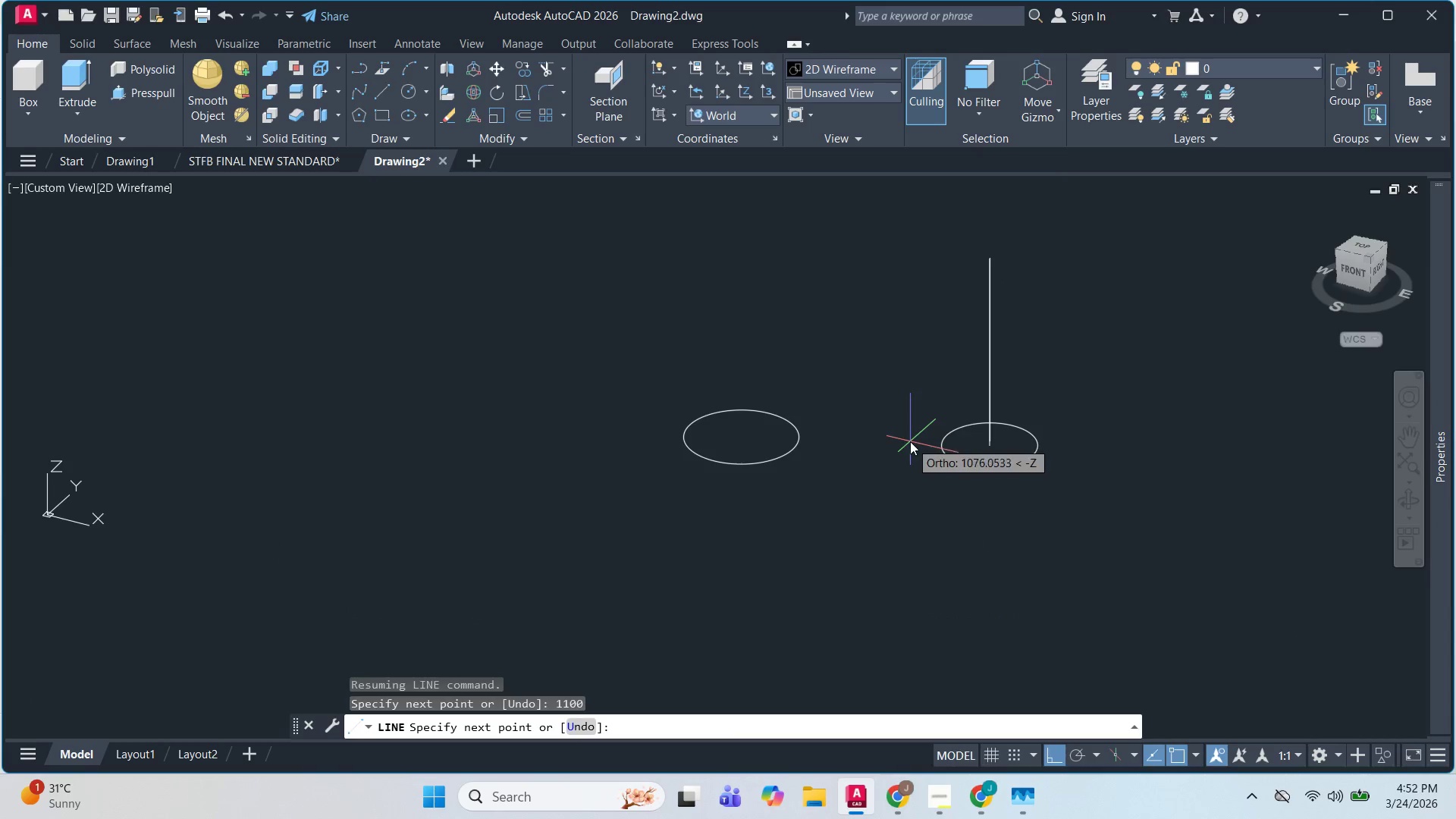 
key(Escape)
 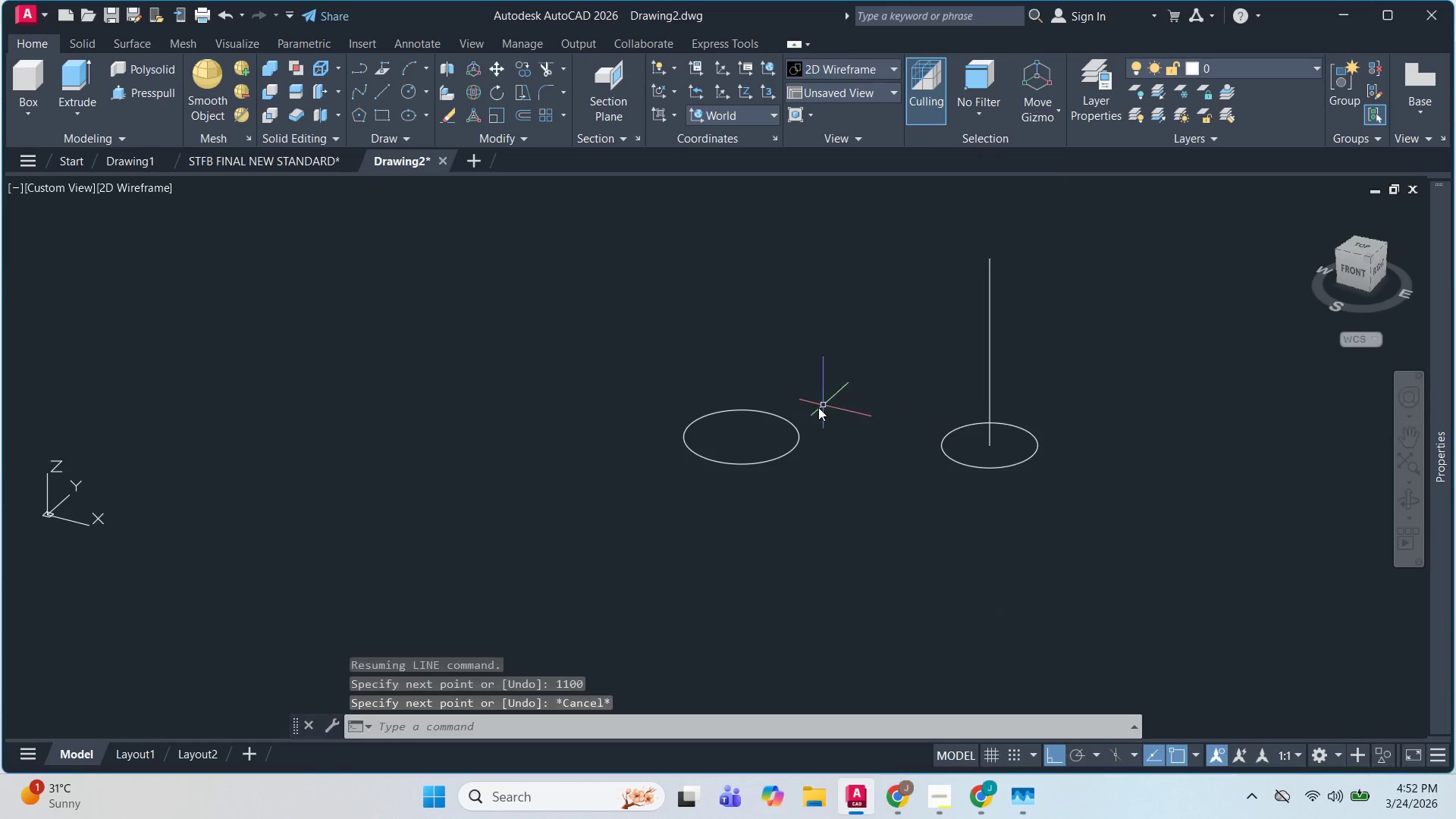 
key(Escape)
 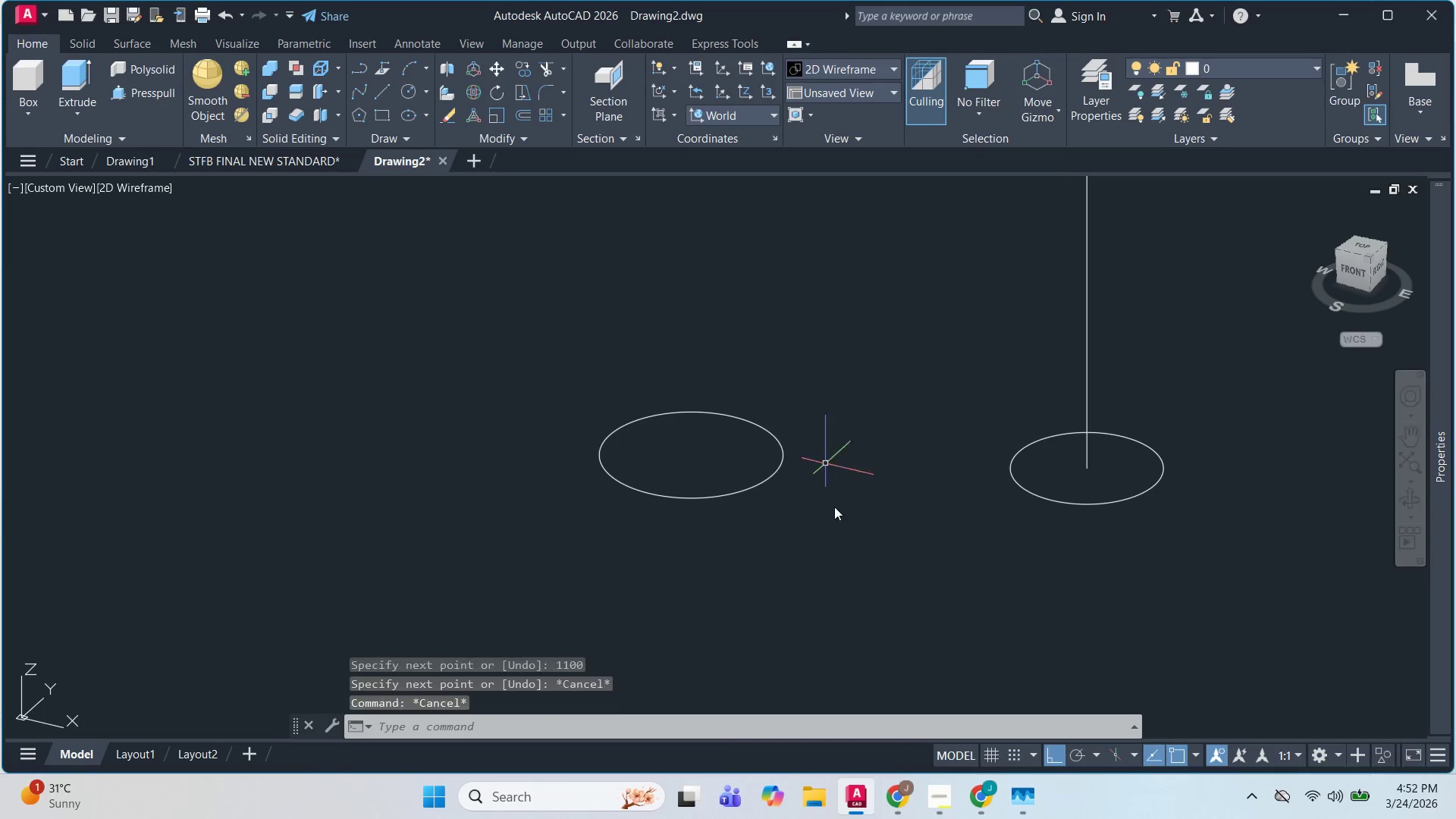 
left_click_drag(start_coordinate=[834, 513], to_coordinate=[829, 509])
 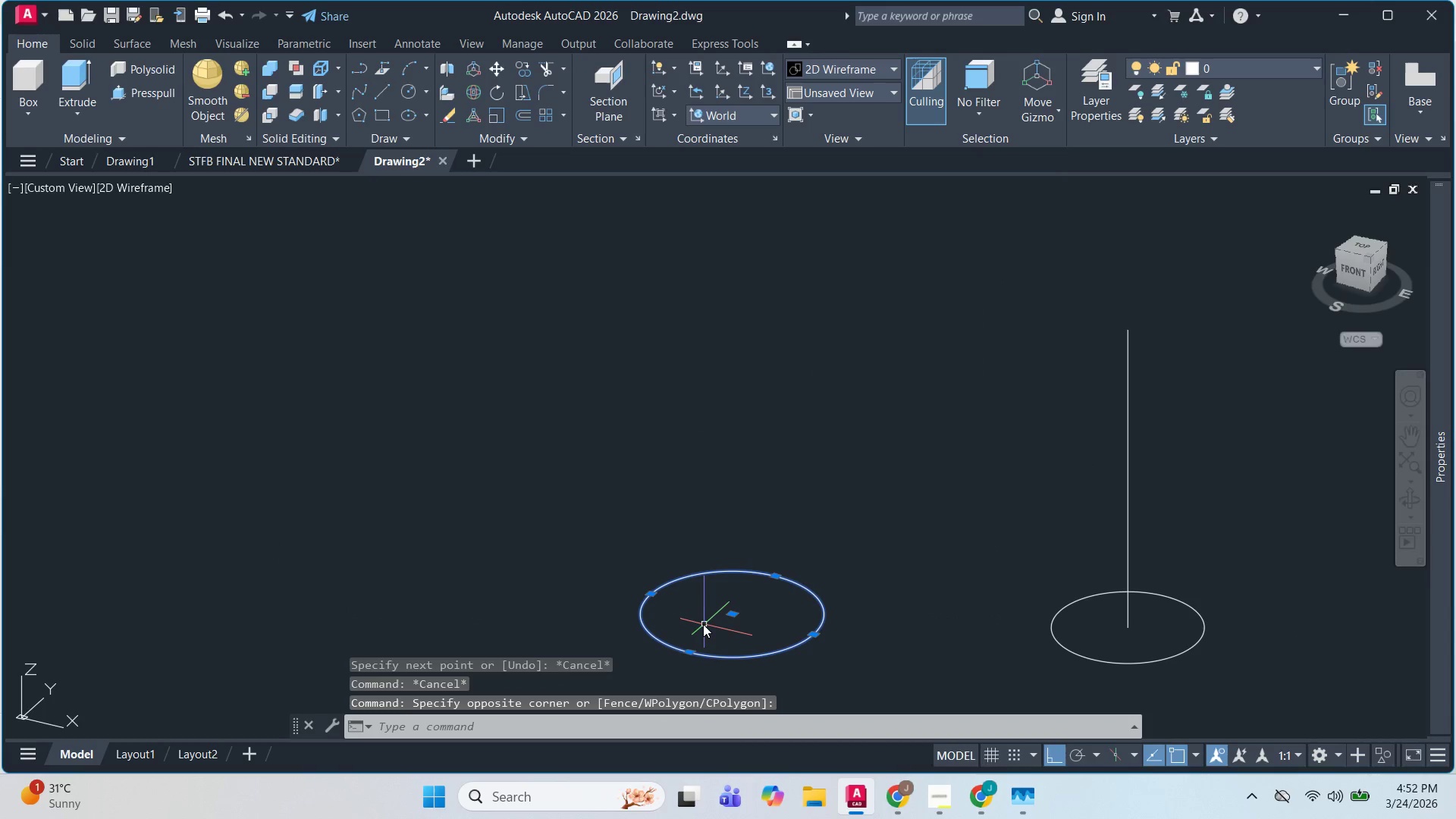 
scroll: coordinate [821, 406], scroll_direction: up, amount: 1.0
 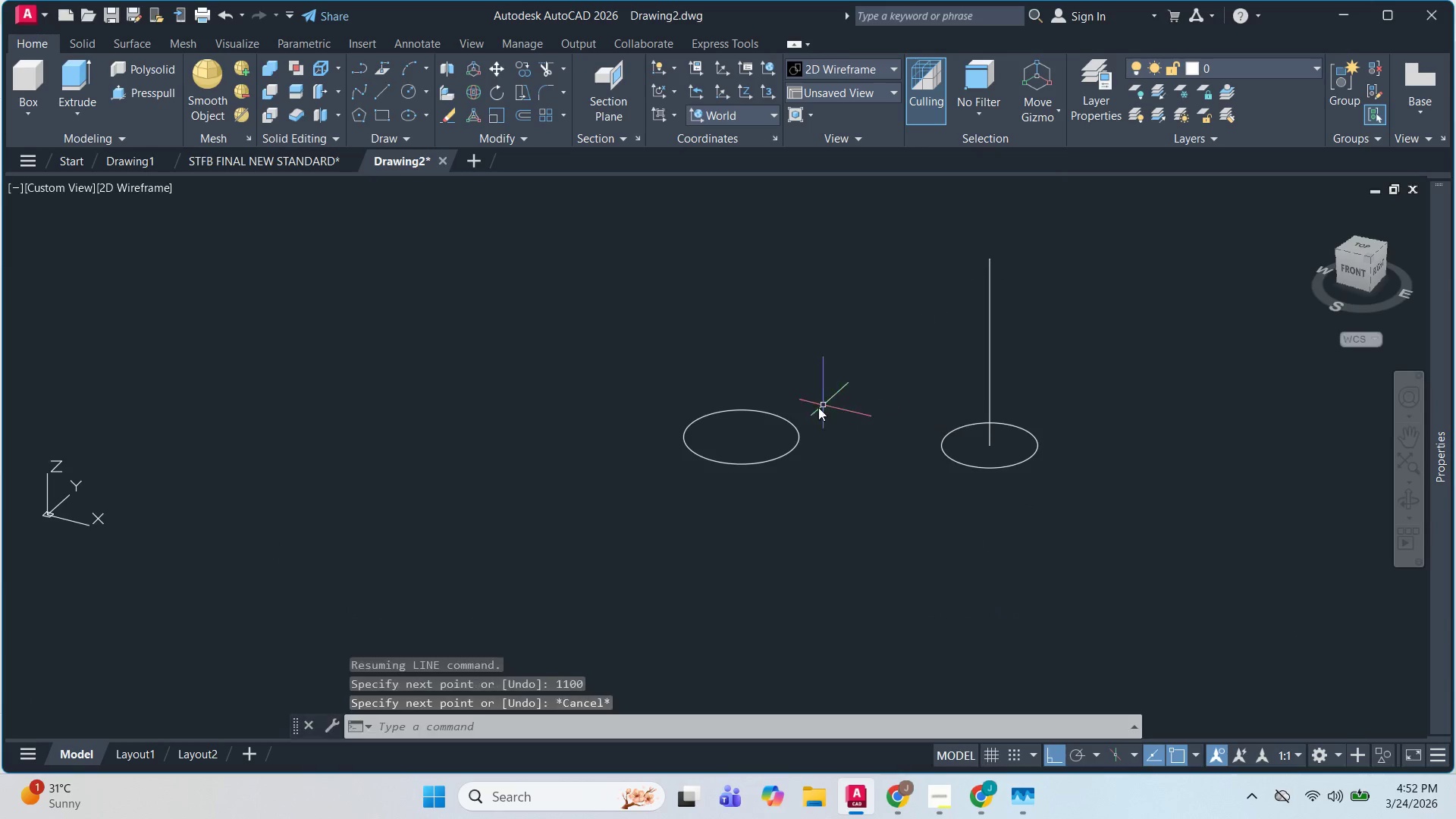 
key(M)
 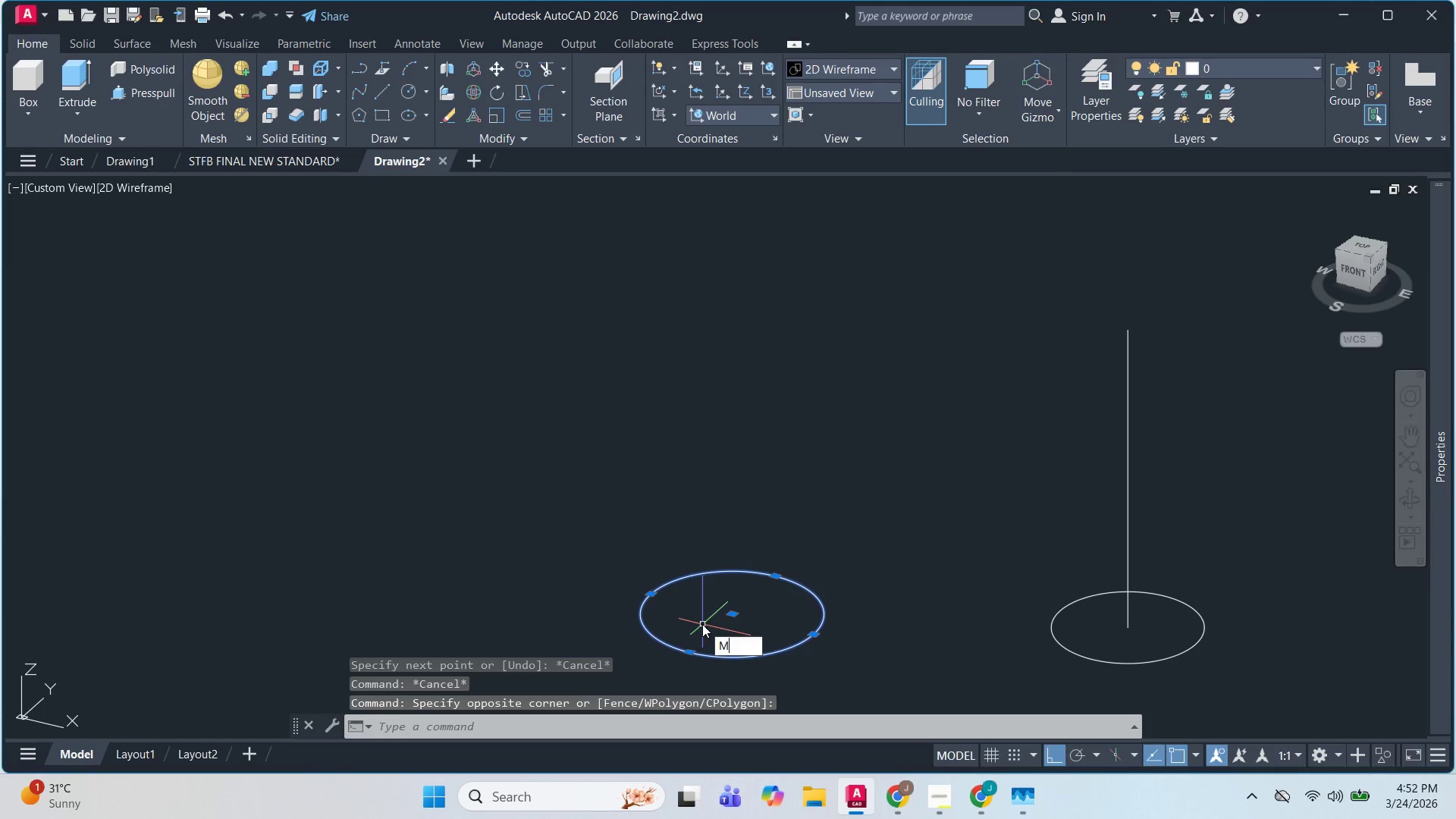 
key(Space)
 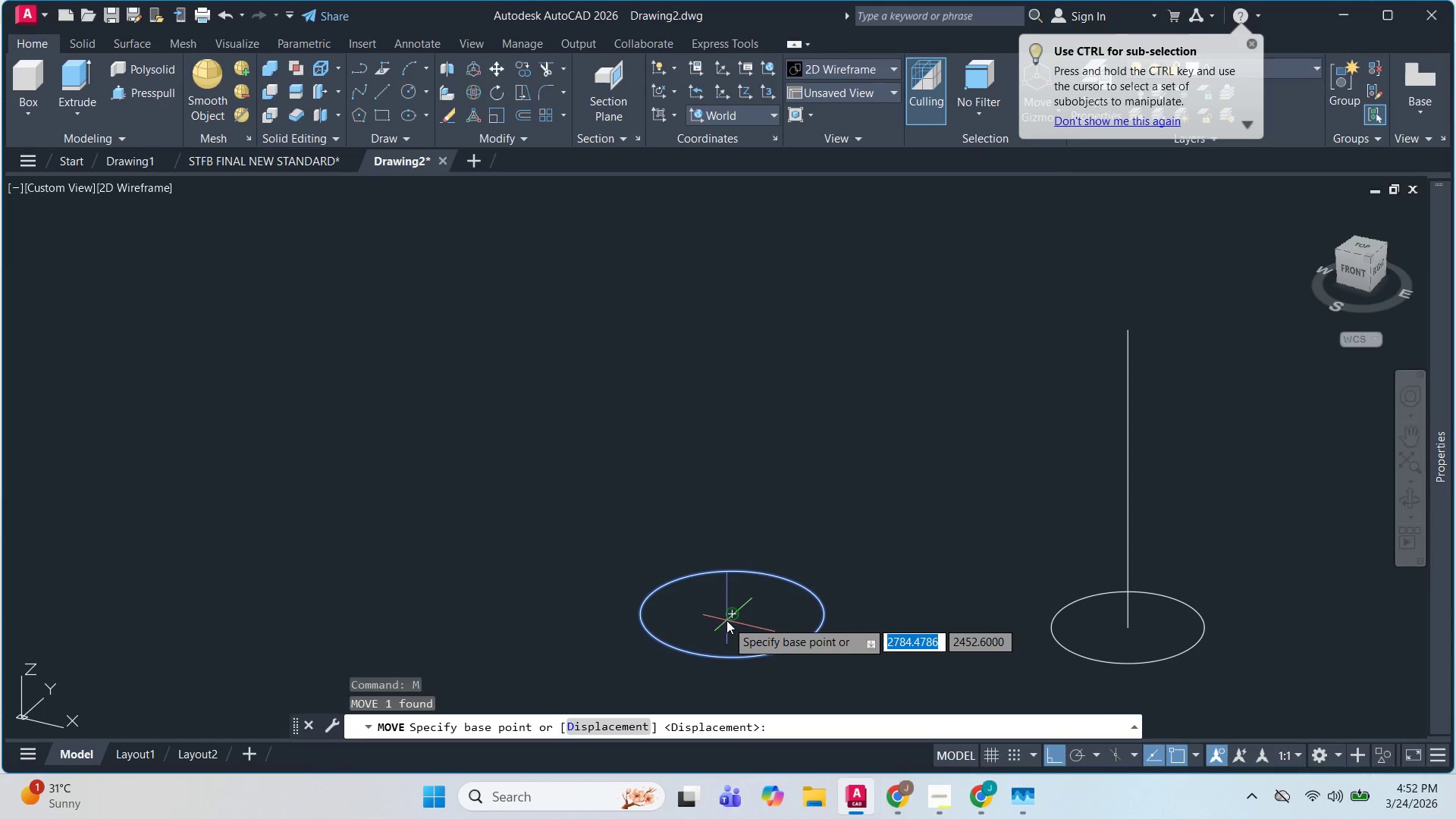 
left_click_drag(start_coordinate=[728, 617], to_coordinate=[772, 586])
 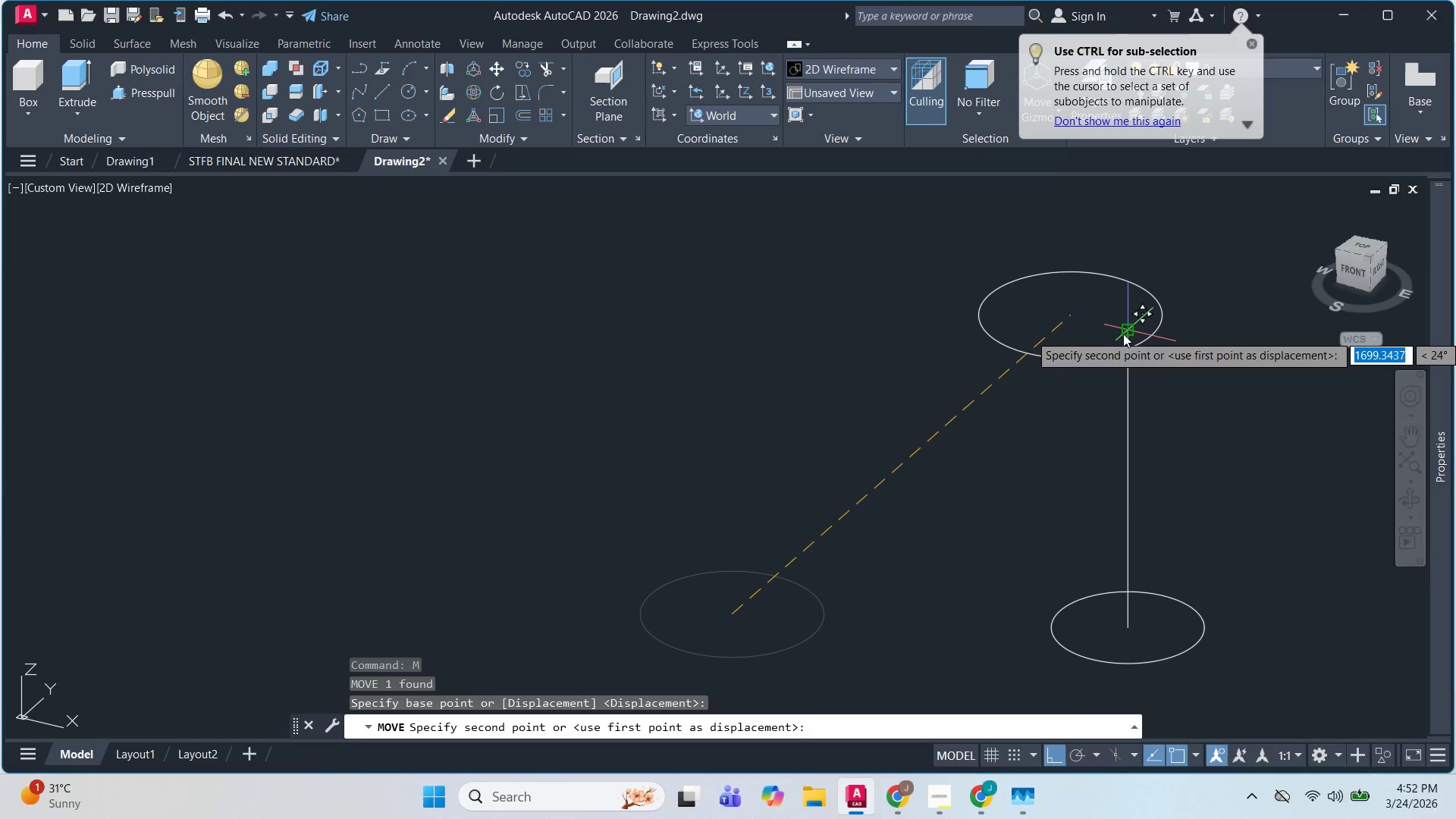 
left_click([1124, 334])
 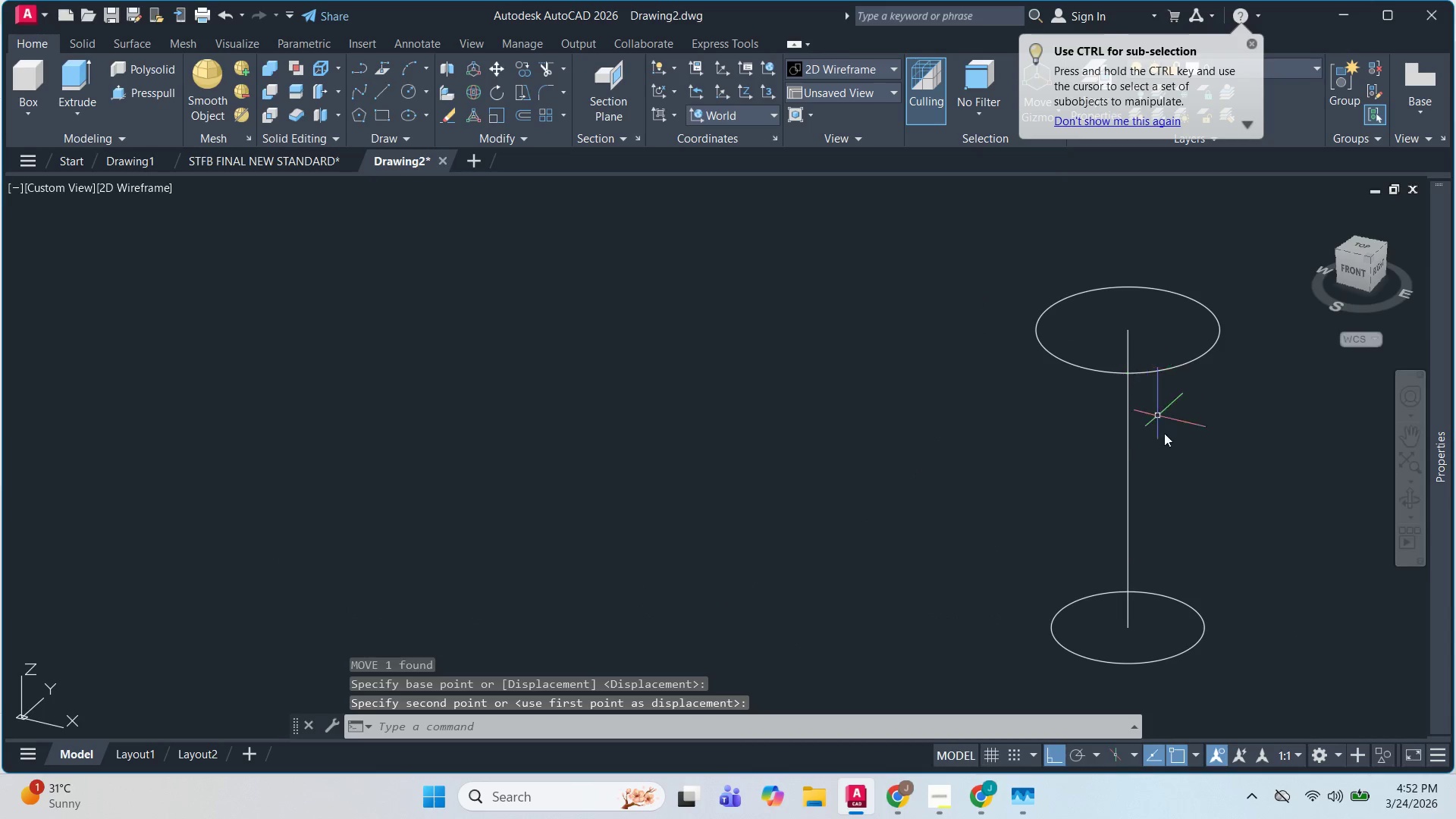 
key(Escape)
 